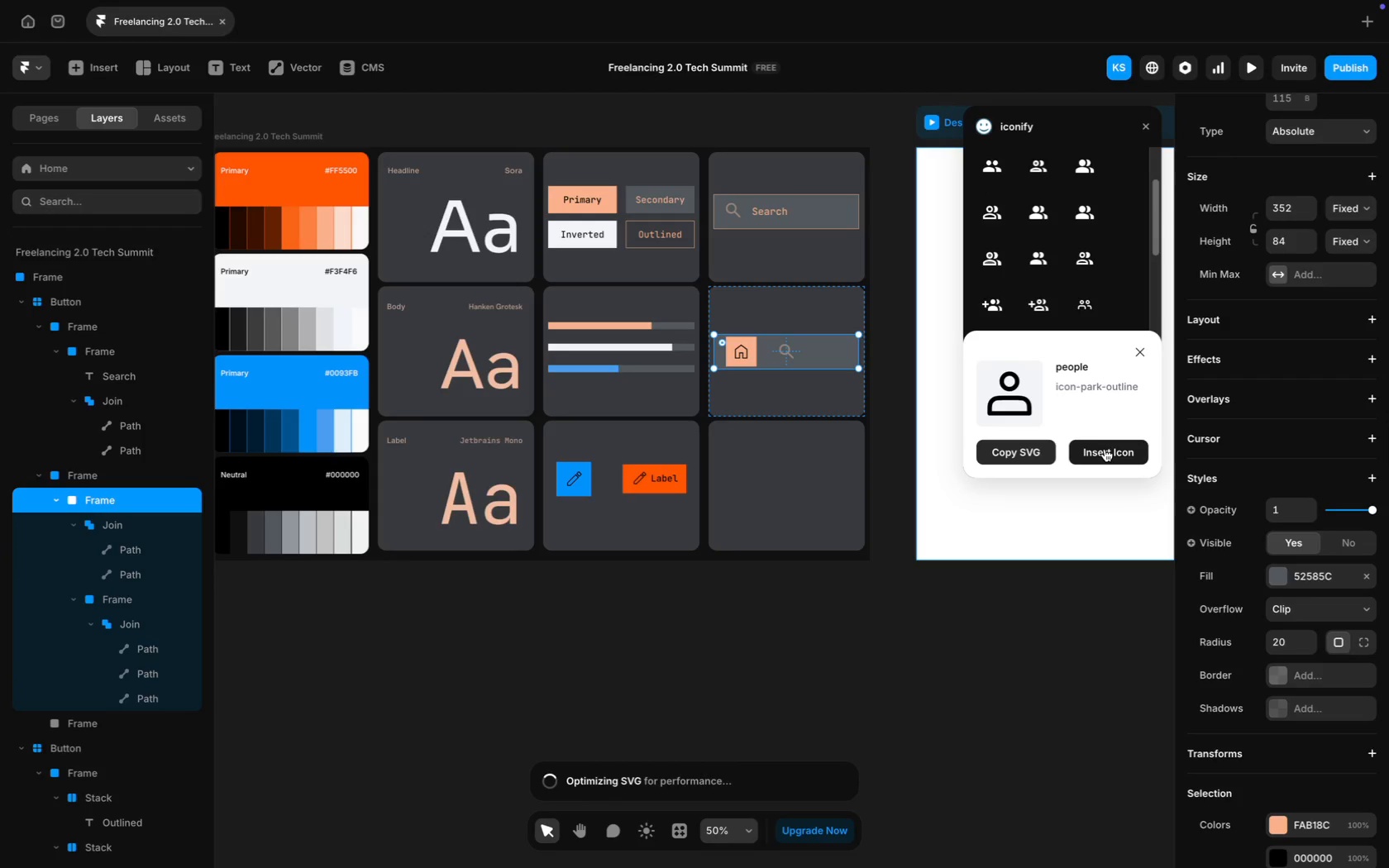 
key(CapsLock)
 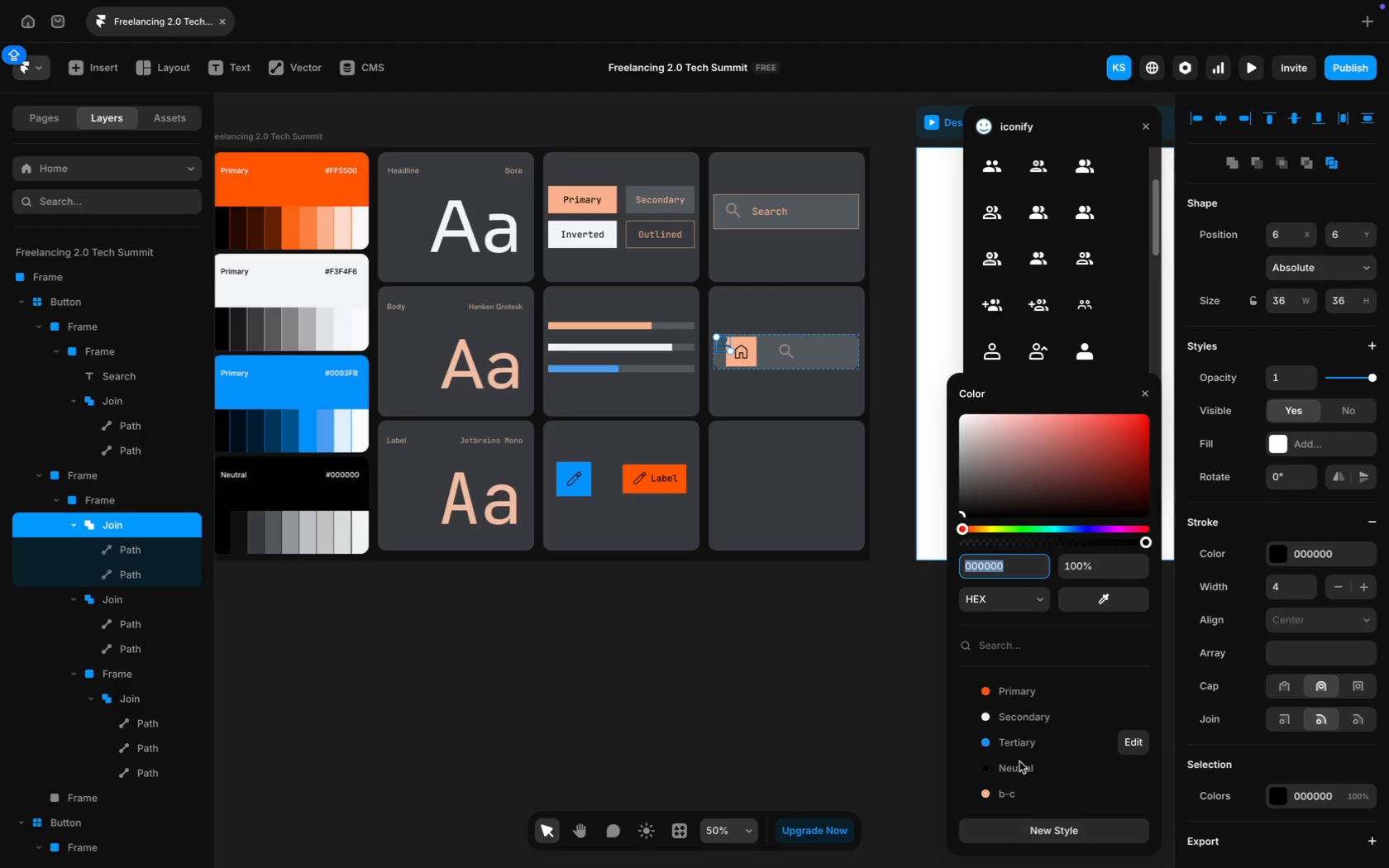 
wait(35.48)
 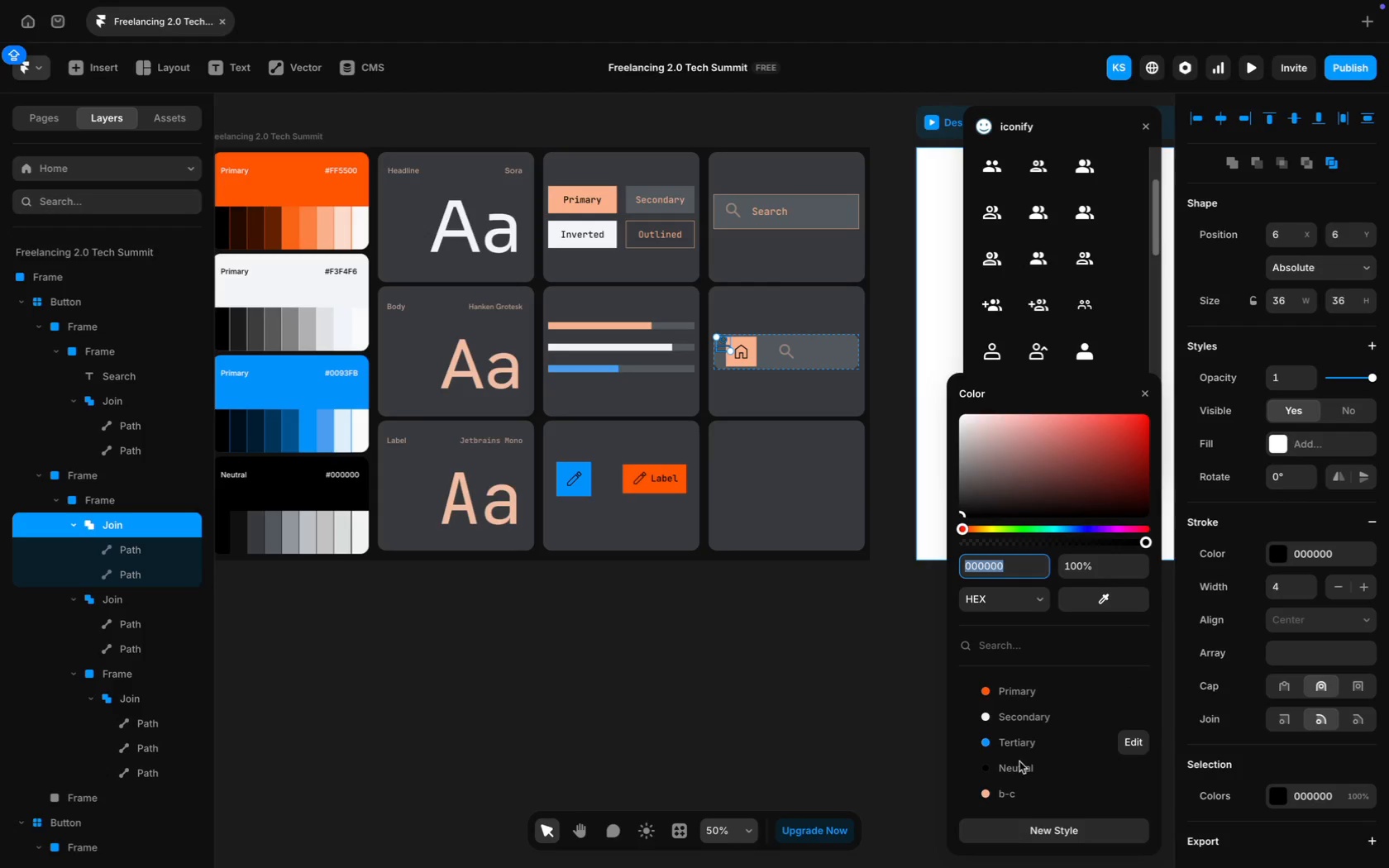 
left_click_drag(start_coordinate=[723, 346], to_coordinate=[822, 353])
 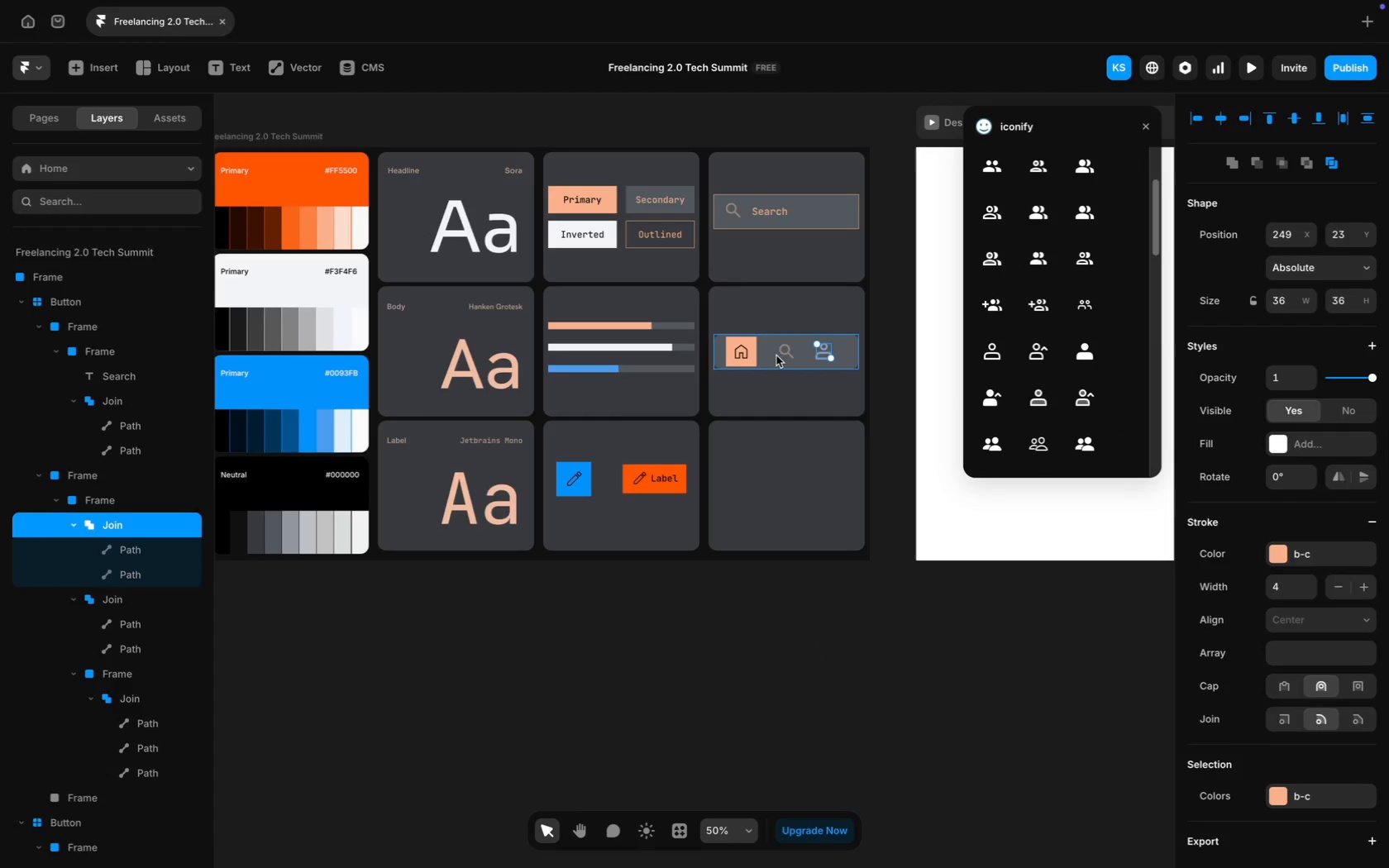 
hold_key(key=ShiftLeft, duration=2.92)
left_click([786, 354])
 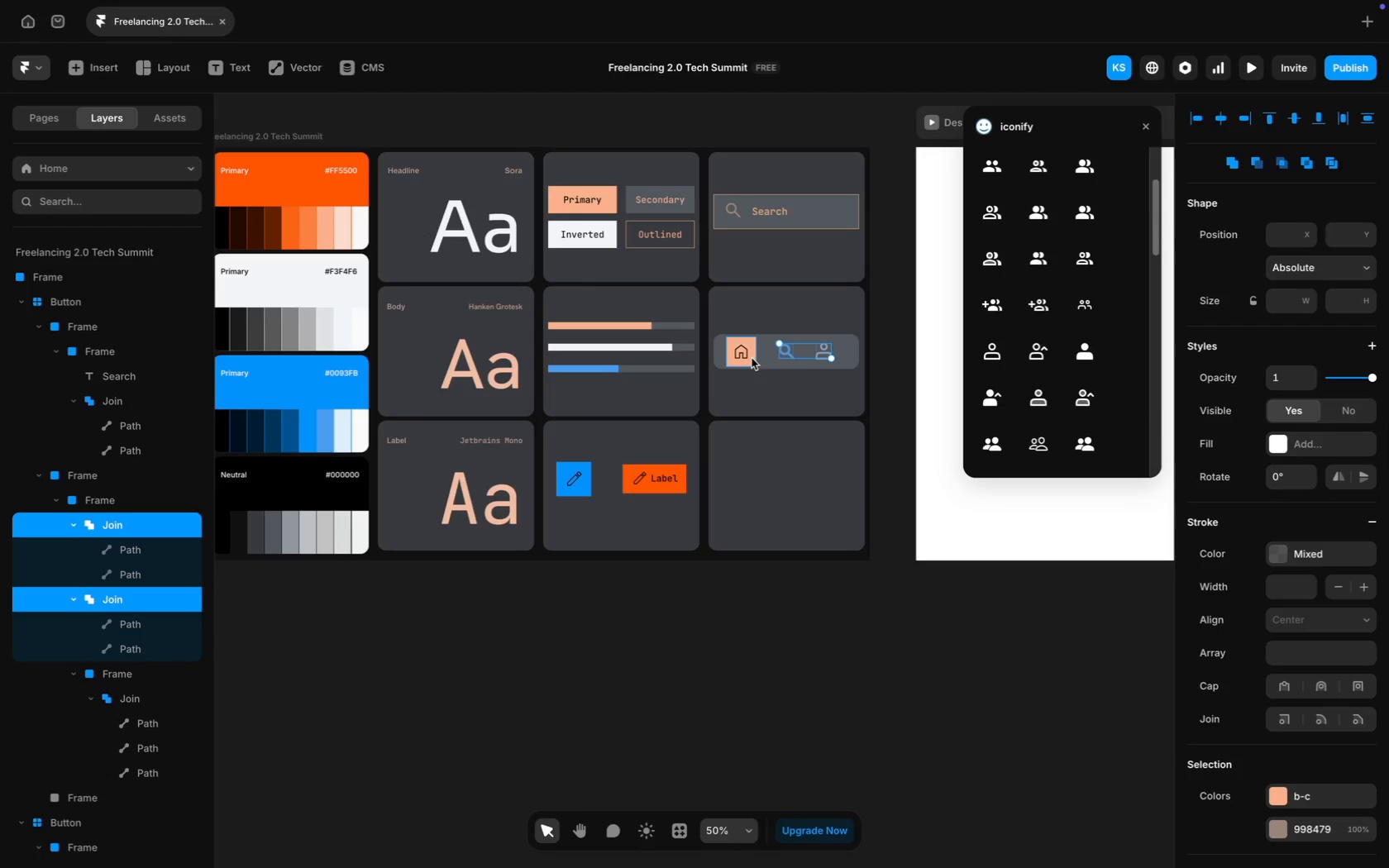 
left_click([752, 359])
 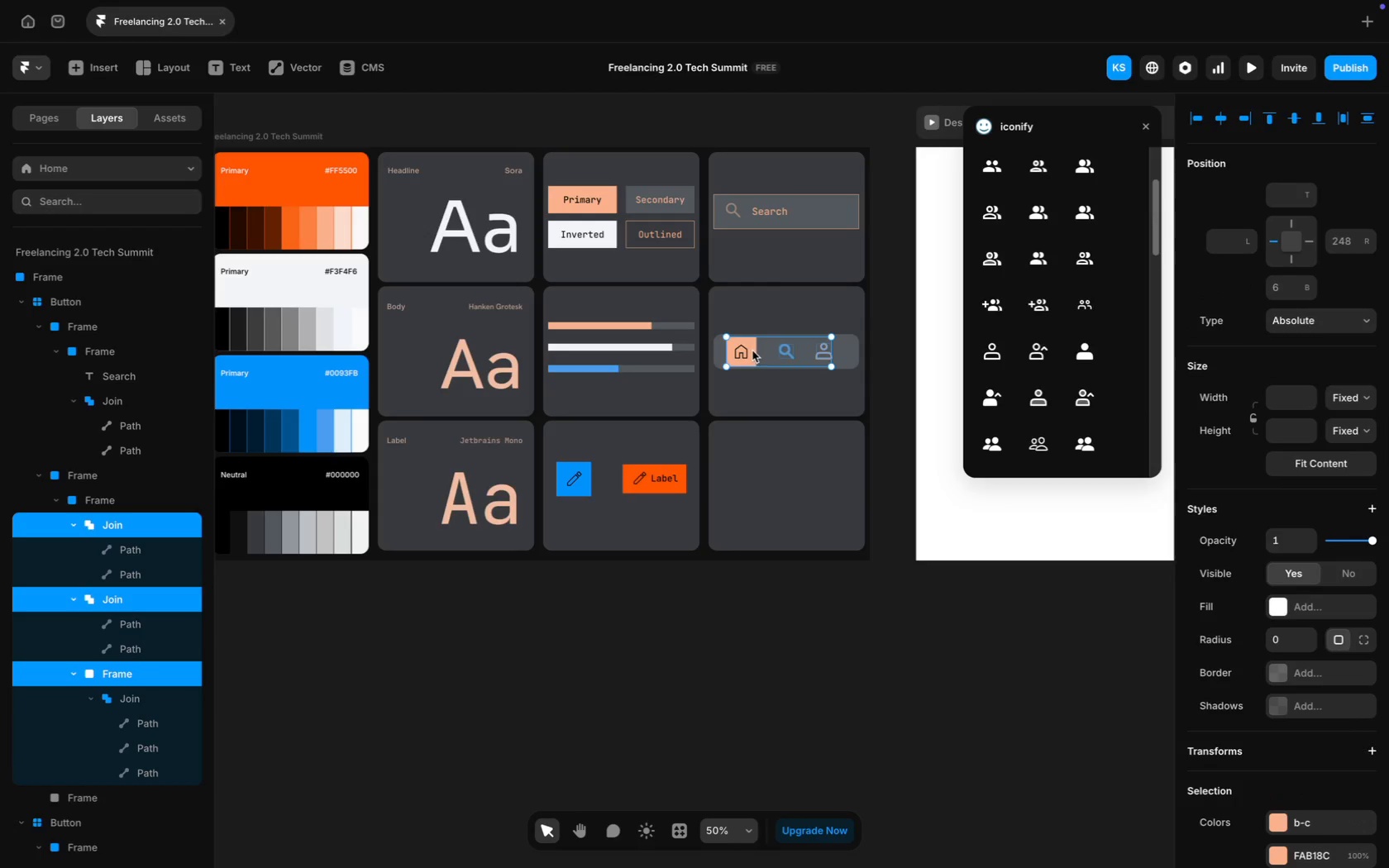 
left_click_drag(start_coordinate=[751, 351], to_coordinate=[758, 351])
 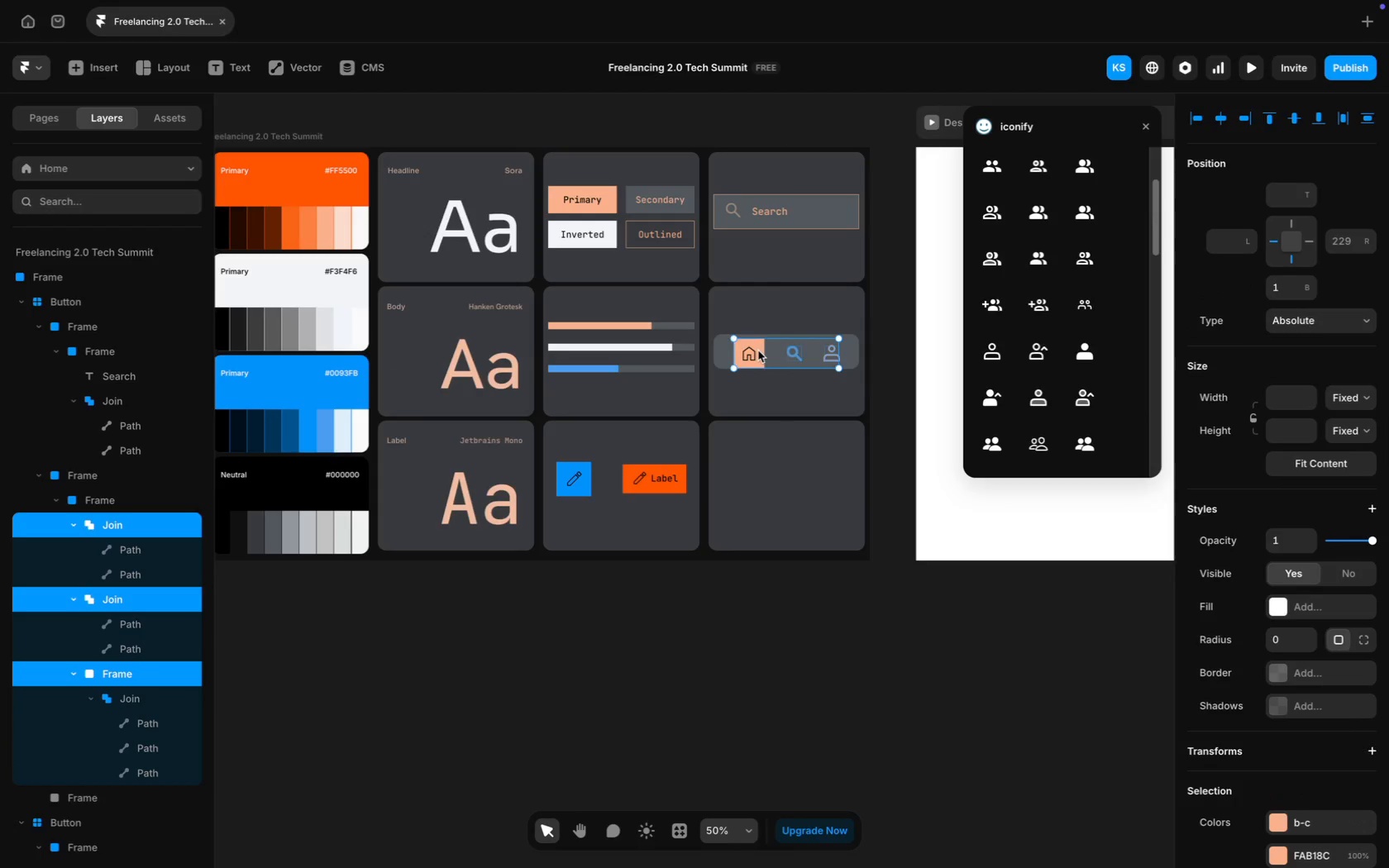 
key(ArrowUp)
 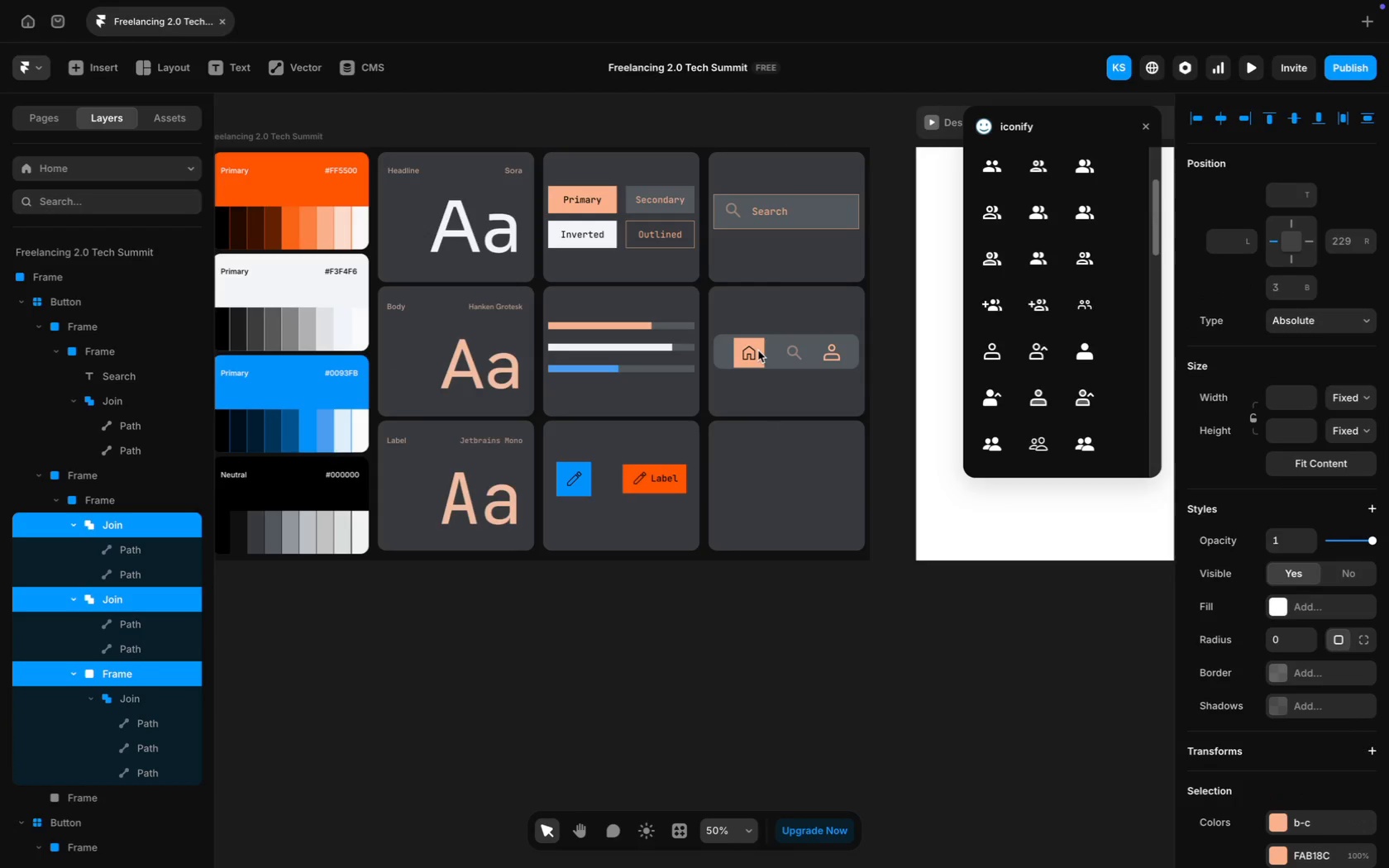 
key(ArrowUp)
 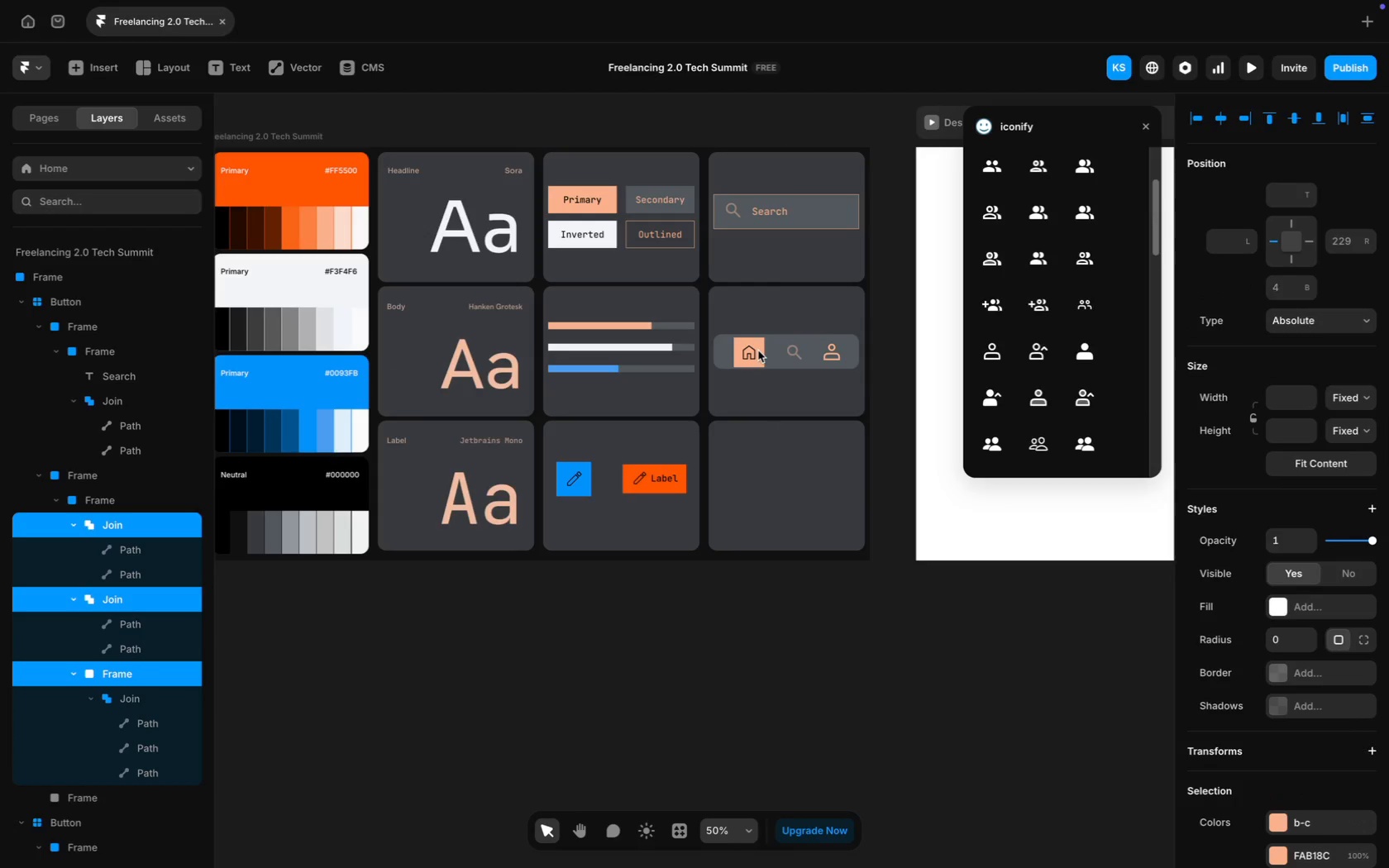 
key(ArrowUp)
 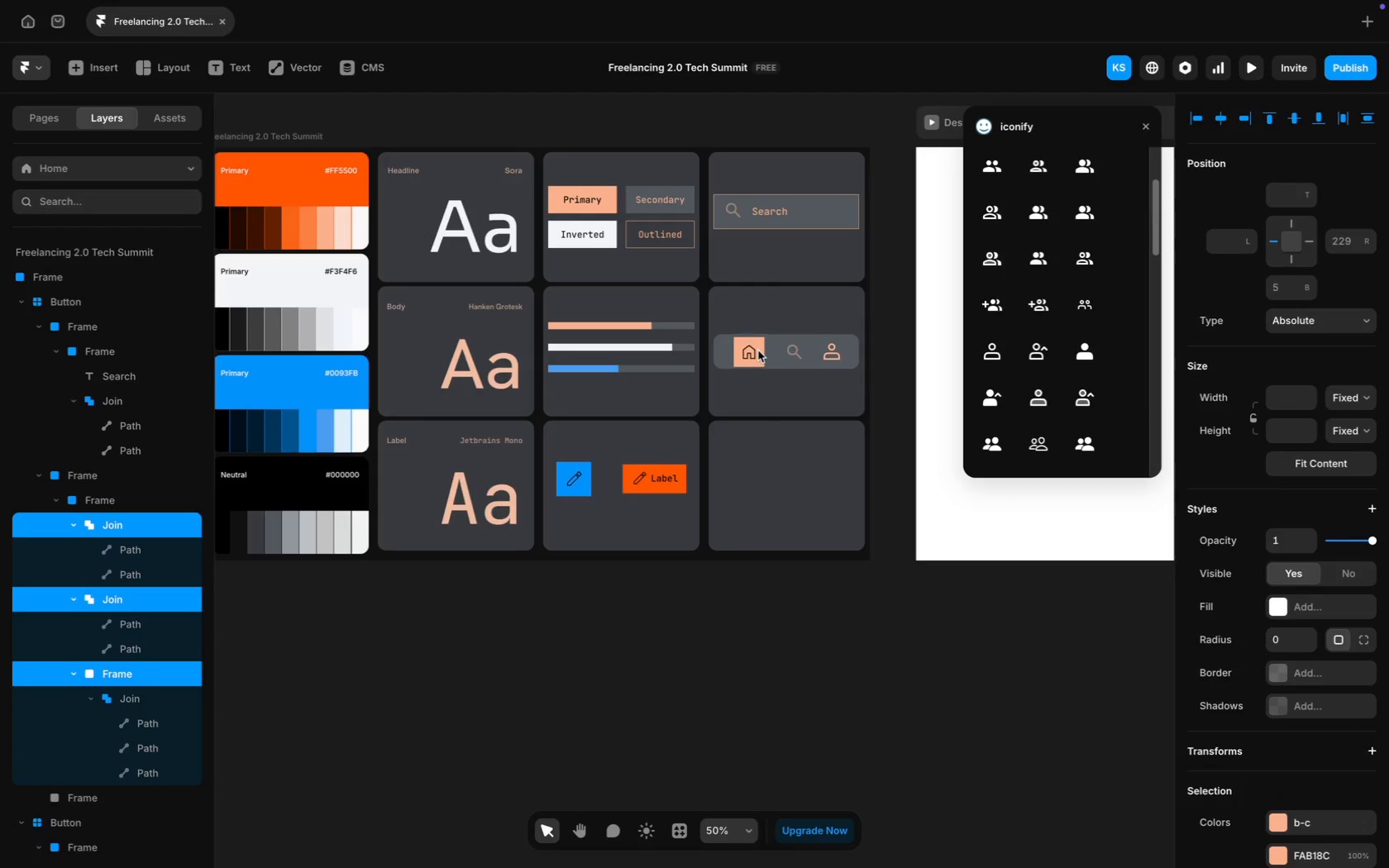 
key(ArrowUp)
 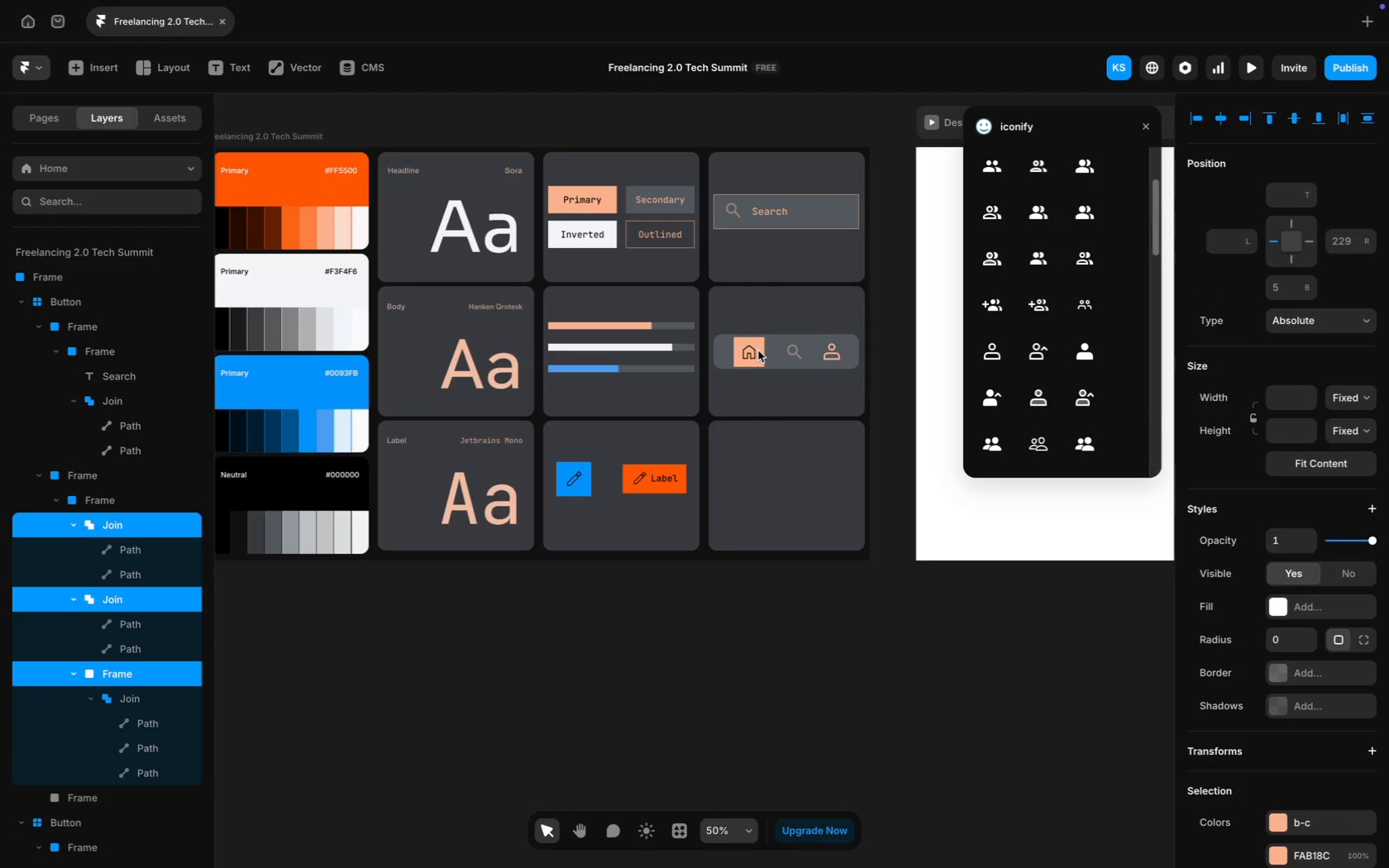 
key(ArrowUp)
 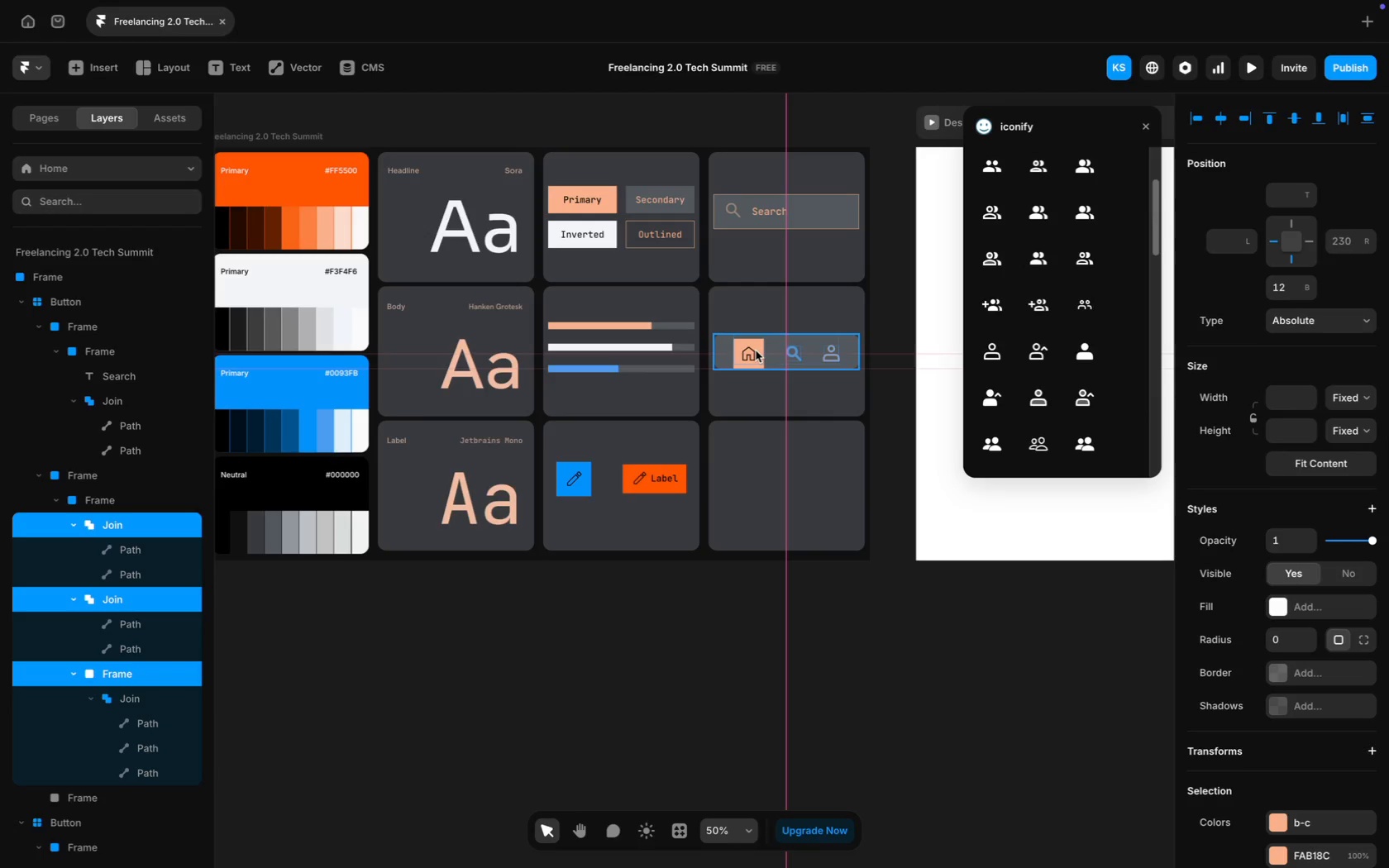 
wait(12.75)
 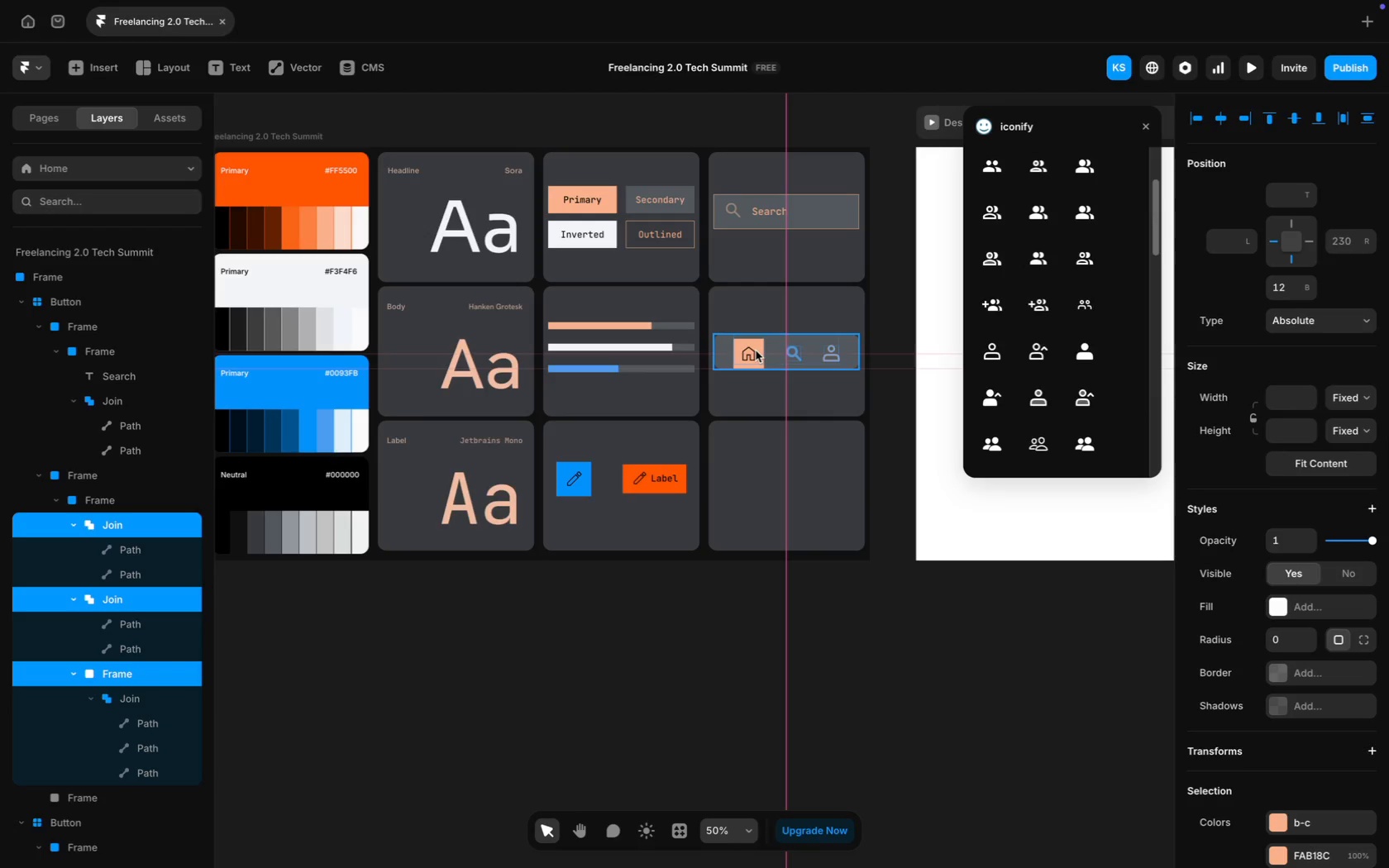 
key(ArrowUp)
 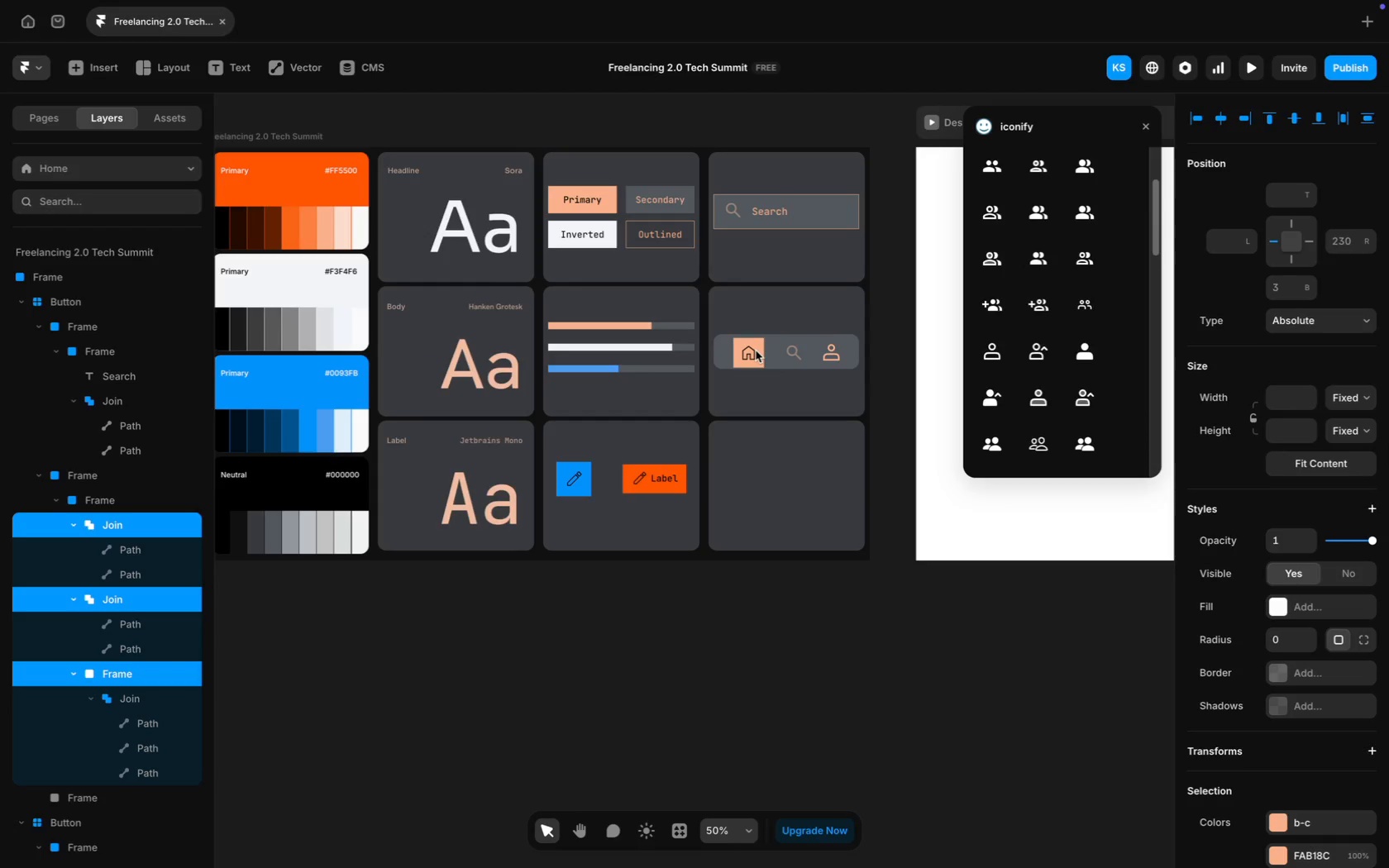 
key(ArrowUp)
 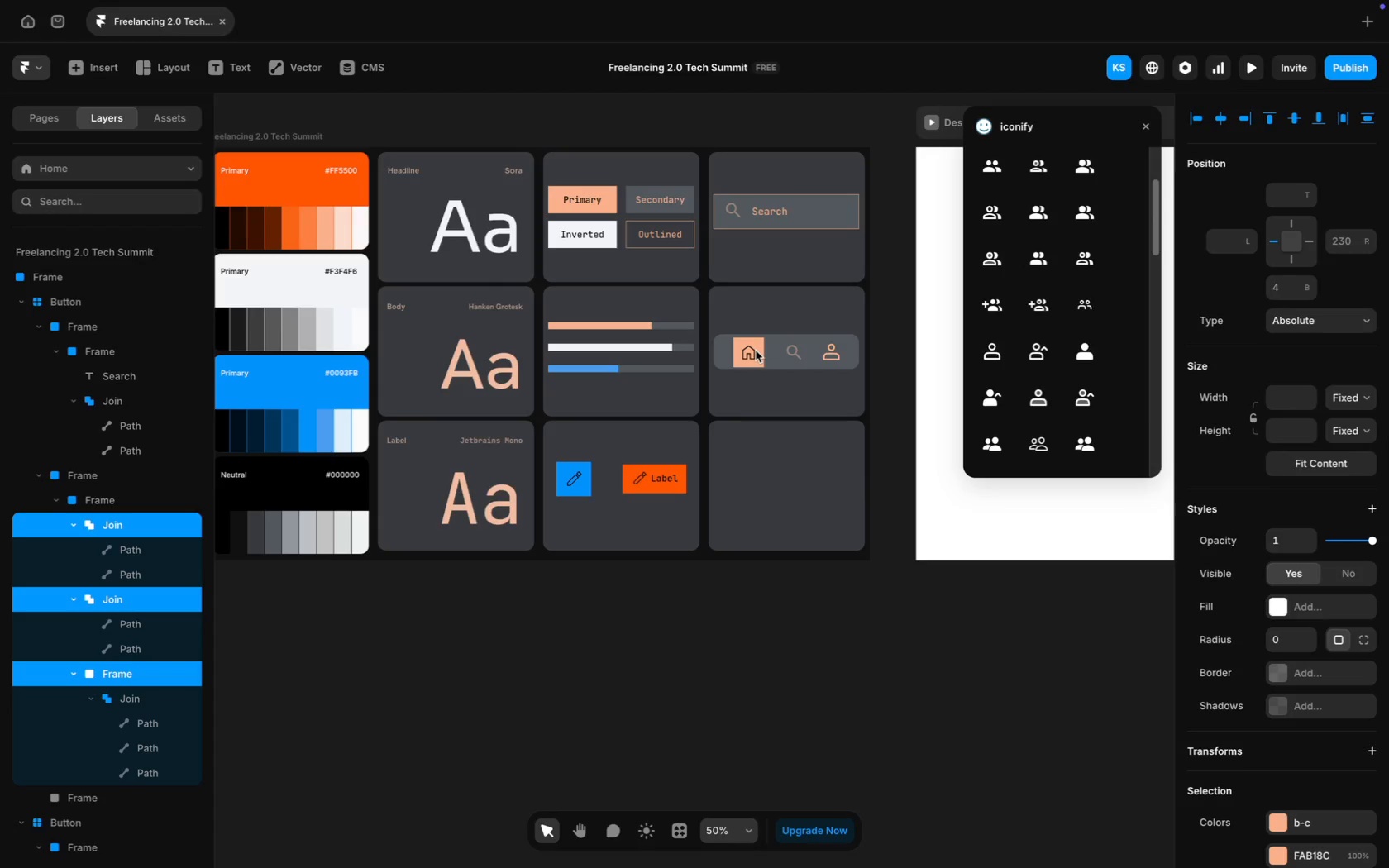 
key(ArrowUp)
 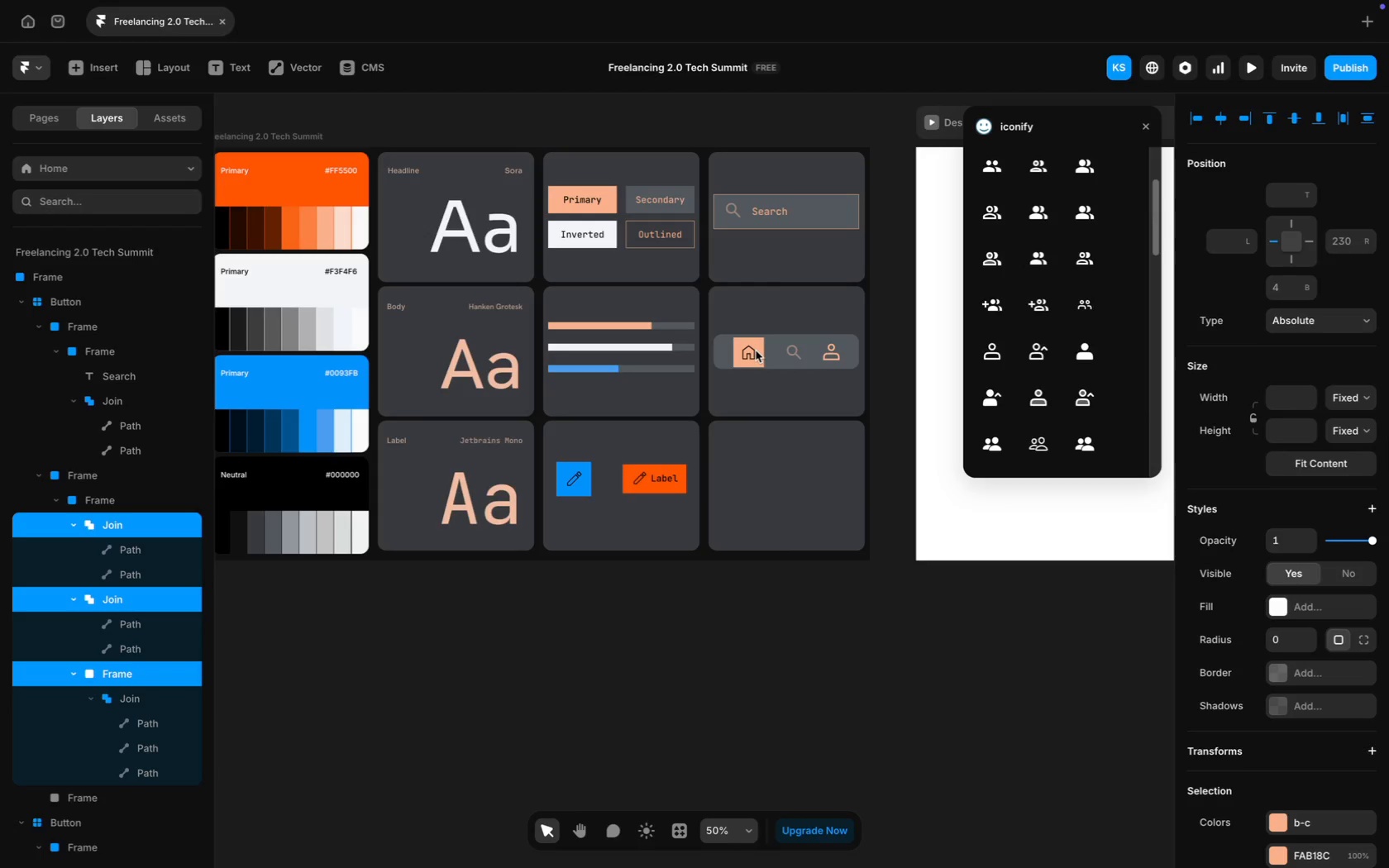 
key(ArrowUp)
 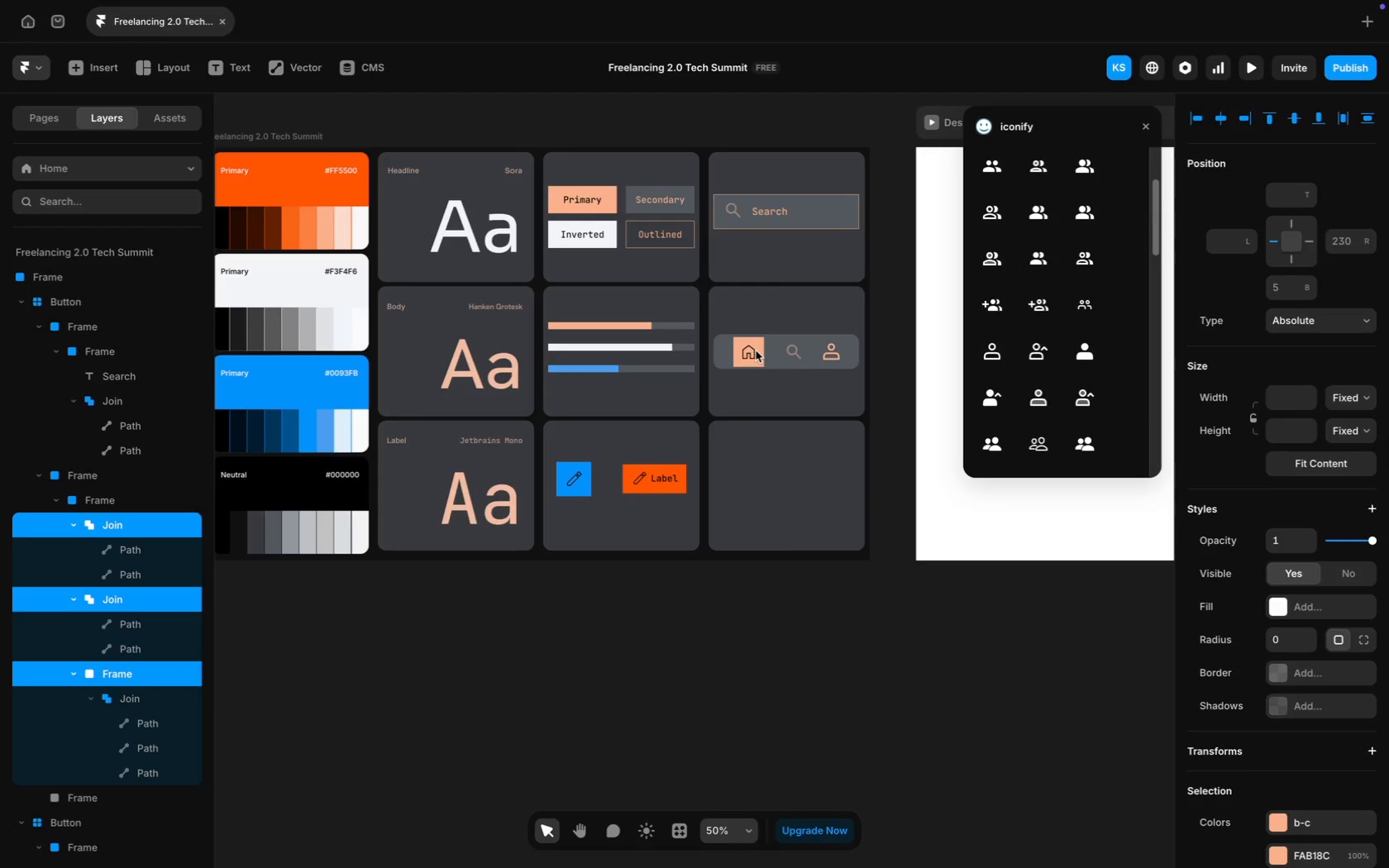 
key(ArrowUp)
 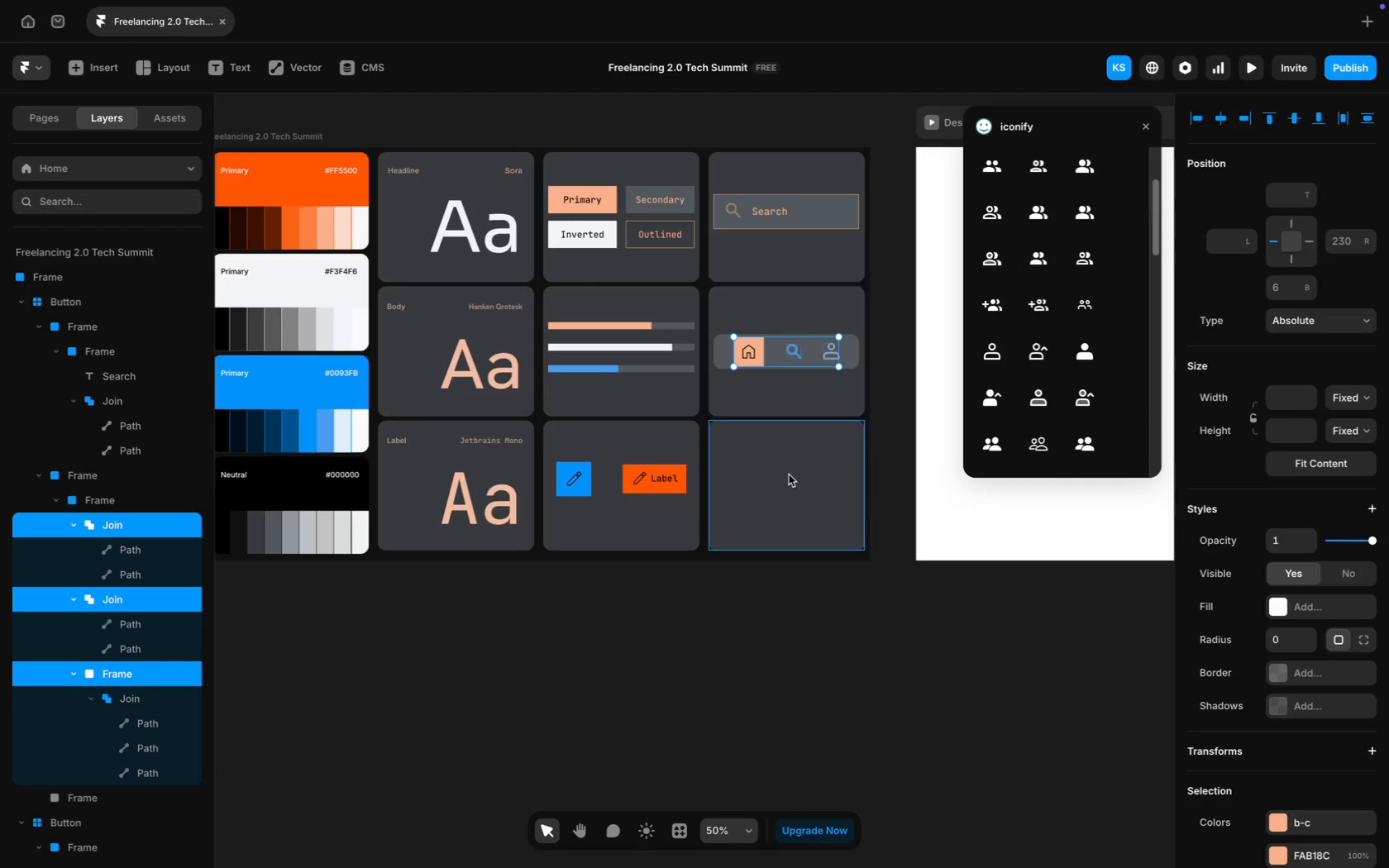 
left_click([792, 483])
 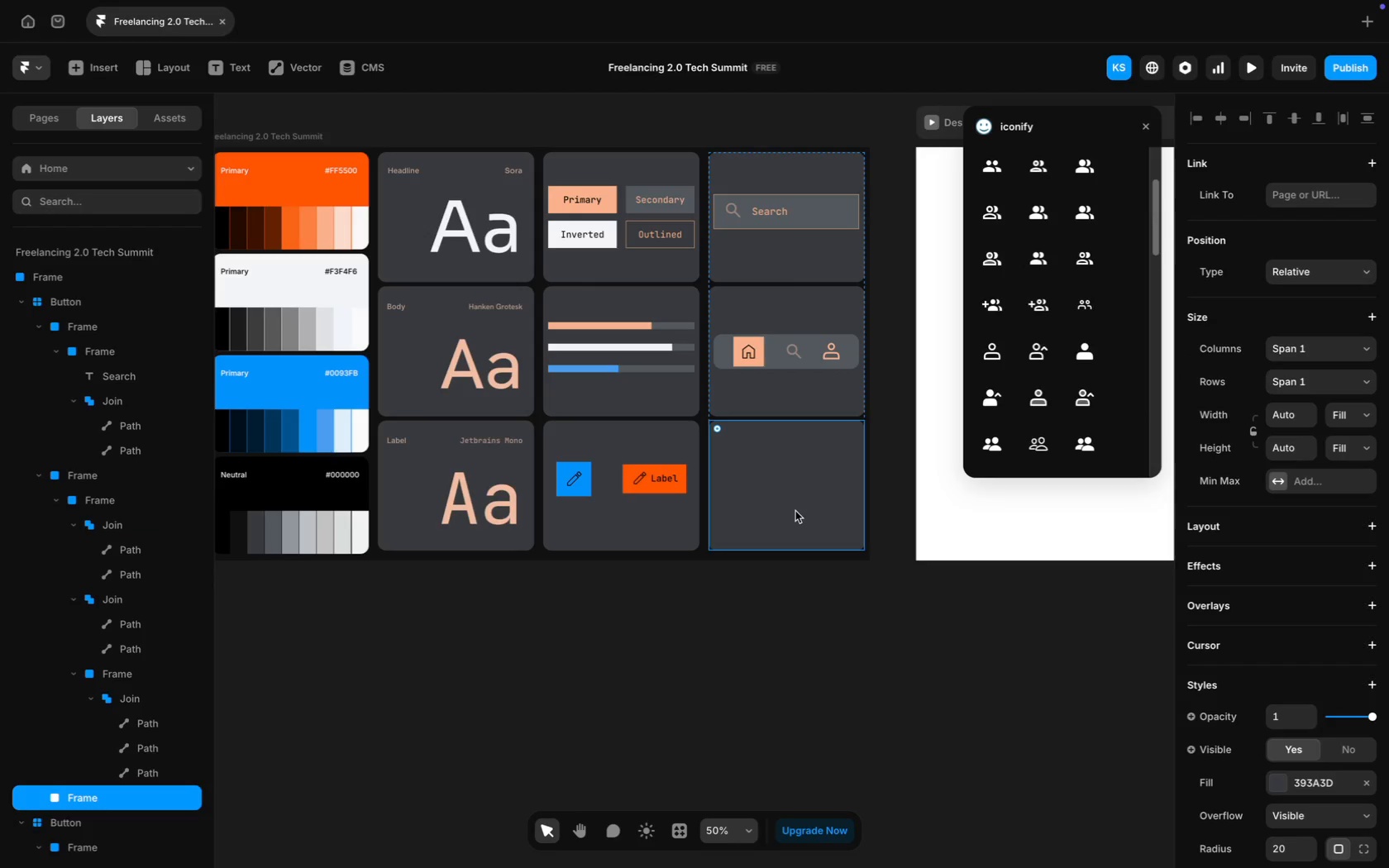 
wait(8.24)
 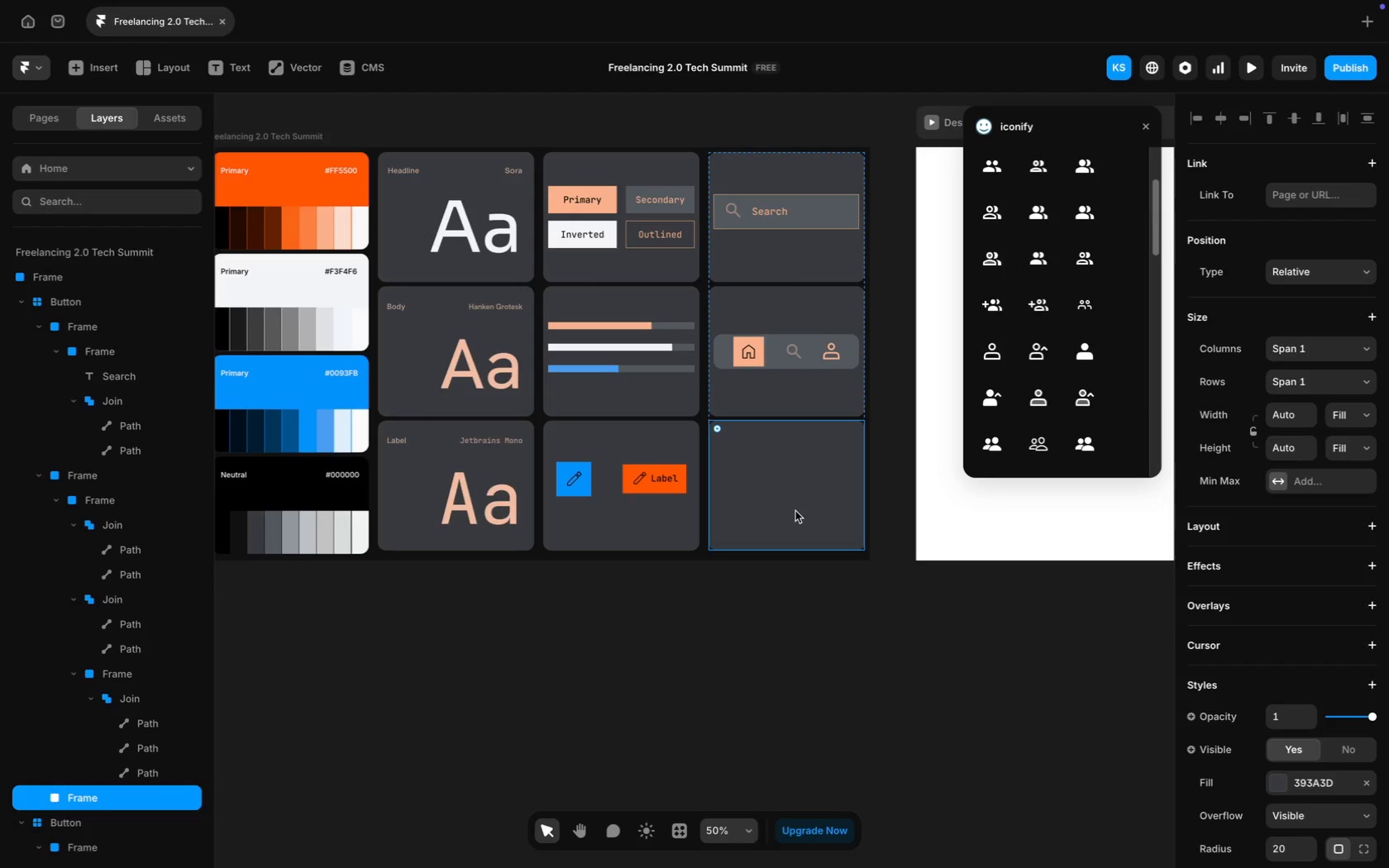 
left_click([586, 490])
 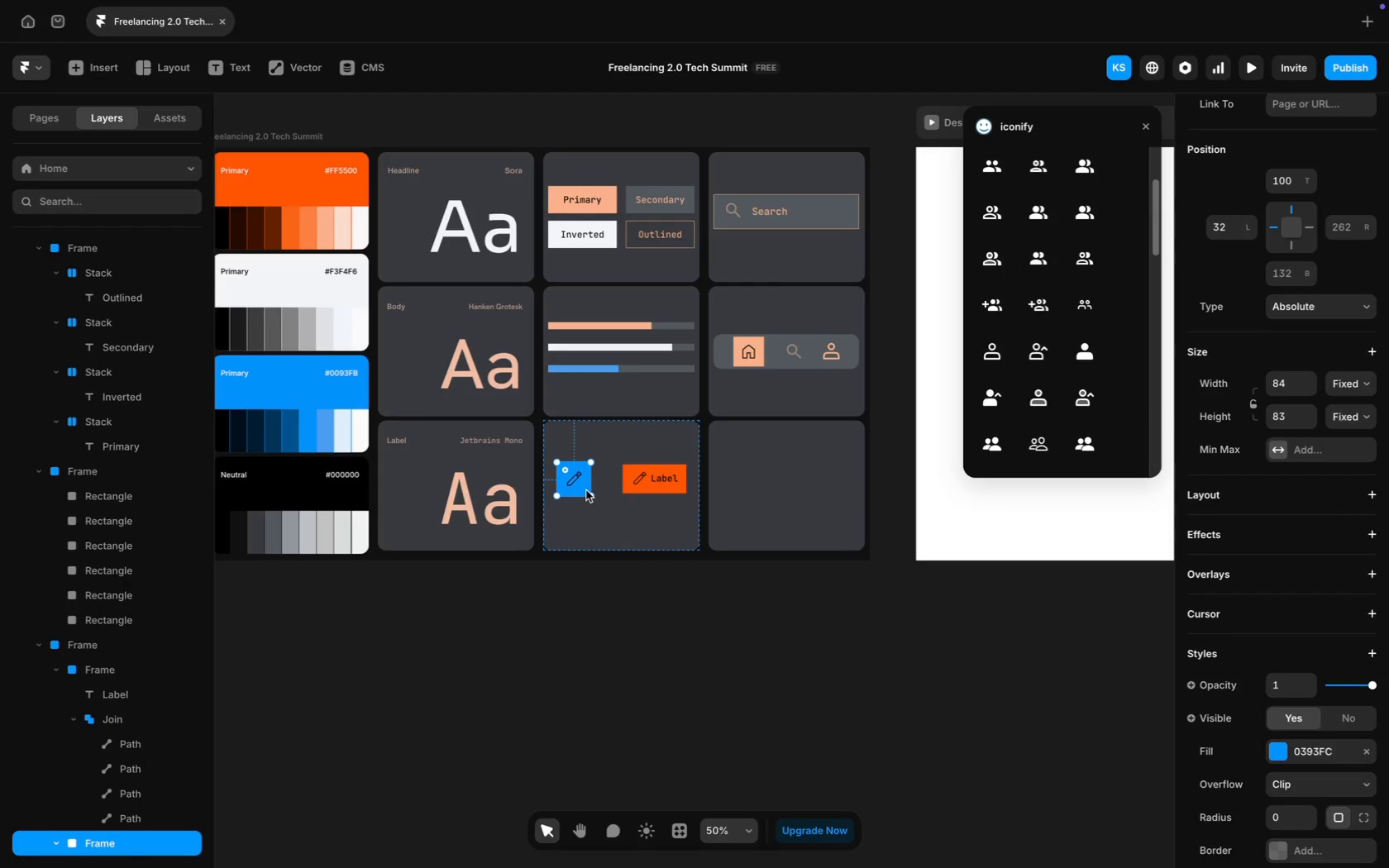 
left_click([586, 490])
 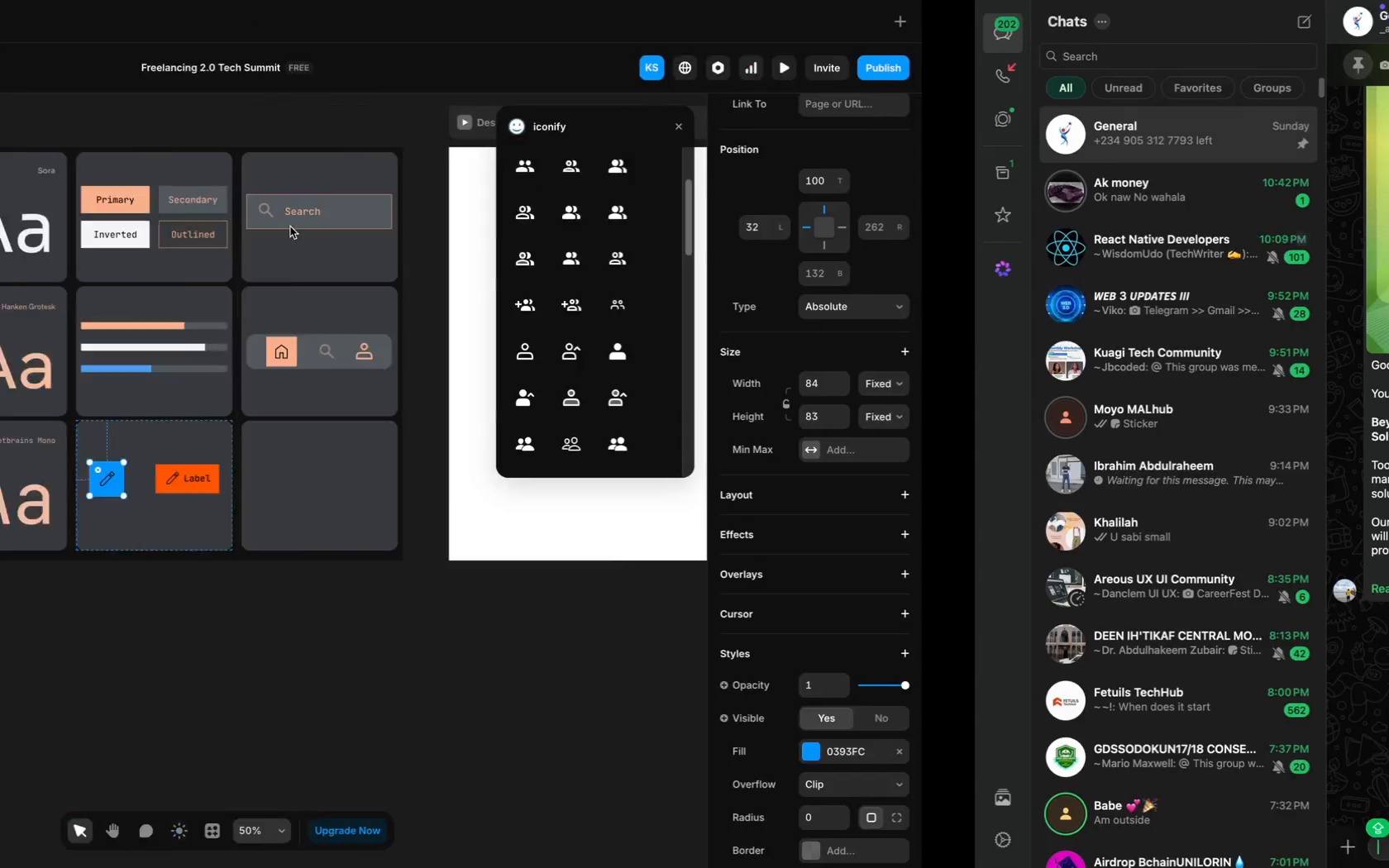 
wait(7.27)
 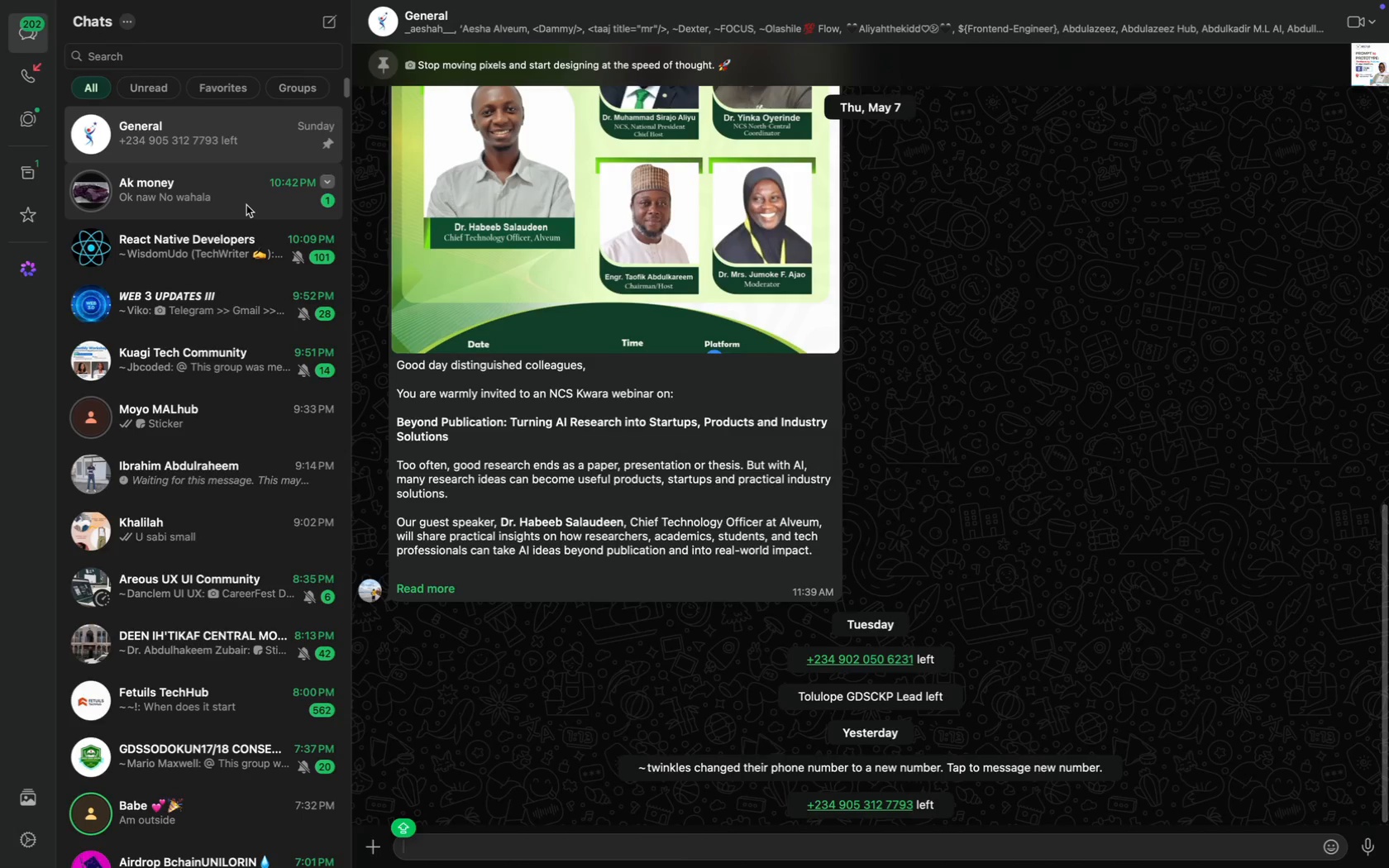 
key(Meta+D)
 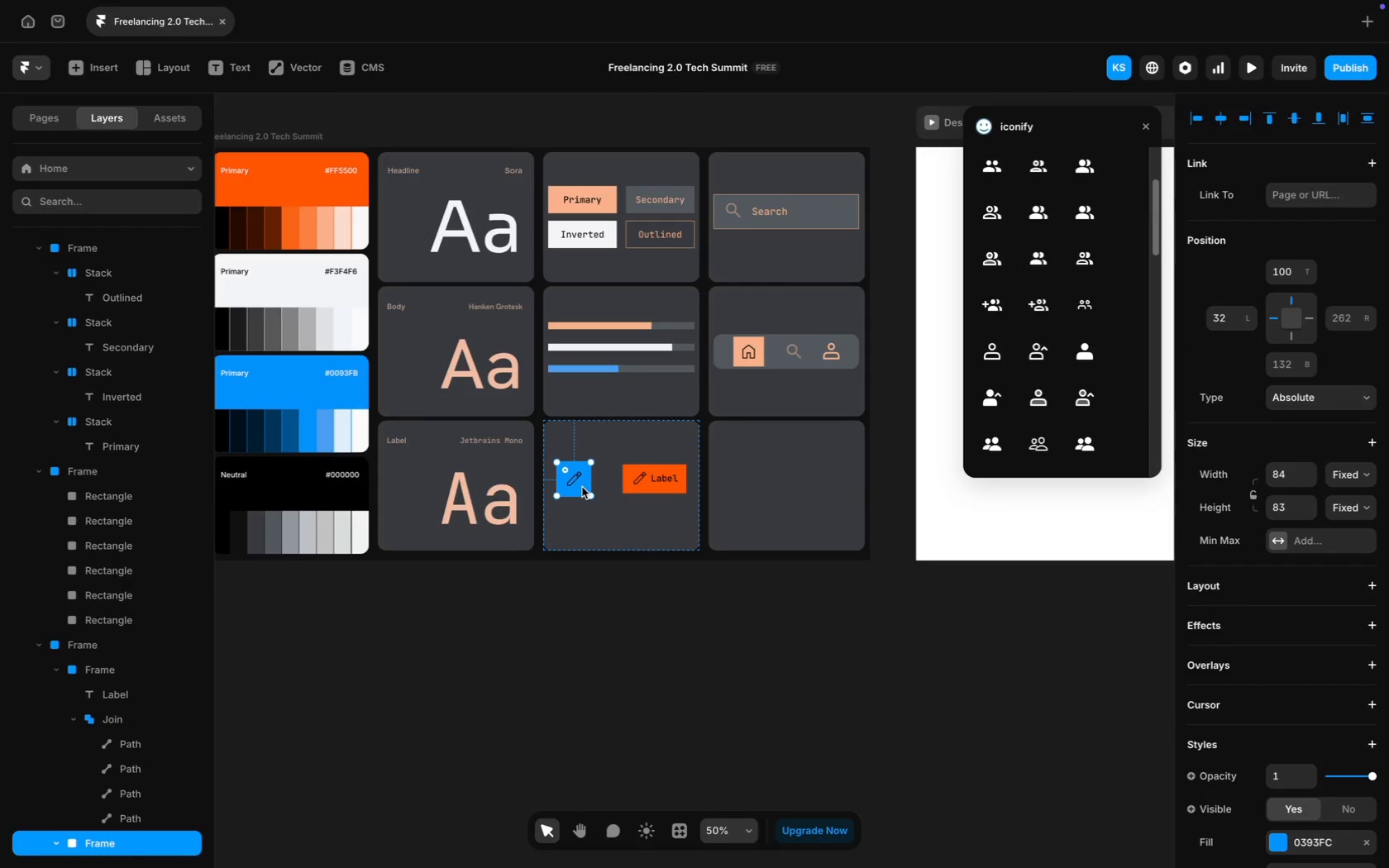 
wait(6.47)
 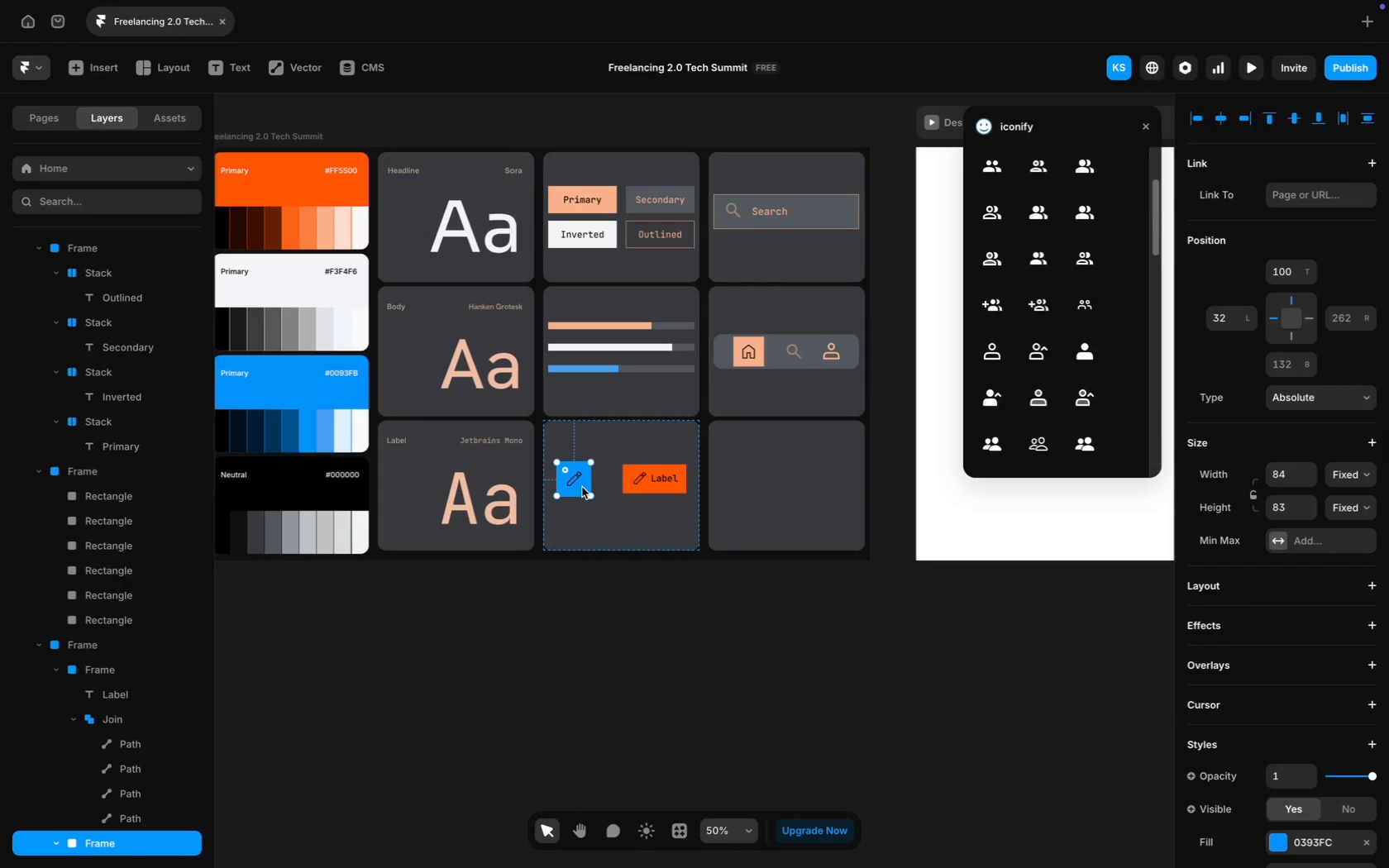 
key(Meta+Z)
 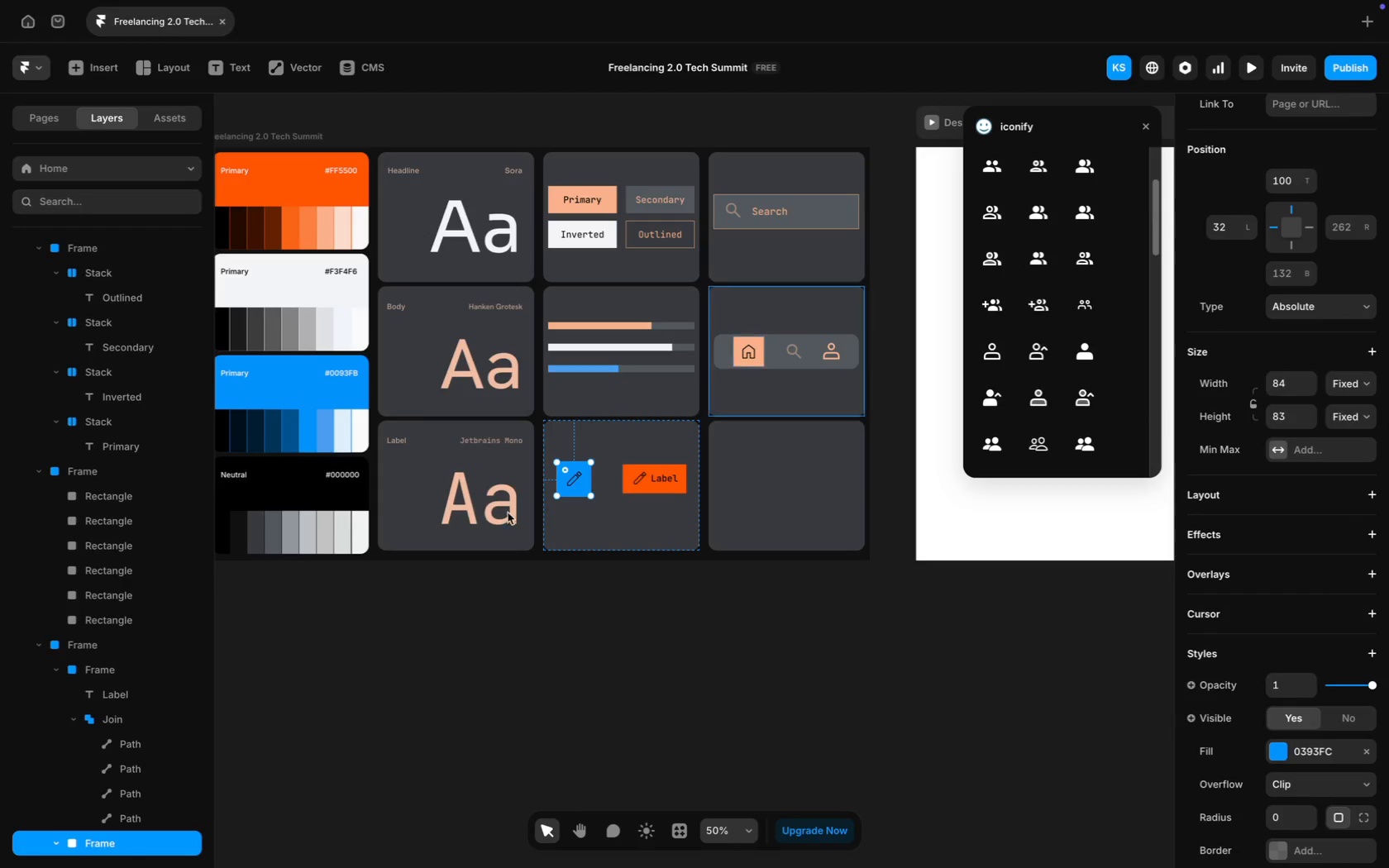 
scroll: coordinate [122, 768], scroll_direction: down, amount: 24.0
 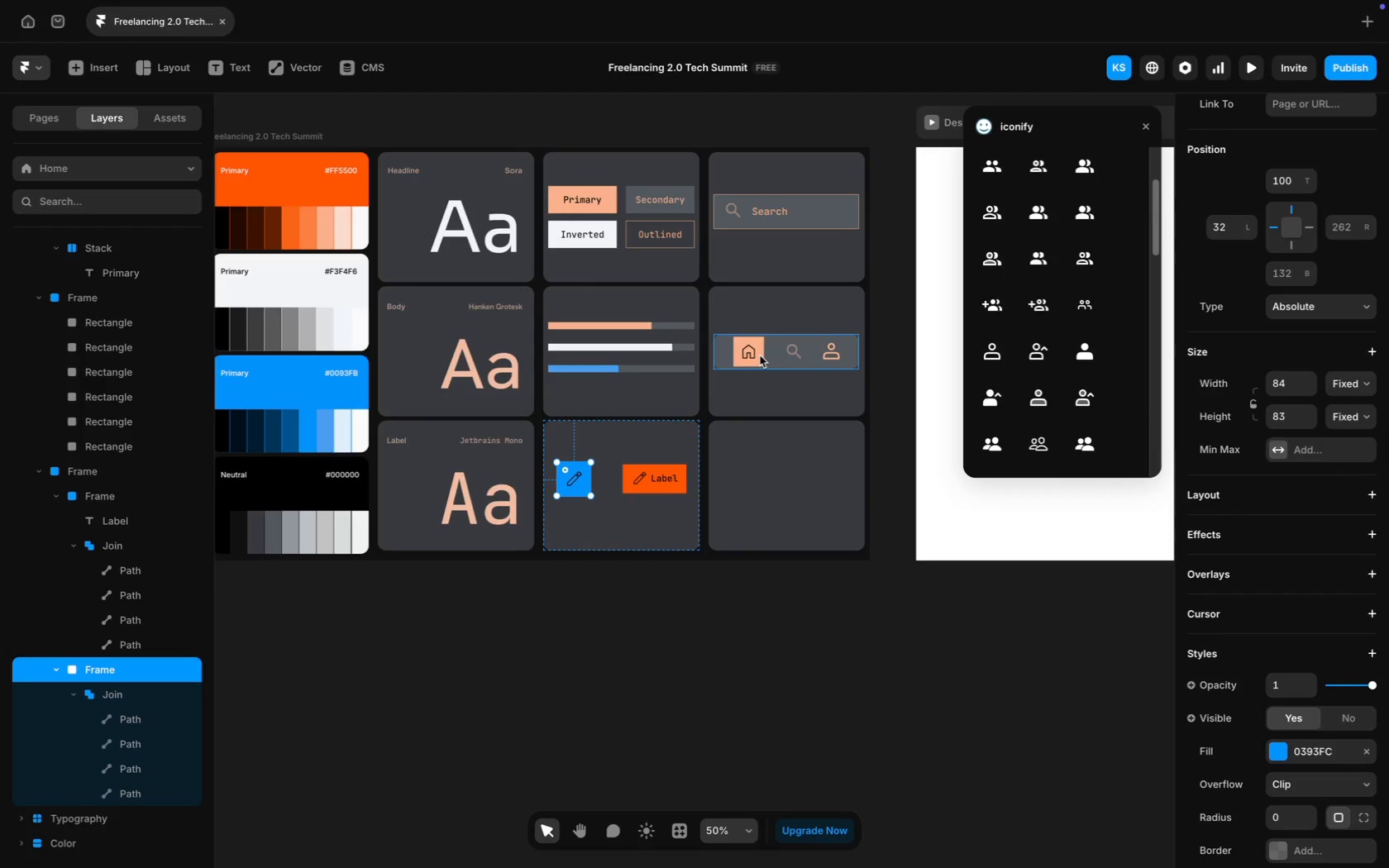 
left_click([759, 356])
 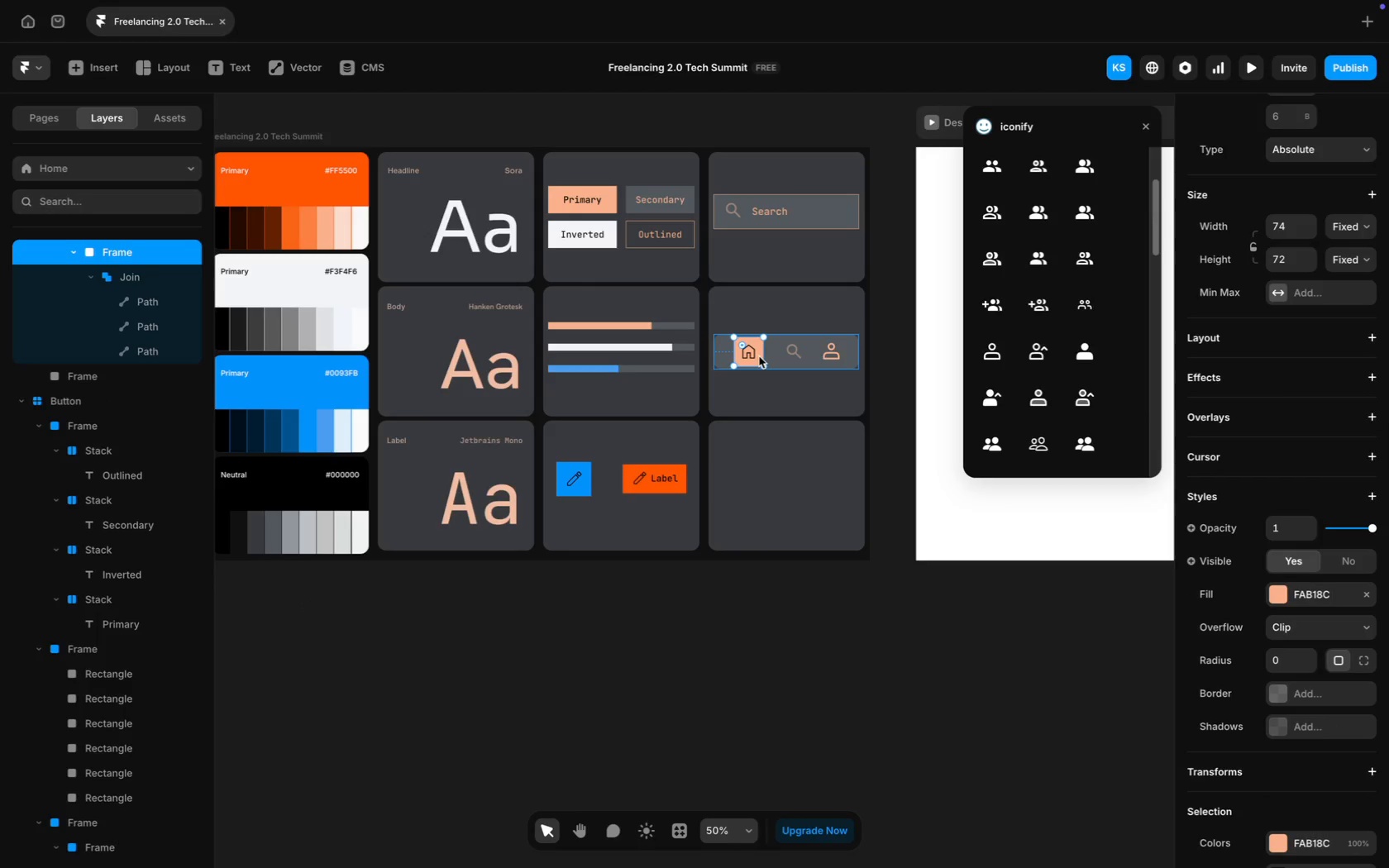 
key(Meta+CommandLeft)
 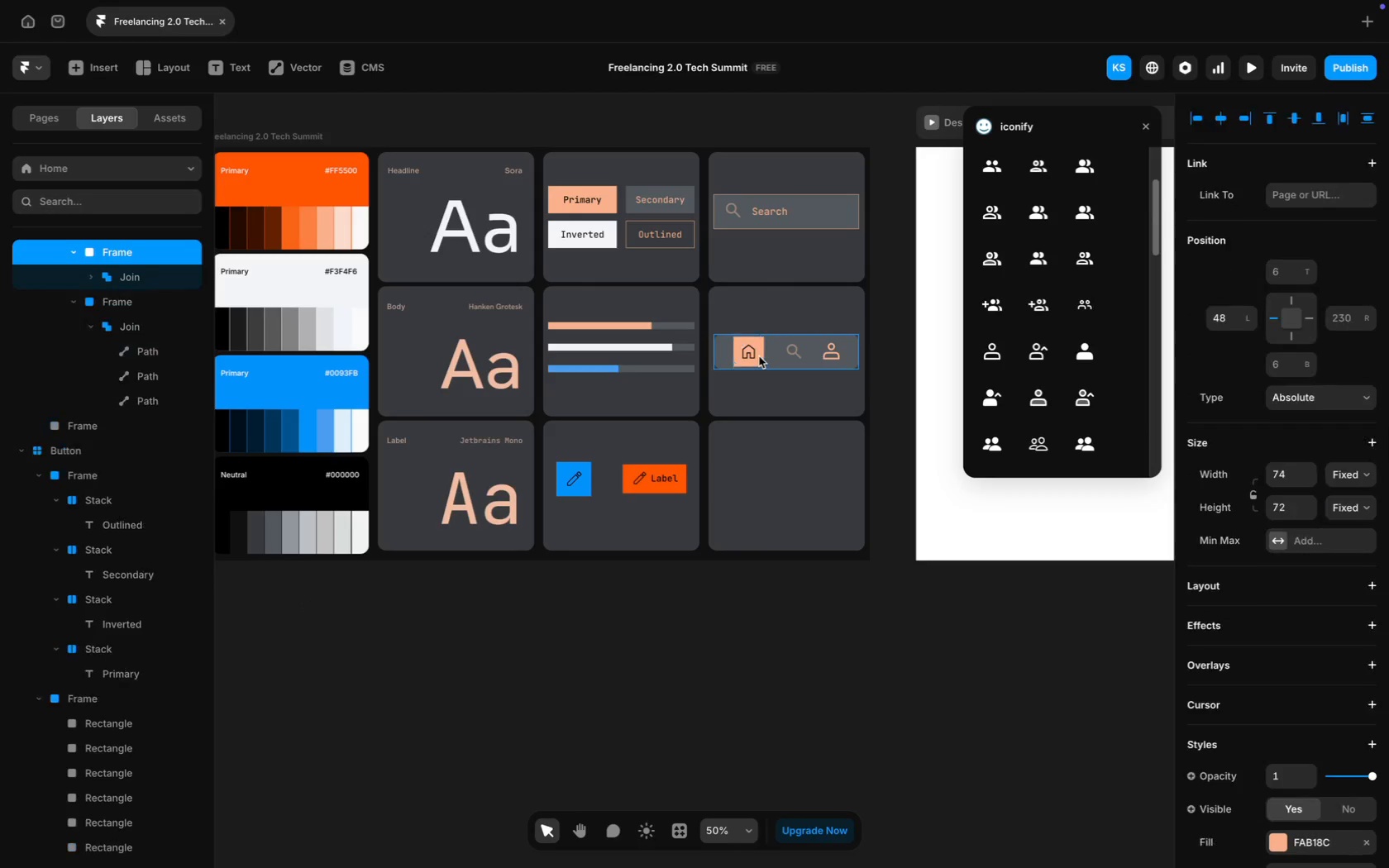 
key(Meta+D)
 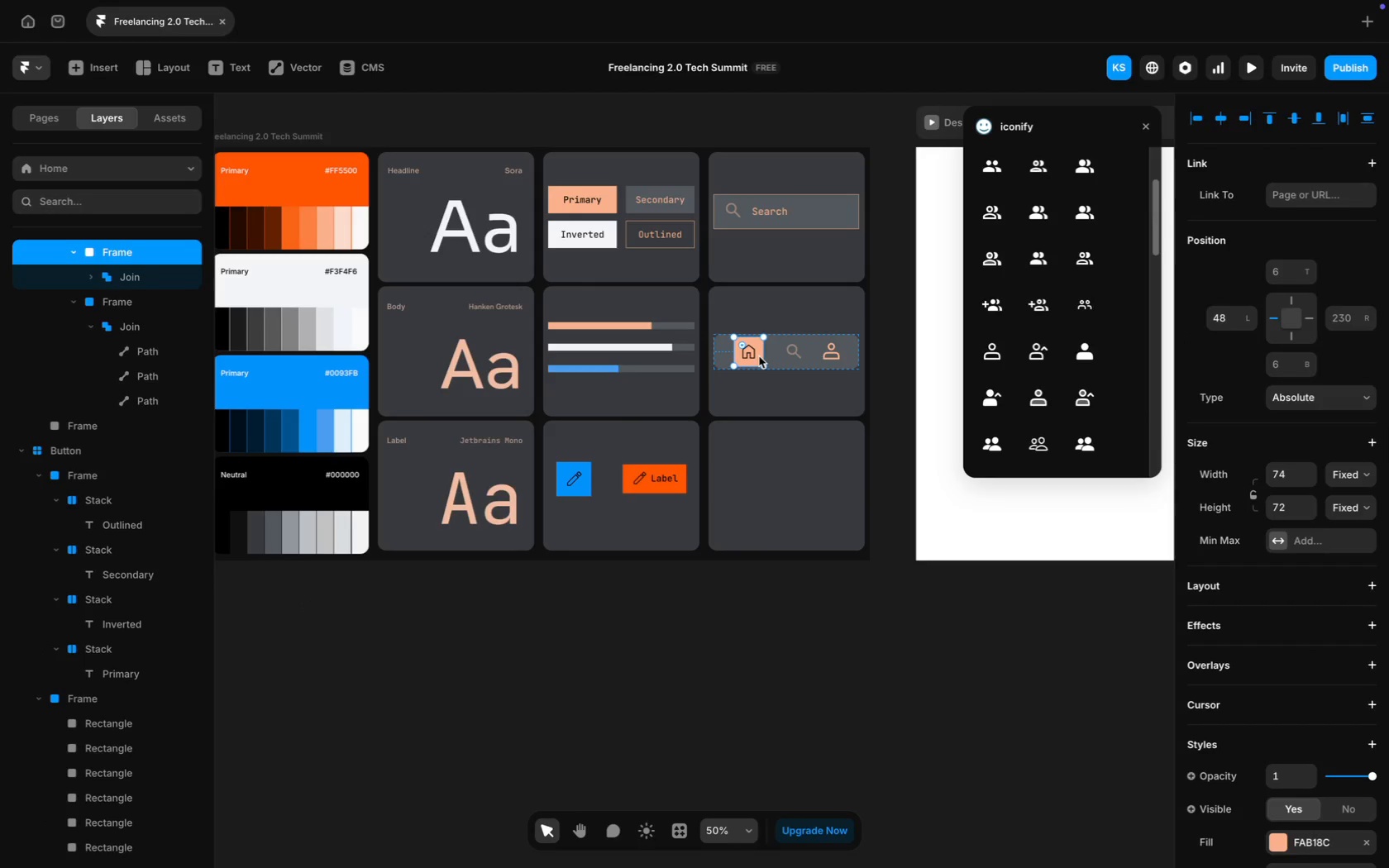 
left_click_drag(start_coordinate=[759, 356], to_coordinate=[742, 495])
 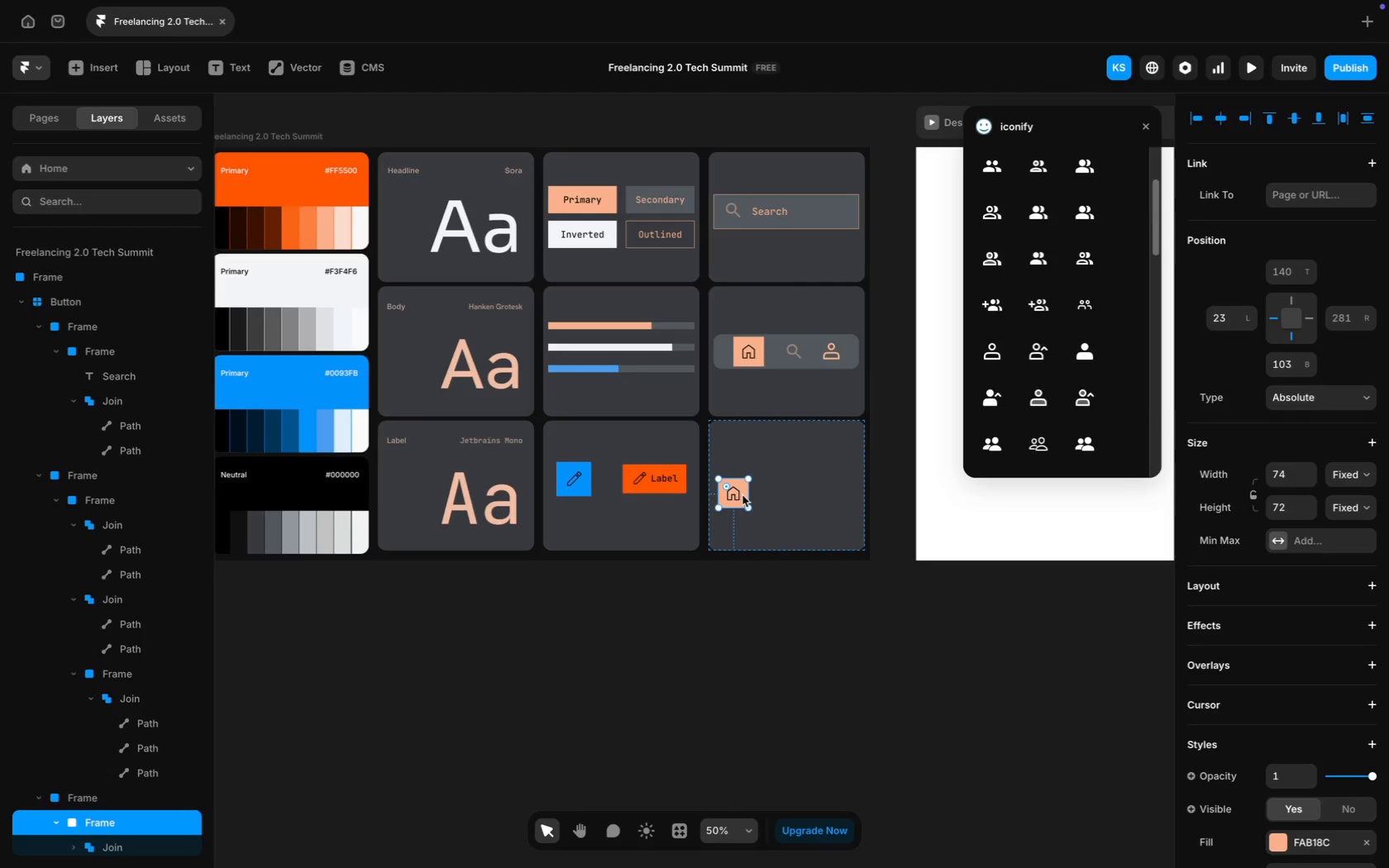 
left_click_drag(start_coordinate=[742, 495], to_coordinate=[743, 480])
 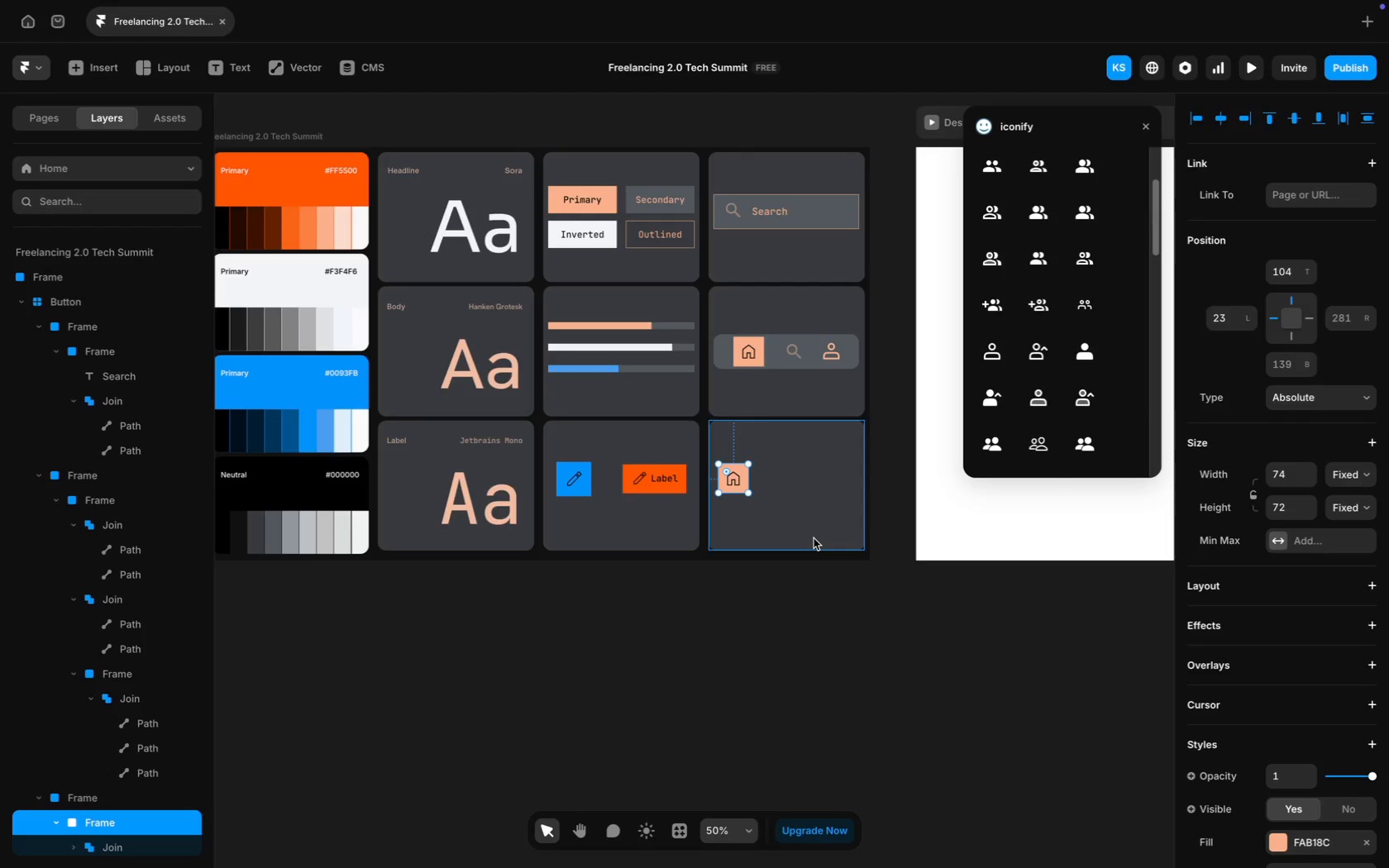 
key(Meta+D)
 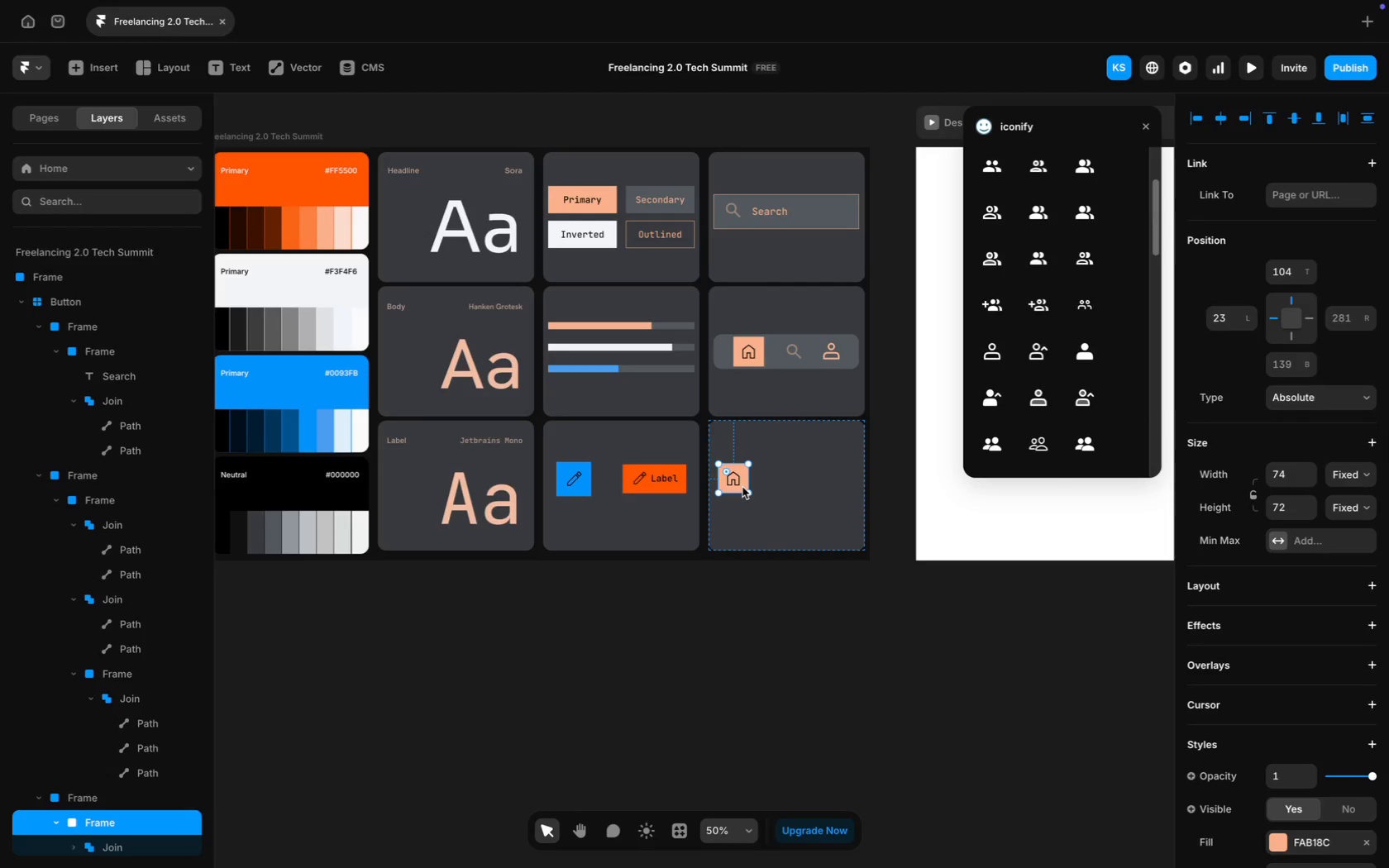 
left_click_drag(start_coordinate=[742, 487], to_coordinate=[780, 485])
 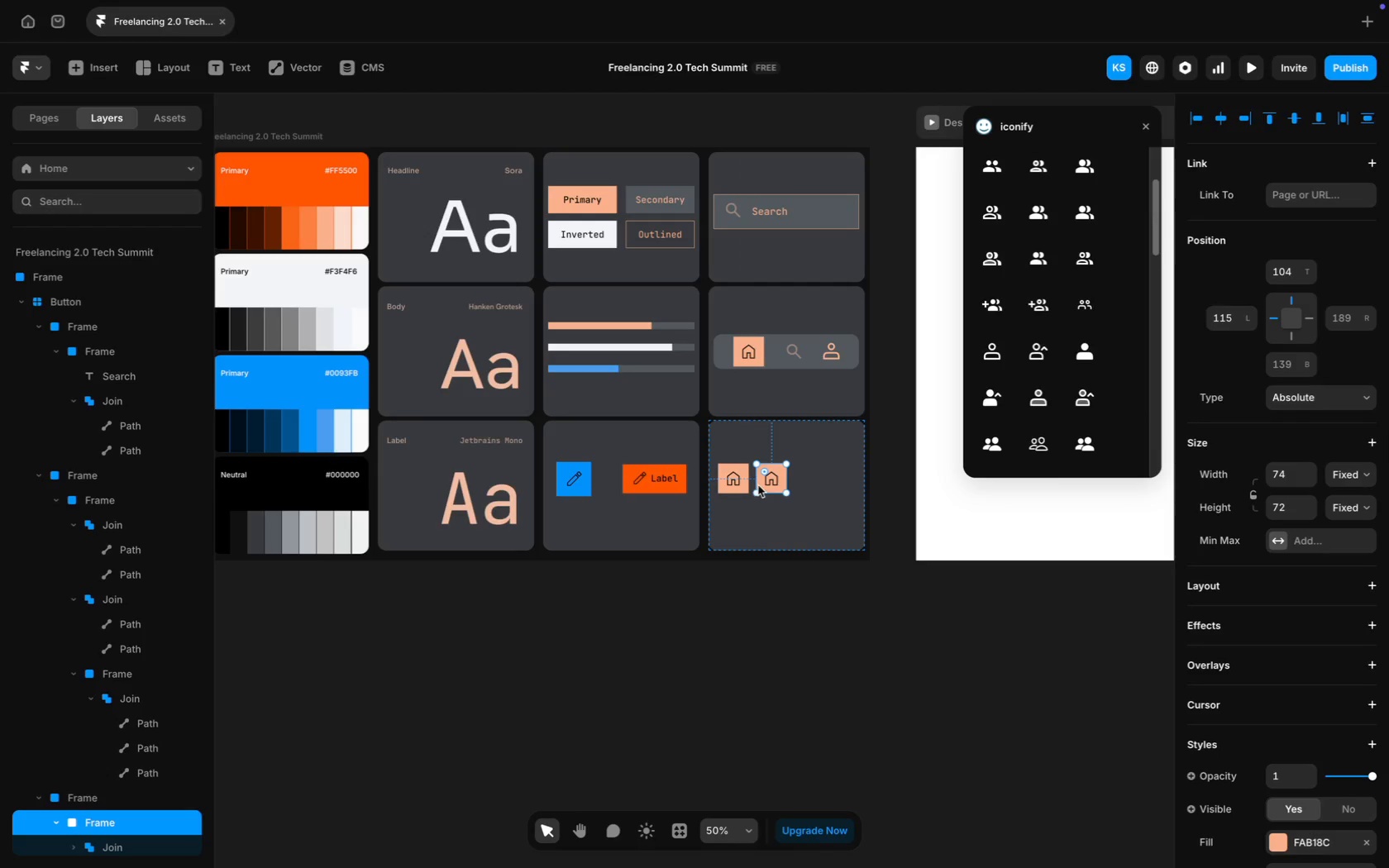 
hold_key(key=ShiftLeft, duration=2.26)
left_click([744, 479])
 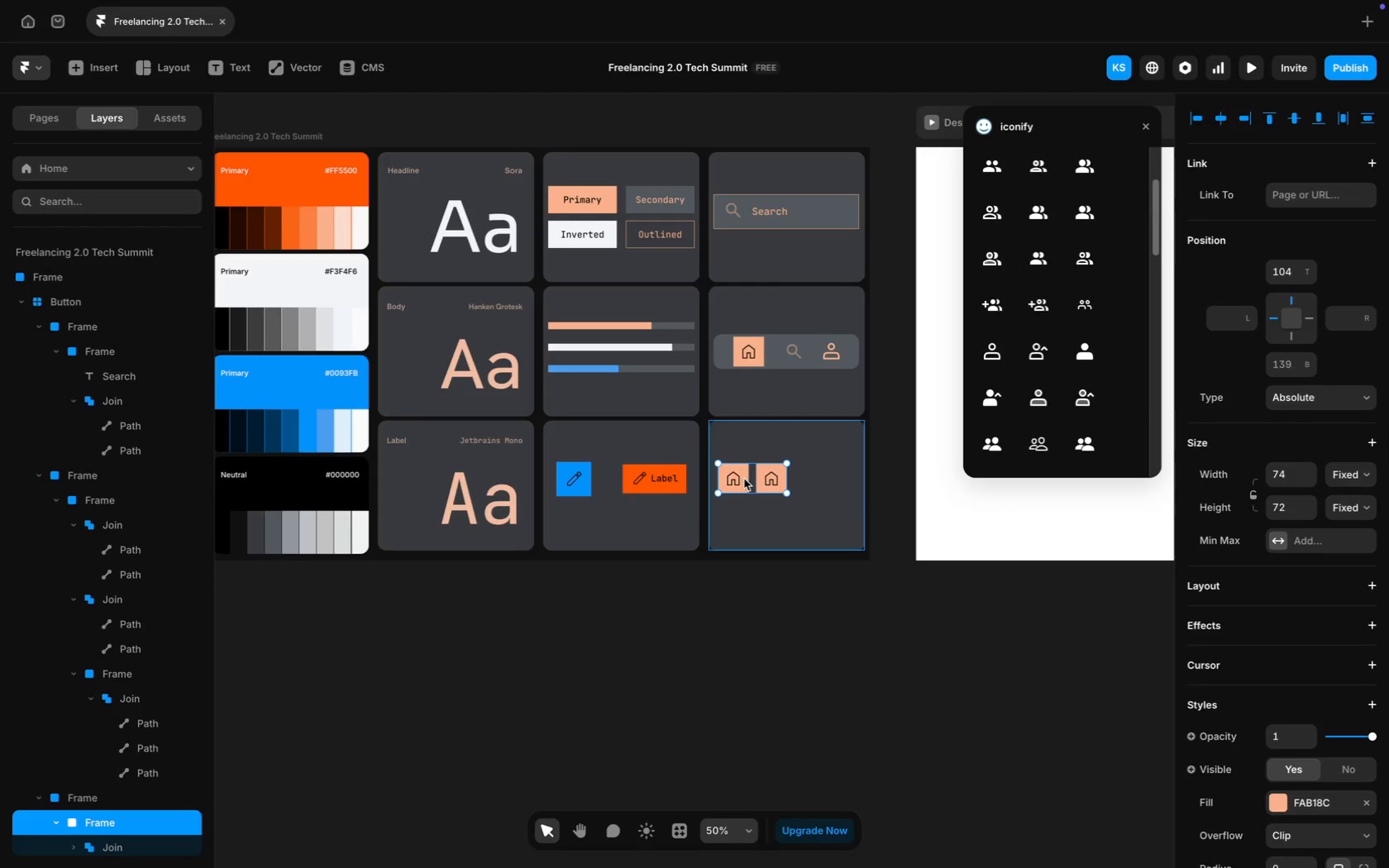 
key(Meta+CommandLeft)
 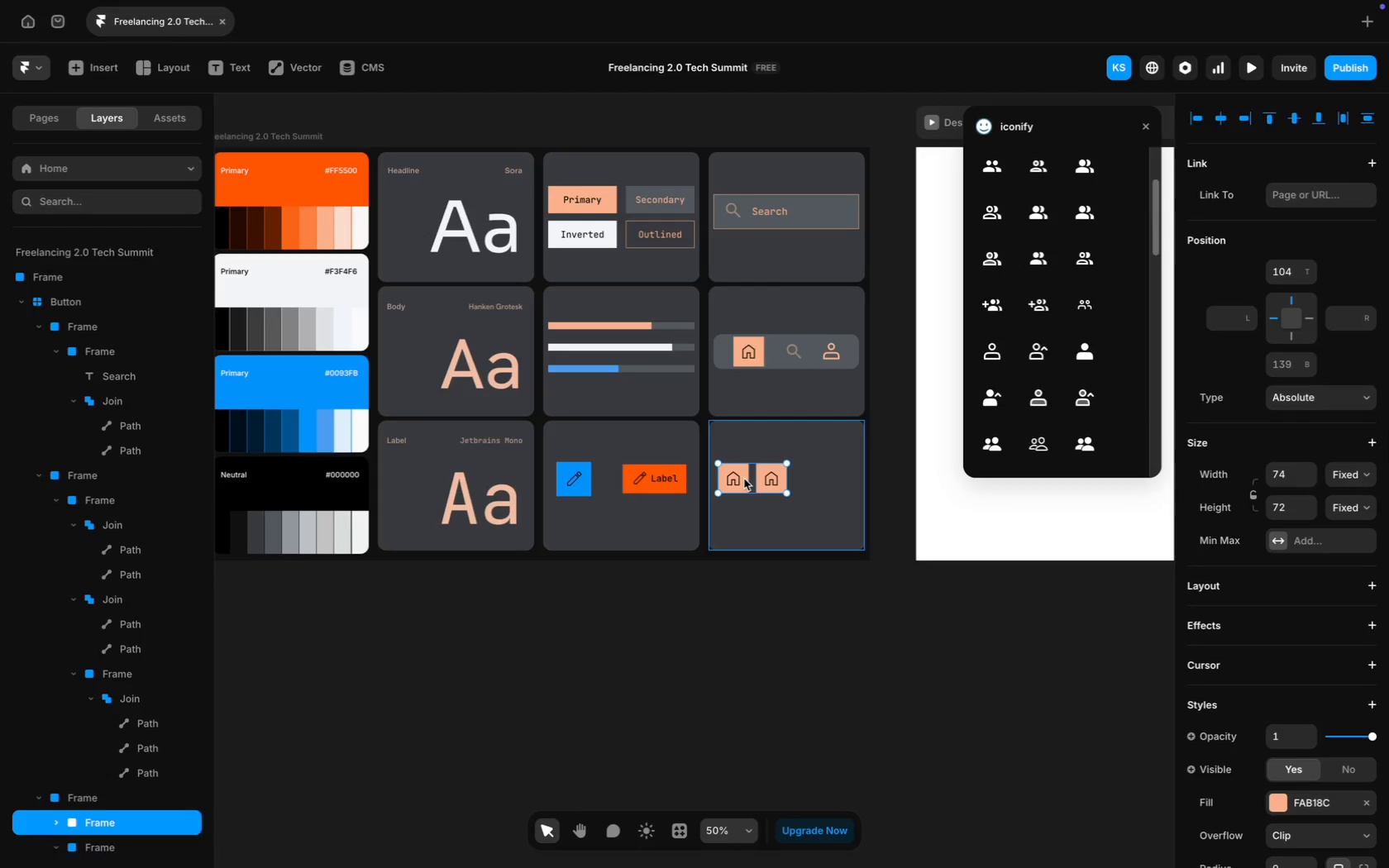 
key(Meta+D)
 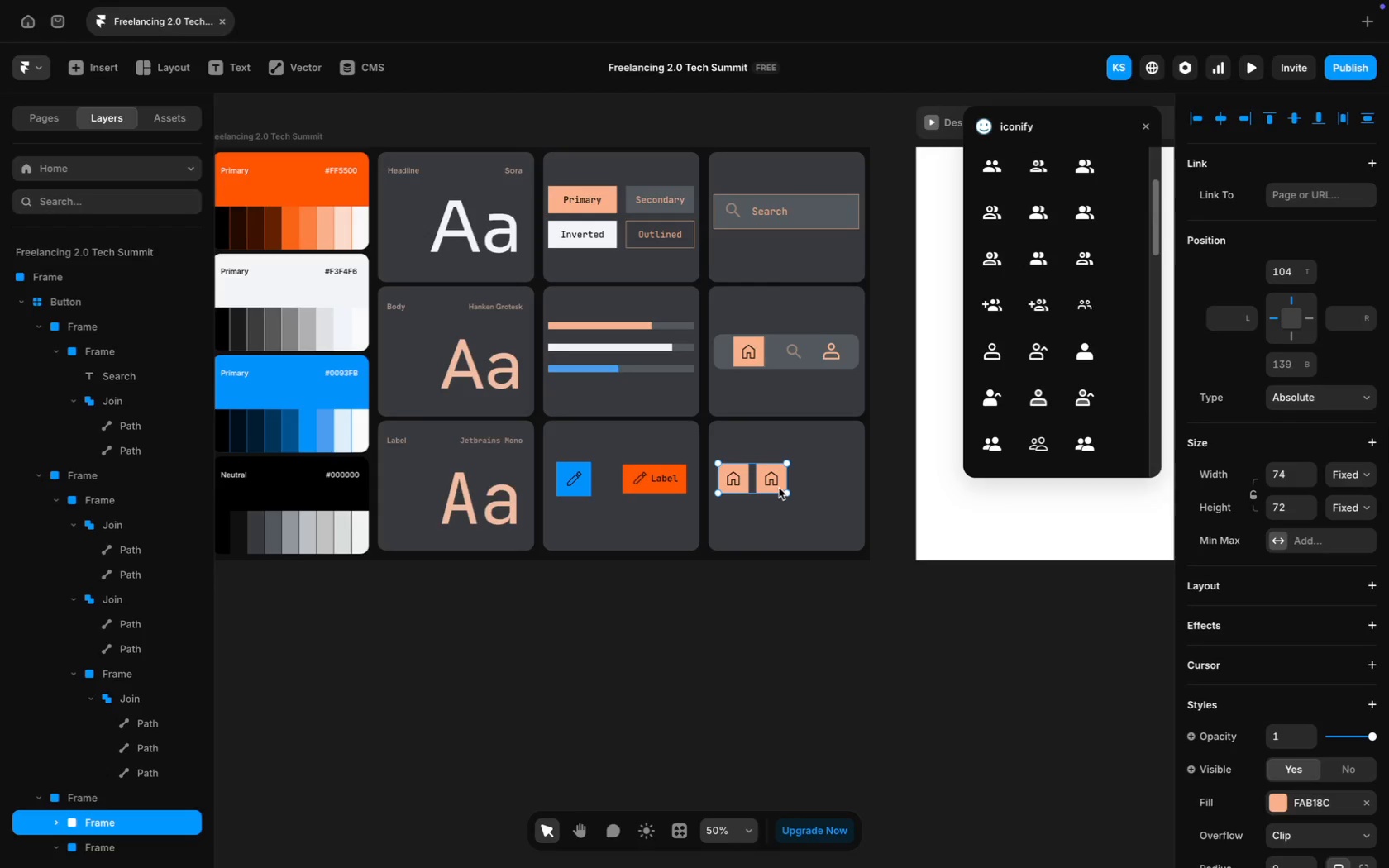 
left_click_drag(start_coordinate=[779, 488], to_coordinate=[853, 488])
 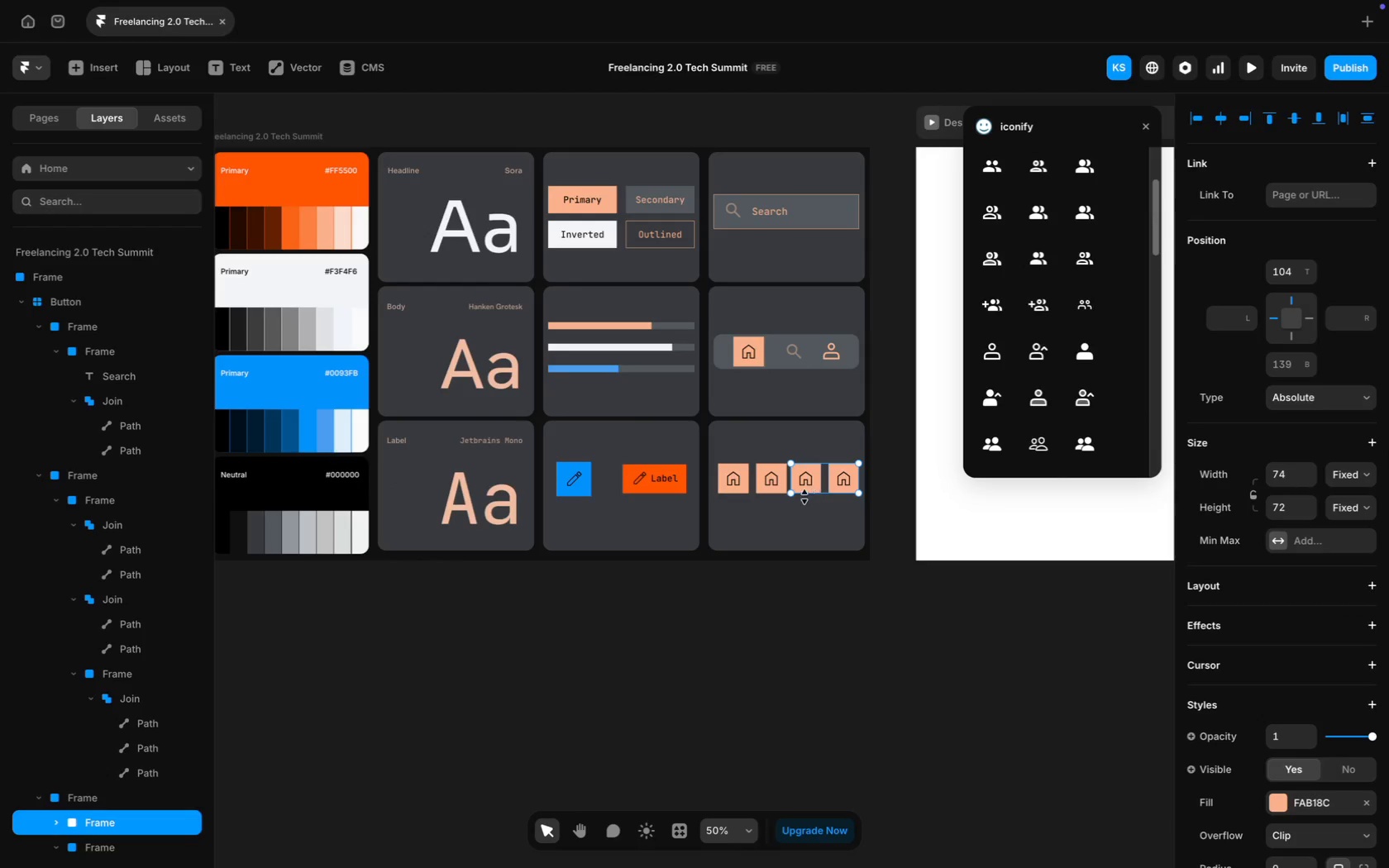 
hold_key(key=ShiftLeft, duration=0.41)
 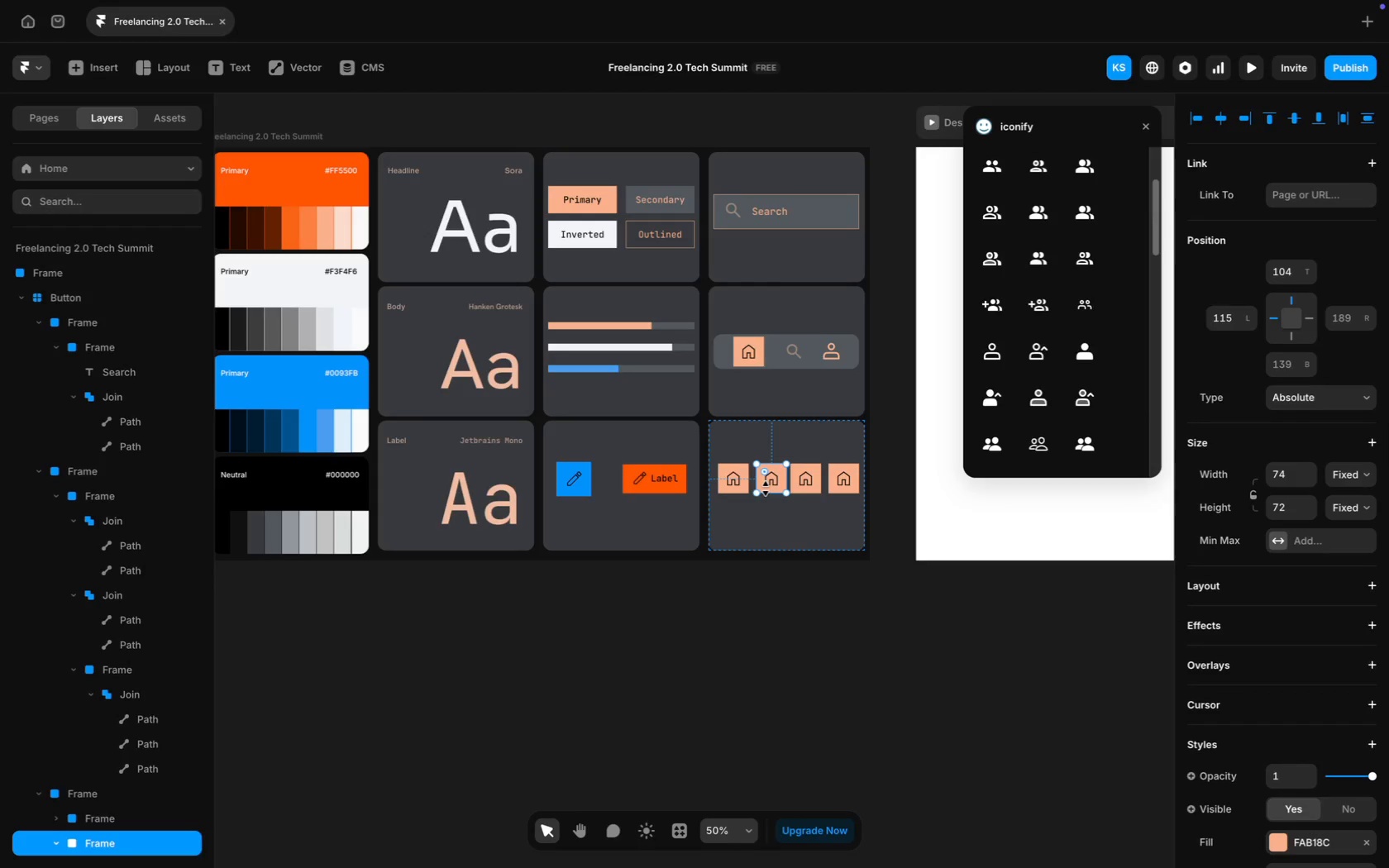 
hold_key(key=ShiftLeft, duration=1.09)
left_click([742, 490])
 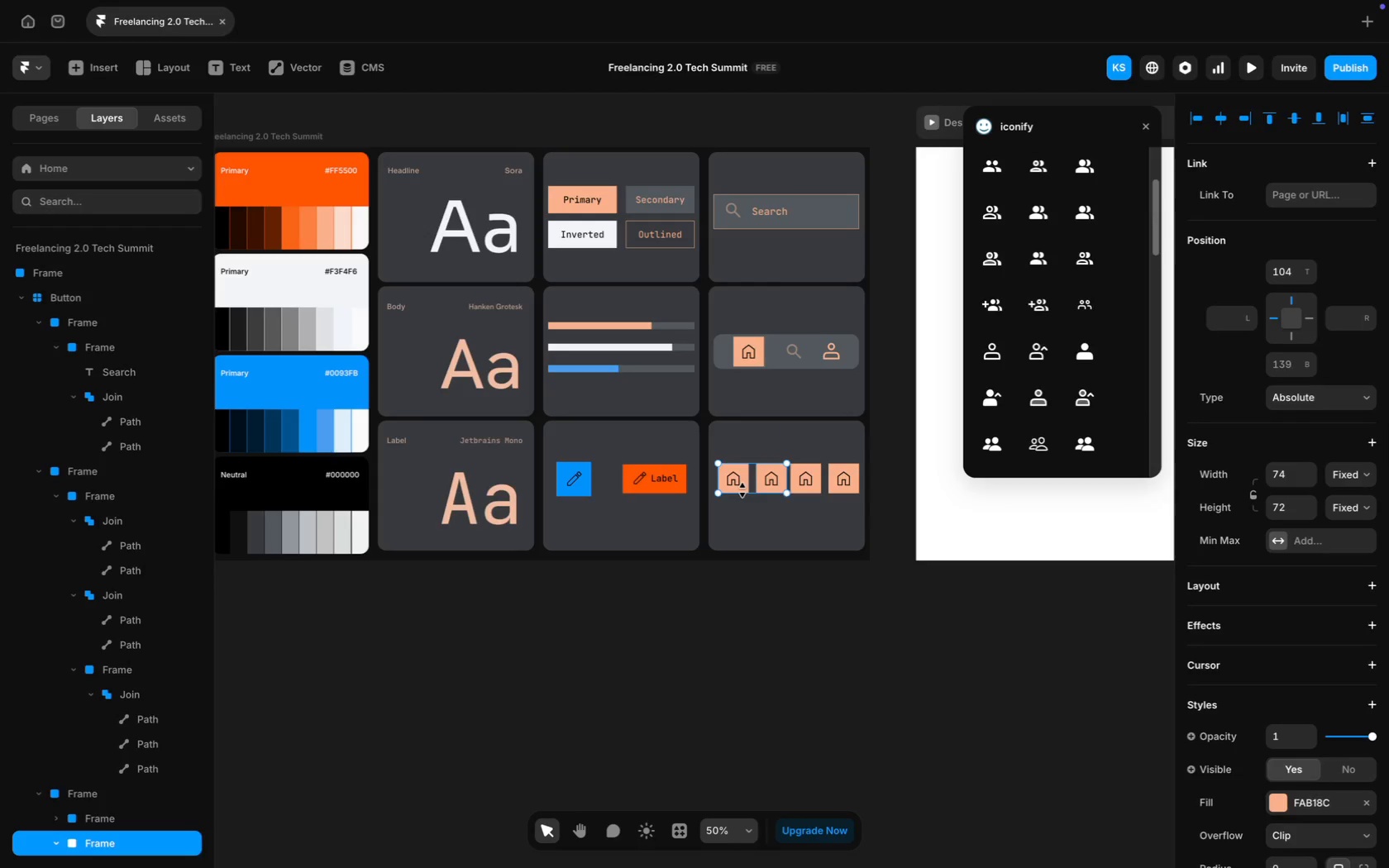 
key(ArrowLeft)
 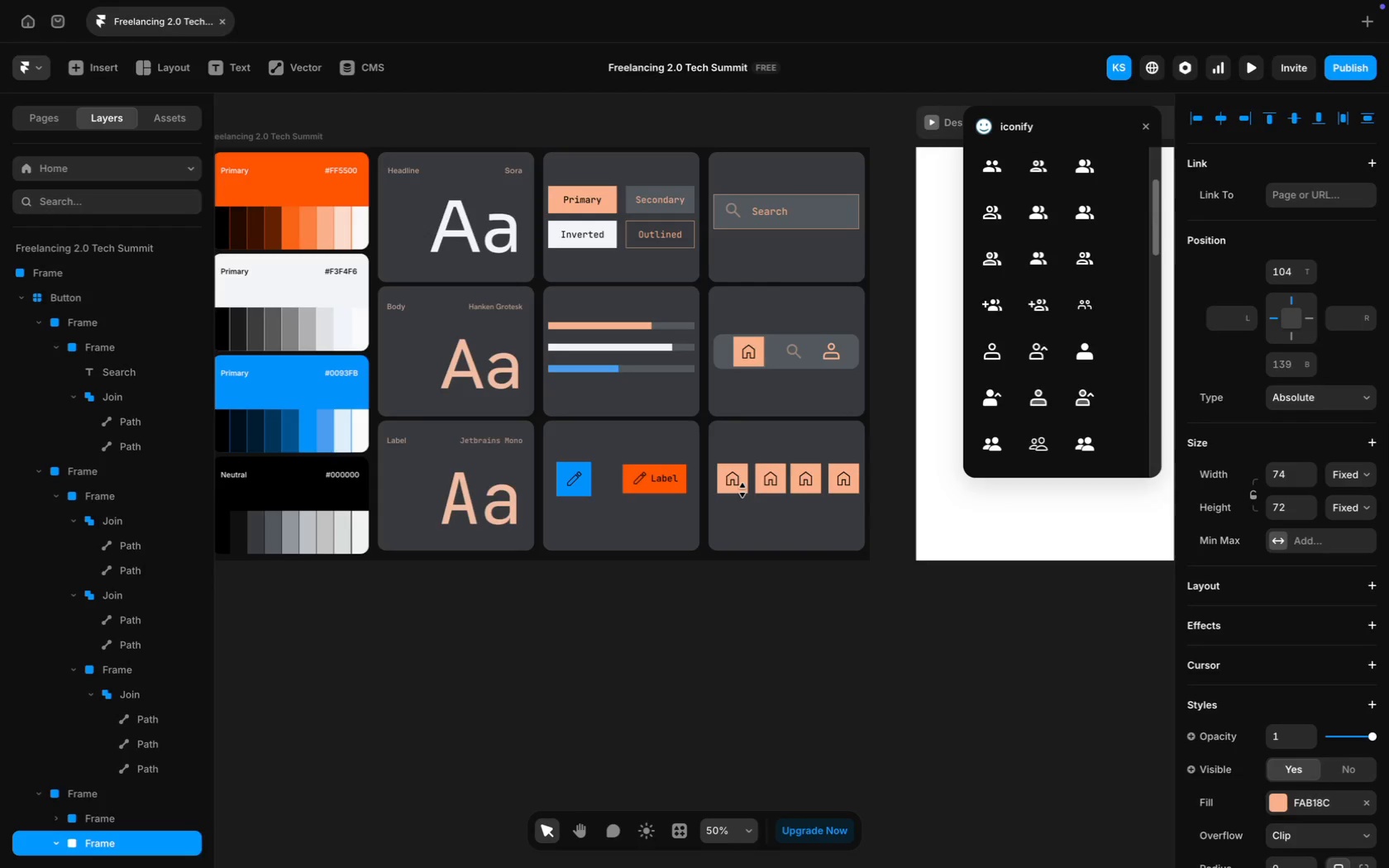 
key(ArrowLeft)
 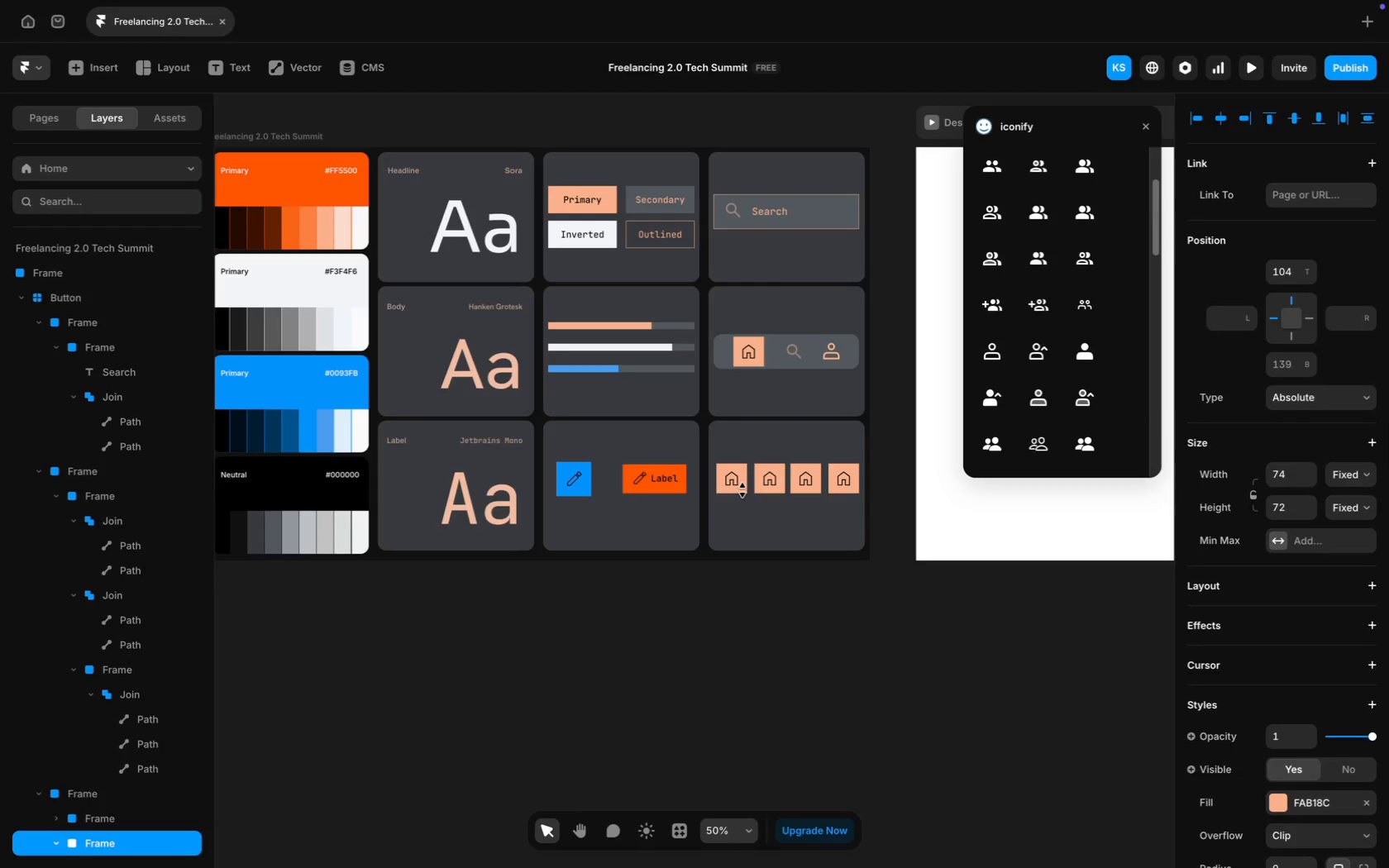 
key(ArrowLeft)
 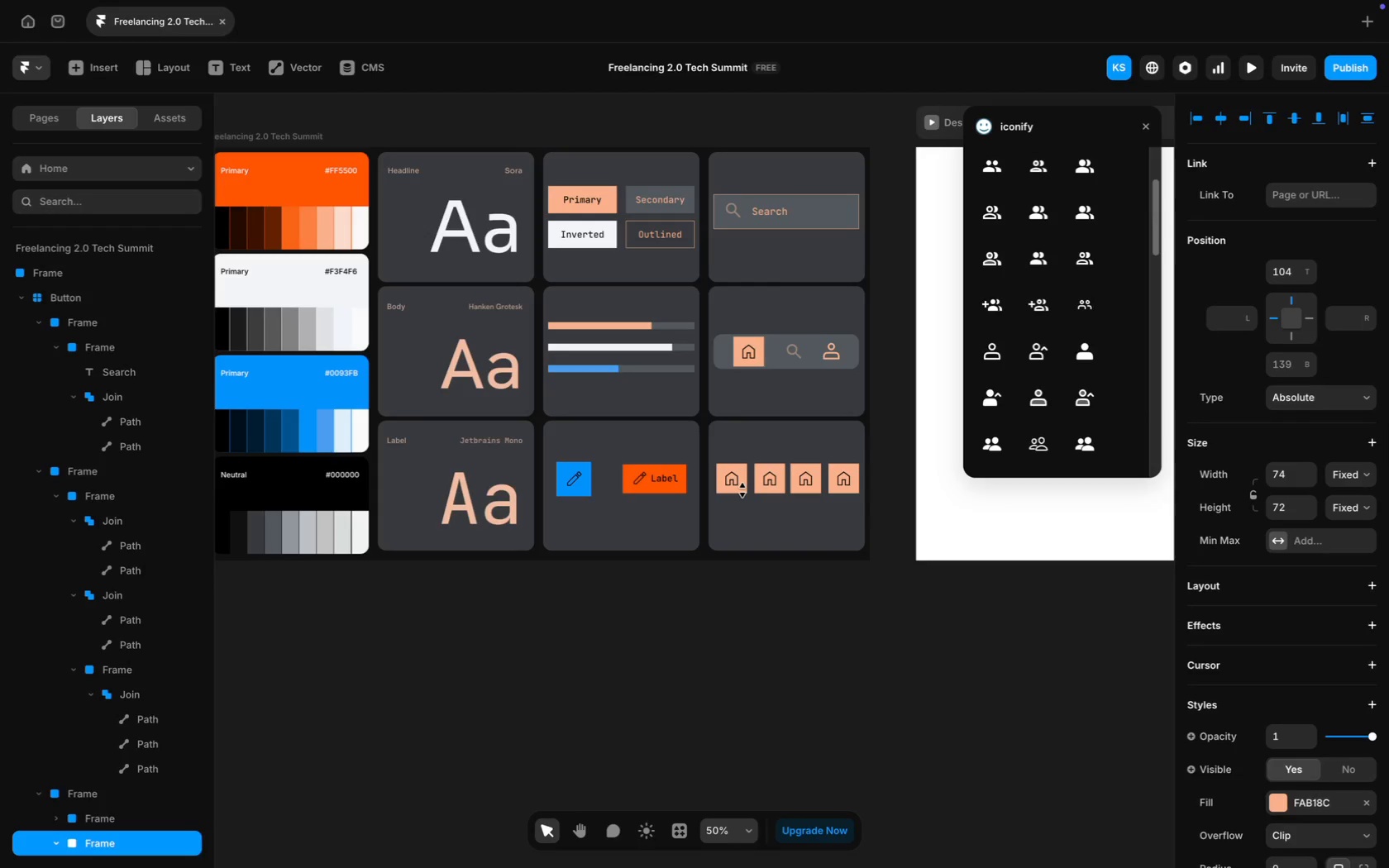 
key(ArrowLeft)
 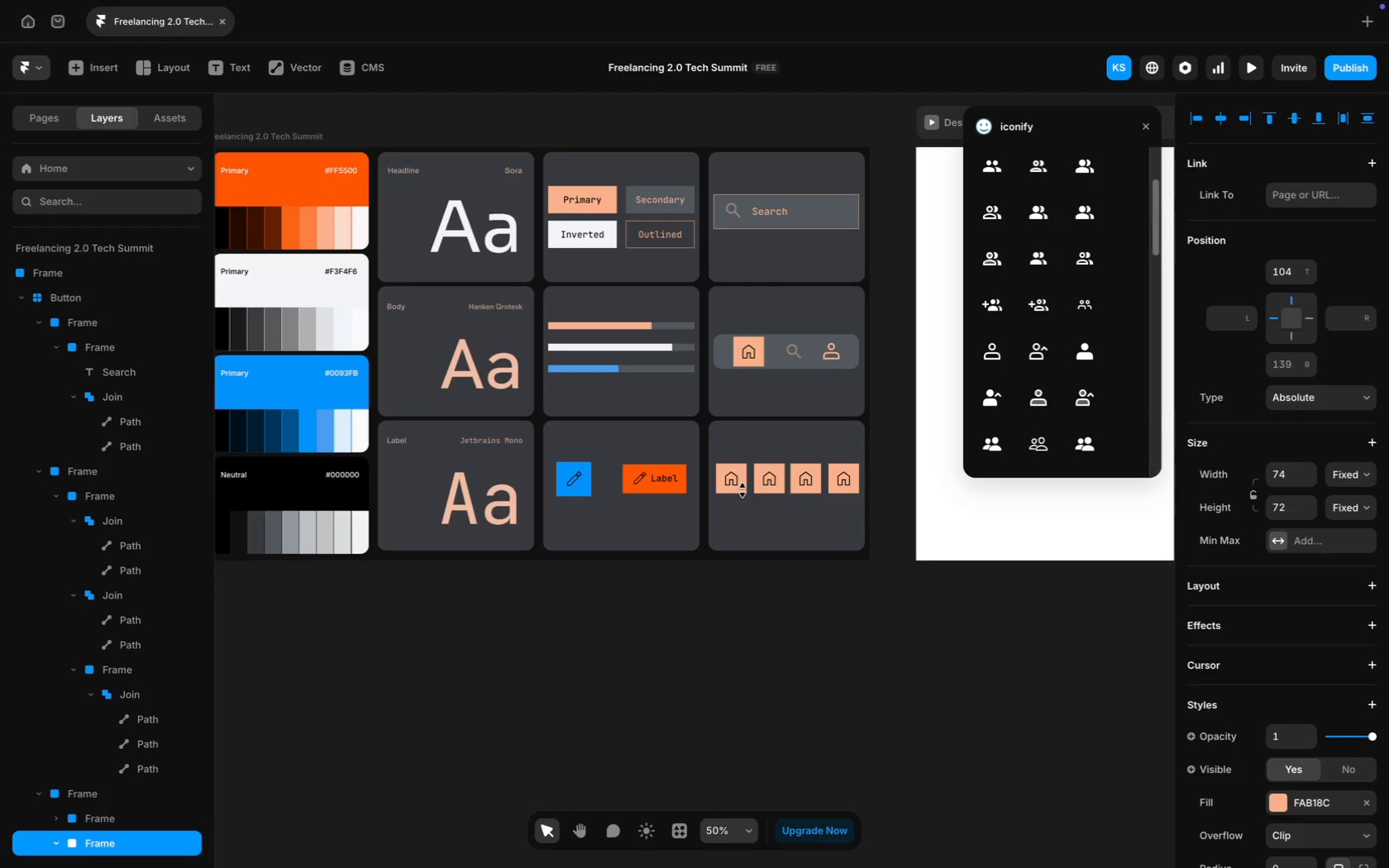 
key(ArrowLeft)
 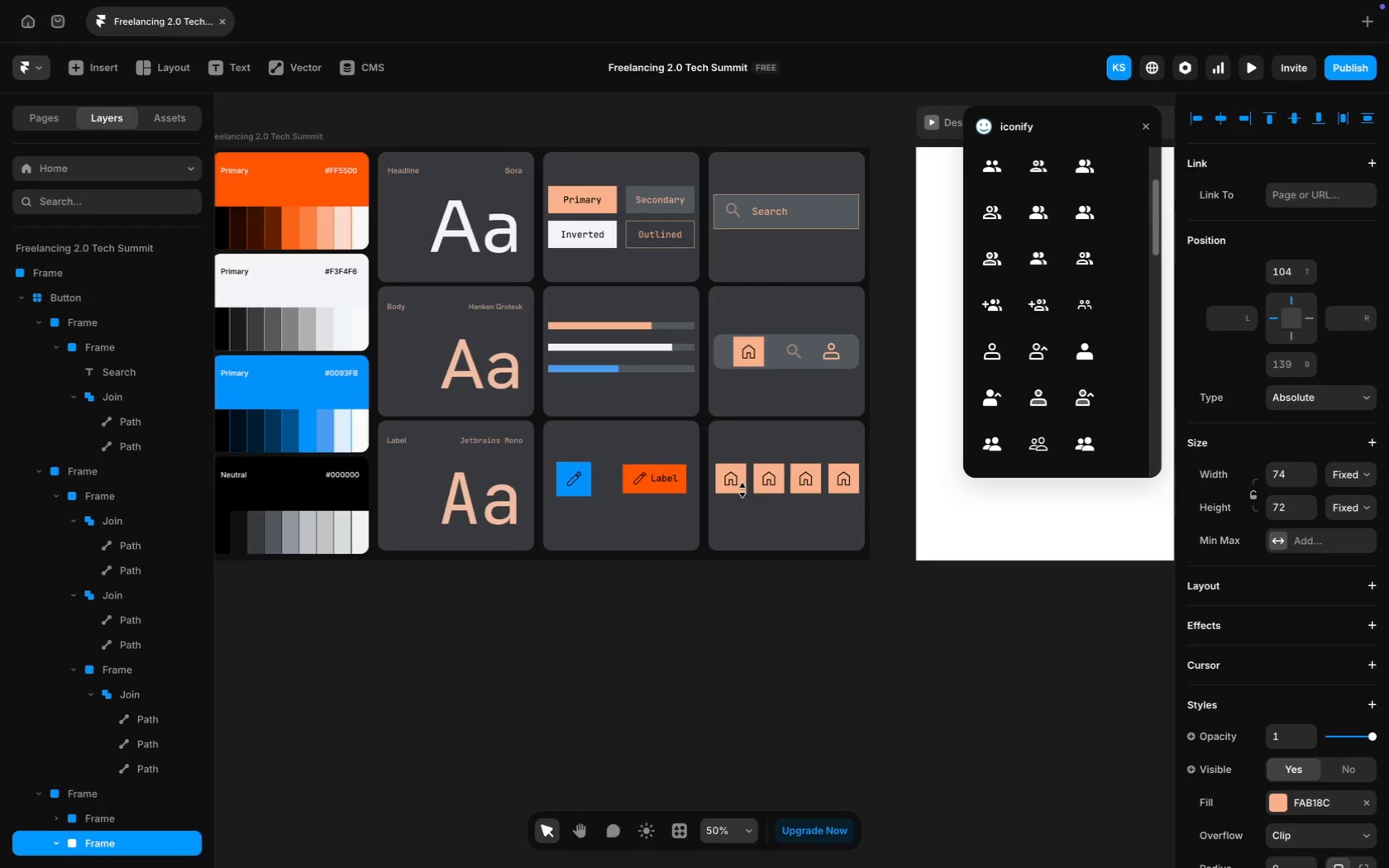 
key(ArrowLeft)
 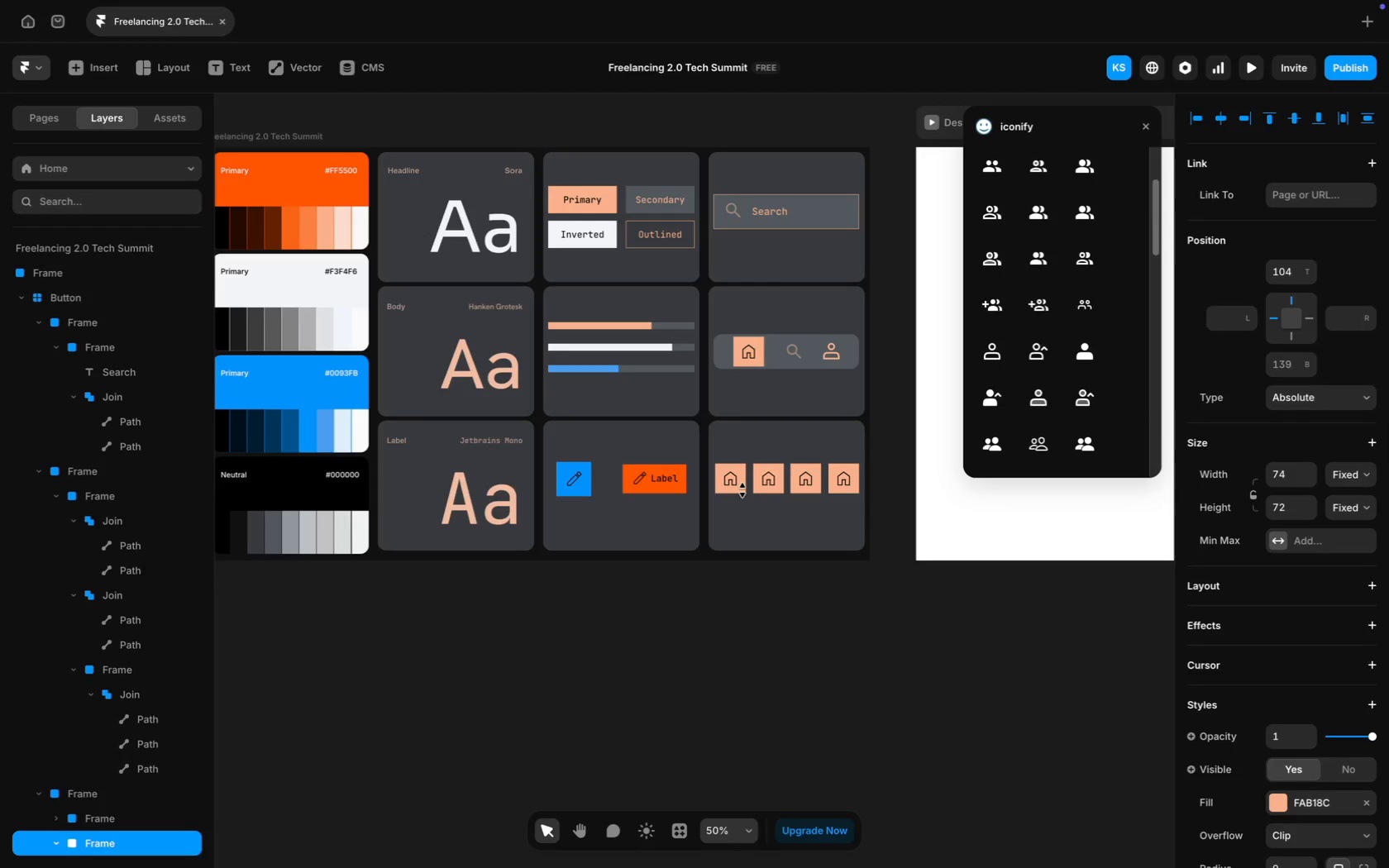 
key(ArrowLeft)
 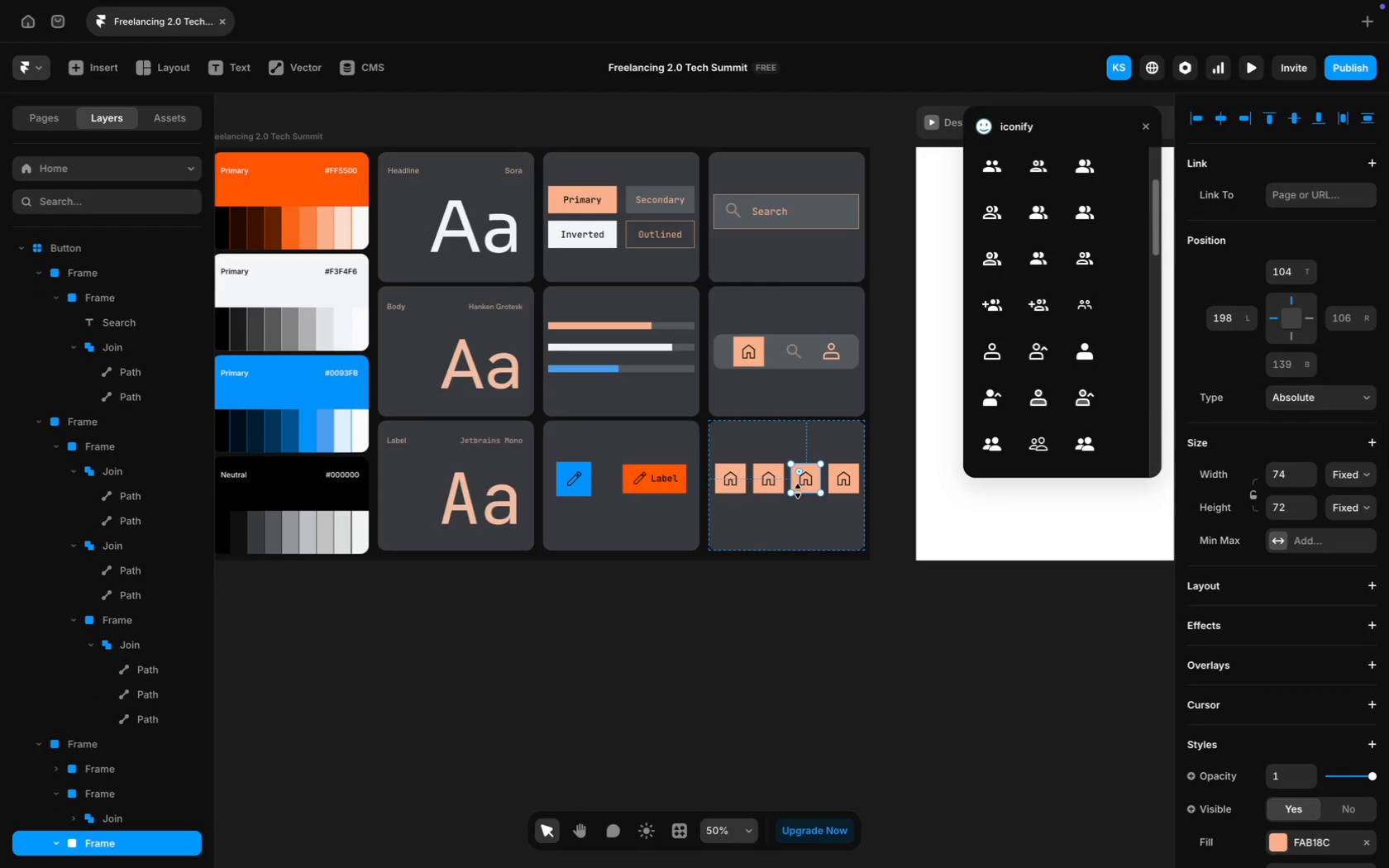 
hold_key(key=ShiftLeft, duration=0.91)
left_click([833, 489])
 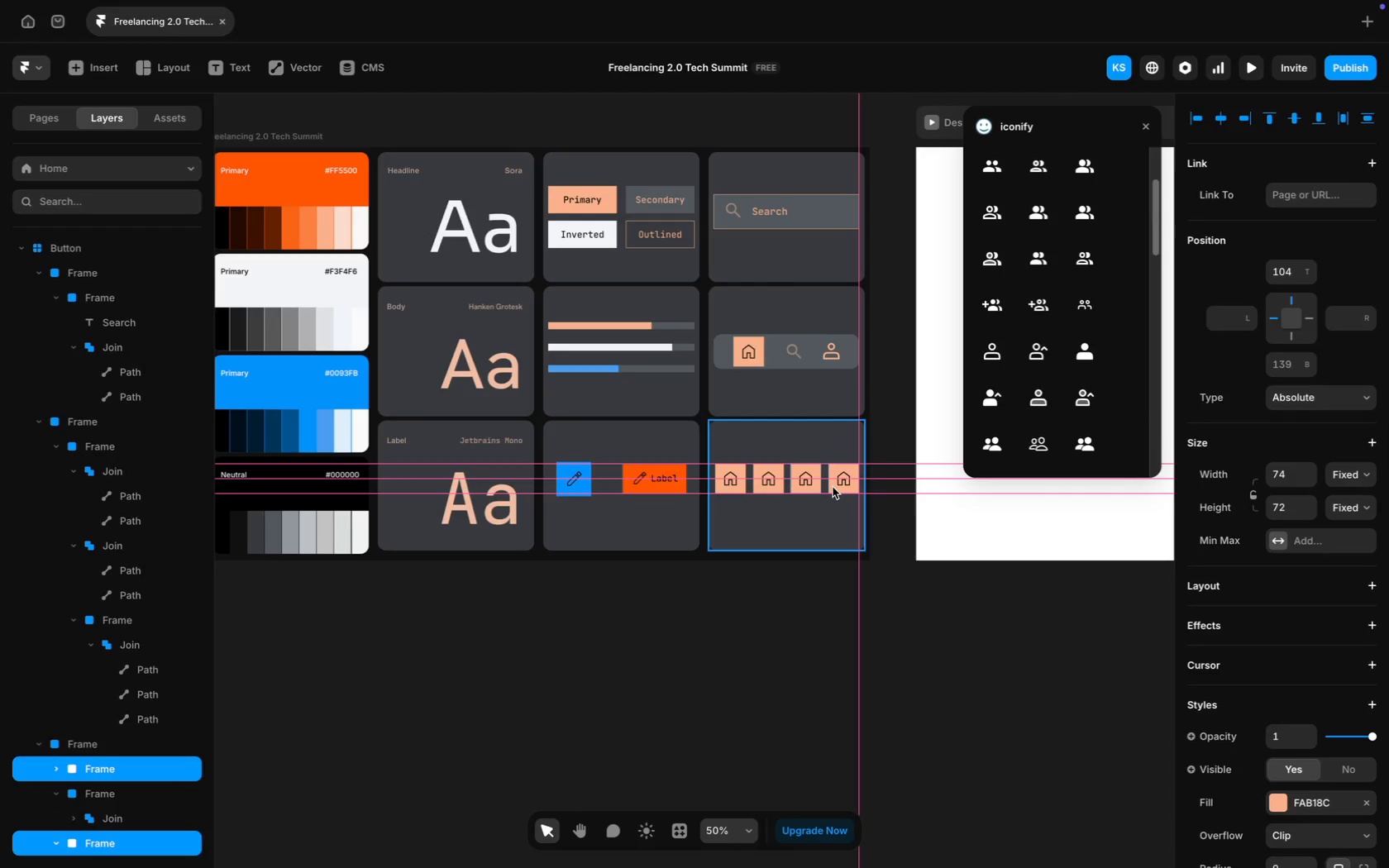 
hold_key(key=ShiftLeft, duration=2.1)
left_click([778, 489])
 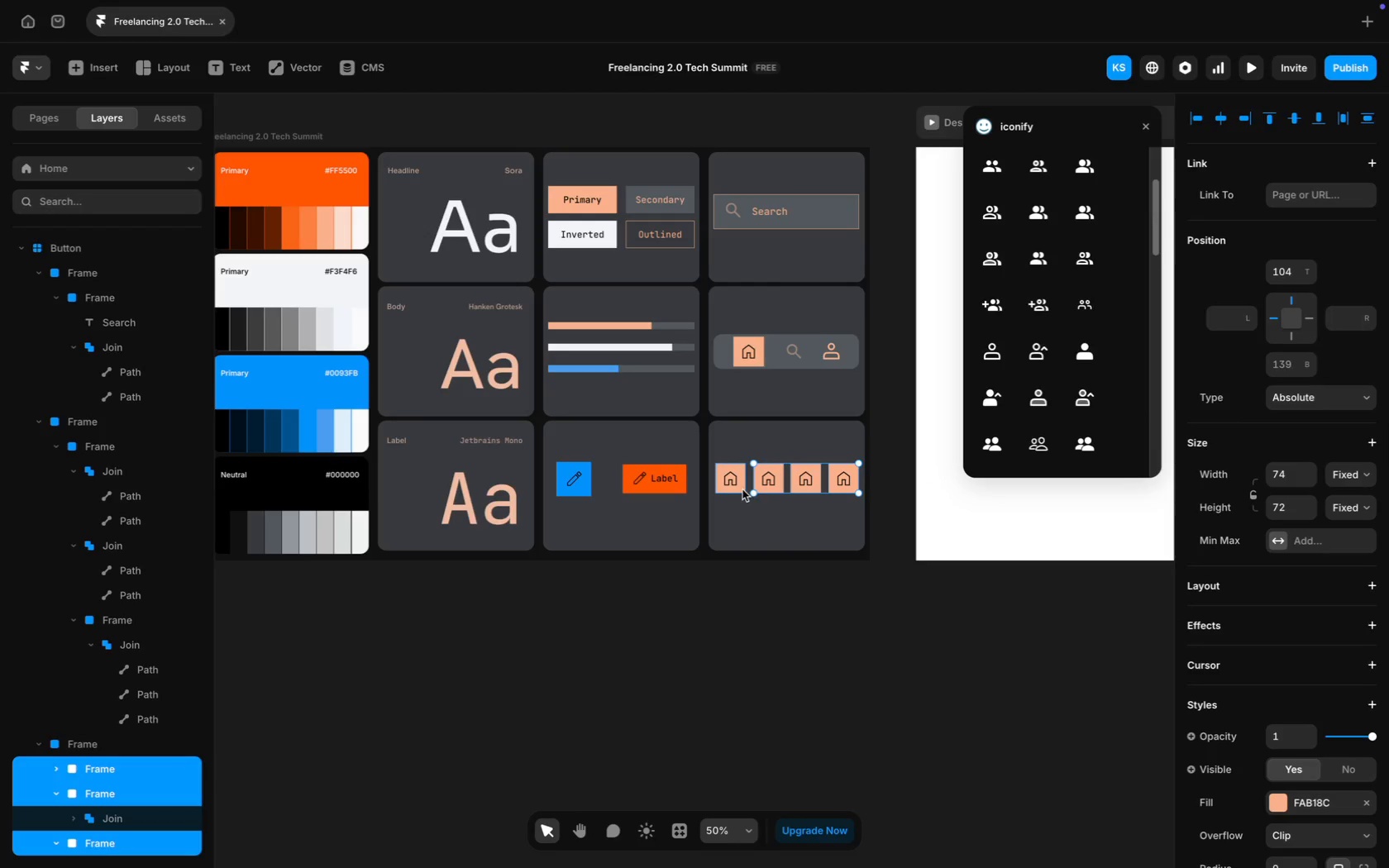 
left_click([741, 490])
 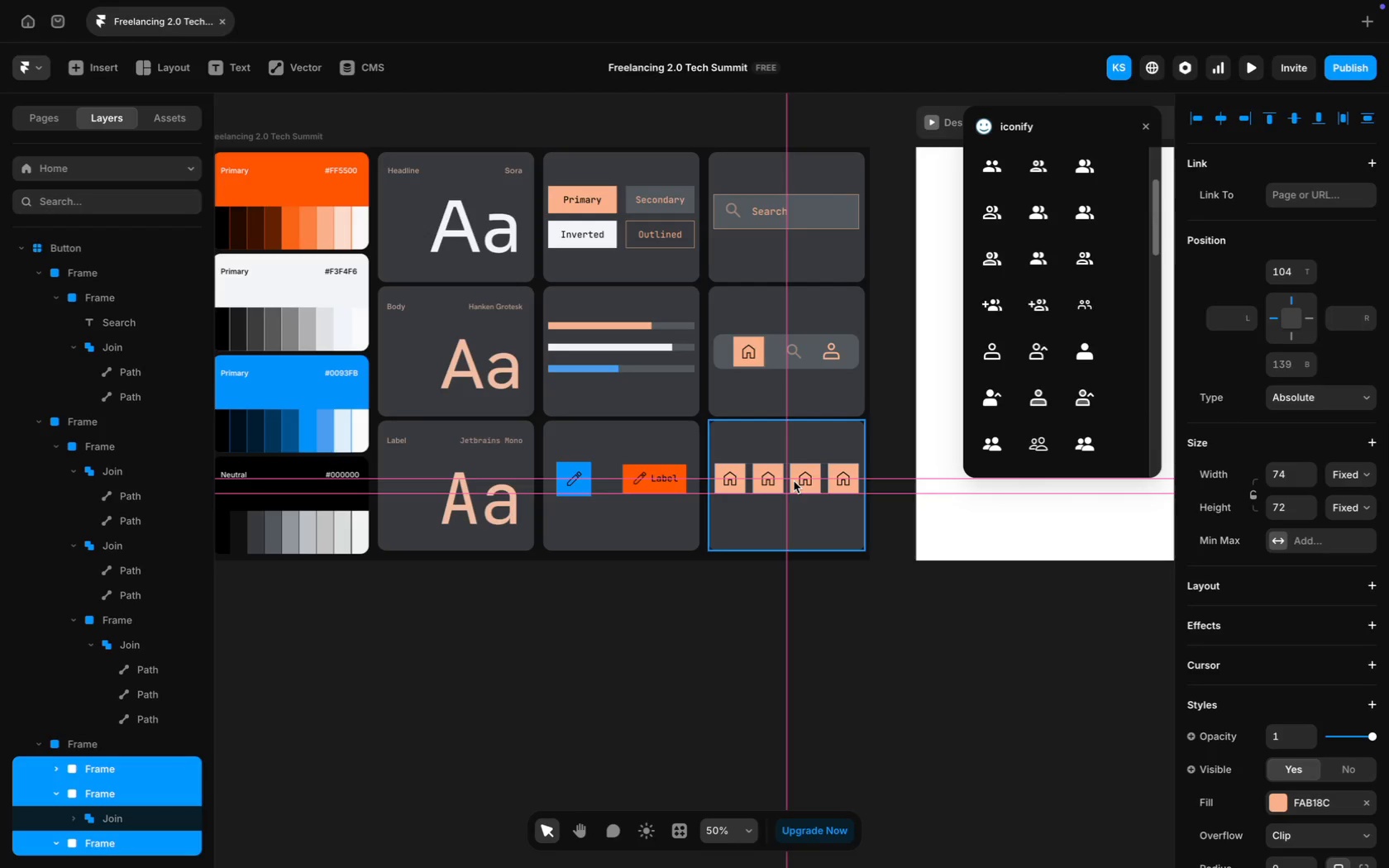 
left_click([800, 513])
 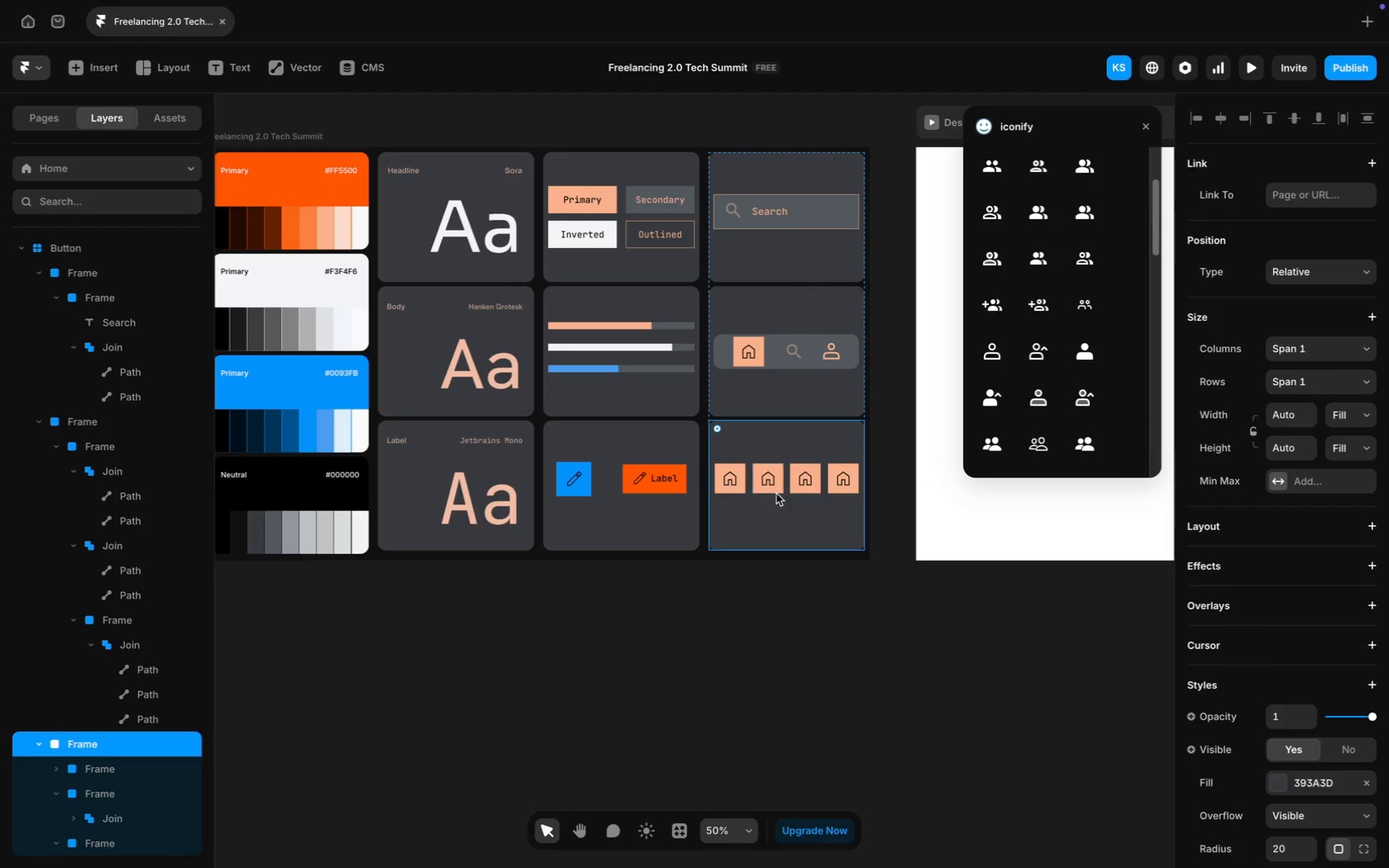 
left_click([776, 489])
 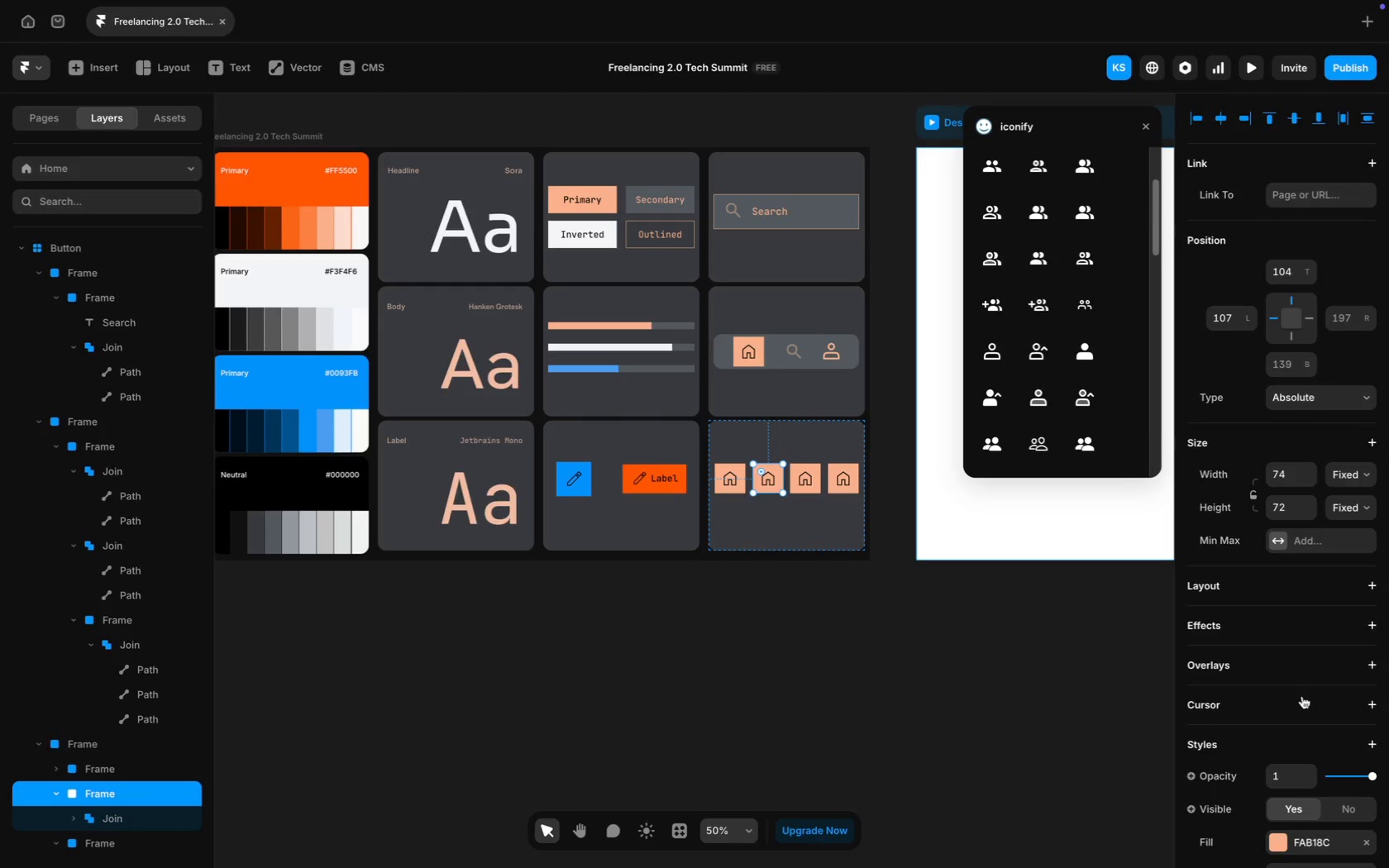 
scroll: coordinate [1302, 696], scroll_direction: down, amount: 27.0
 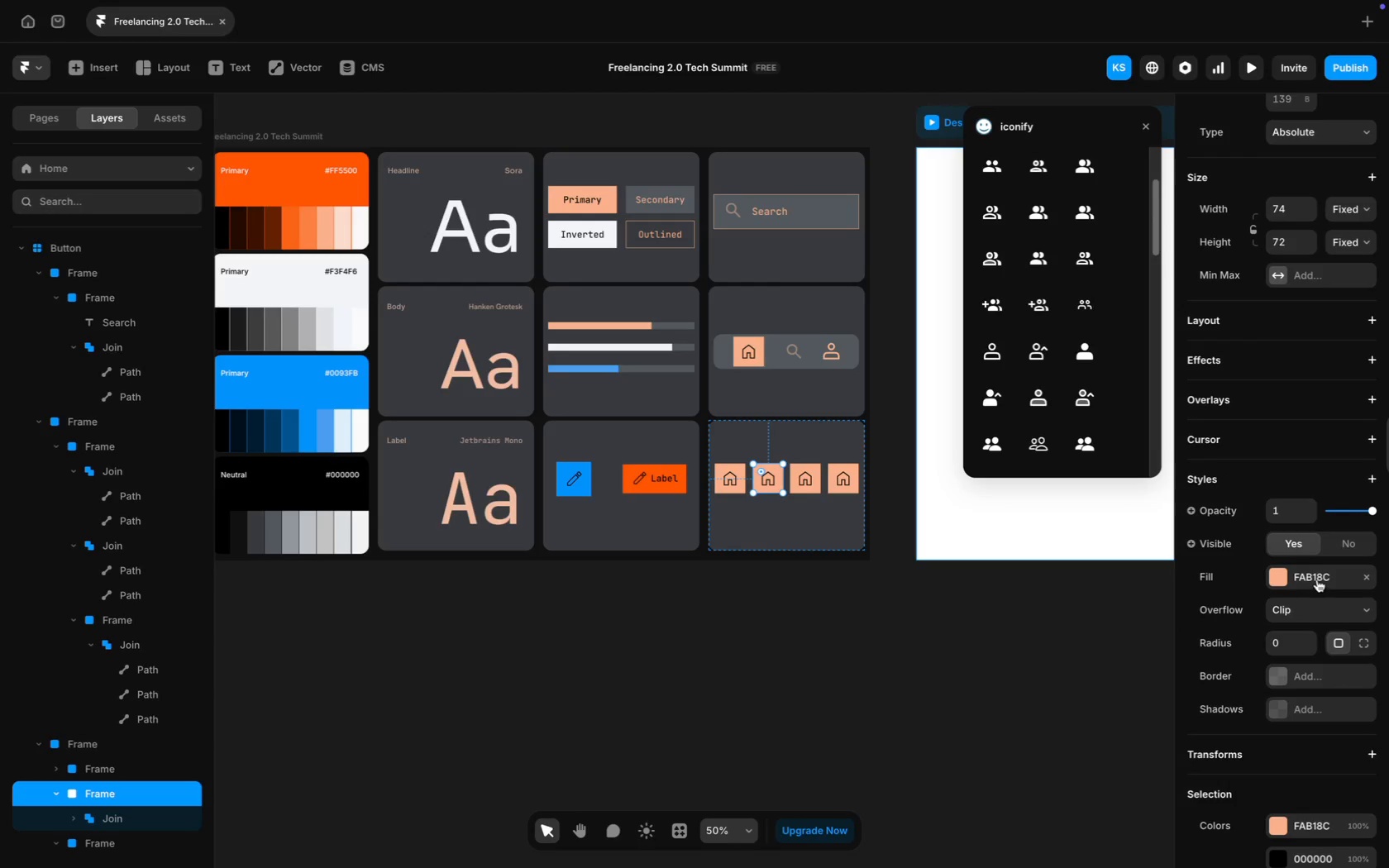 
left_click([1316, 579])
 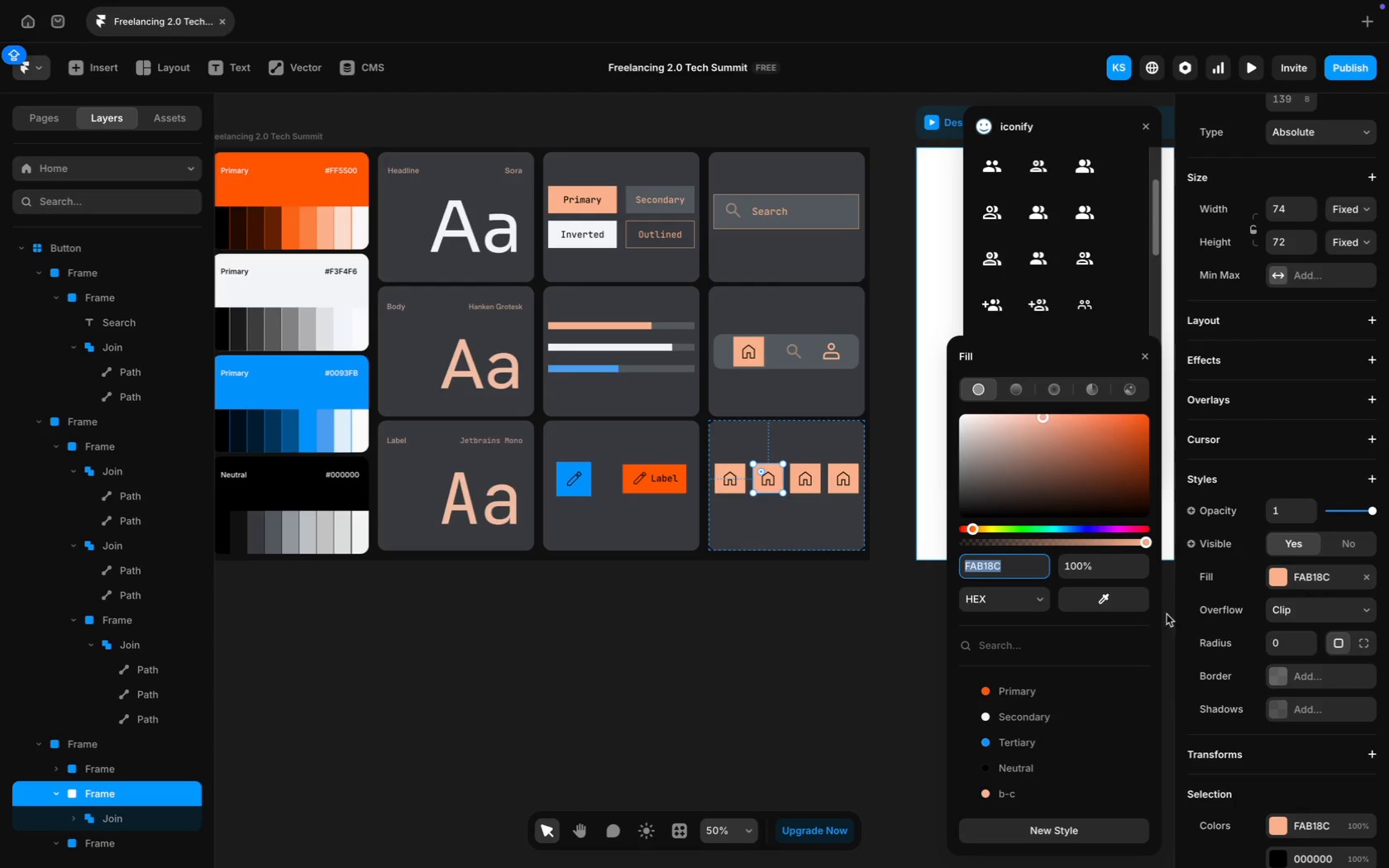 
left_click([1099, 604])
 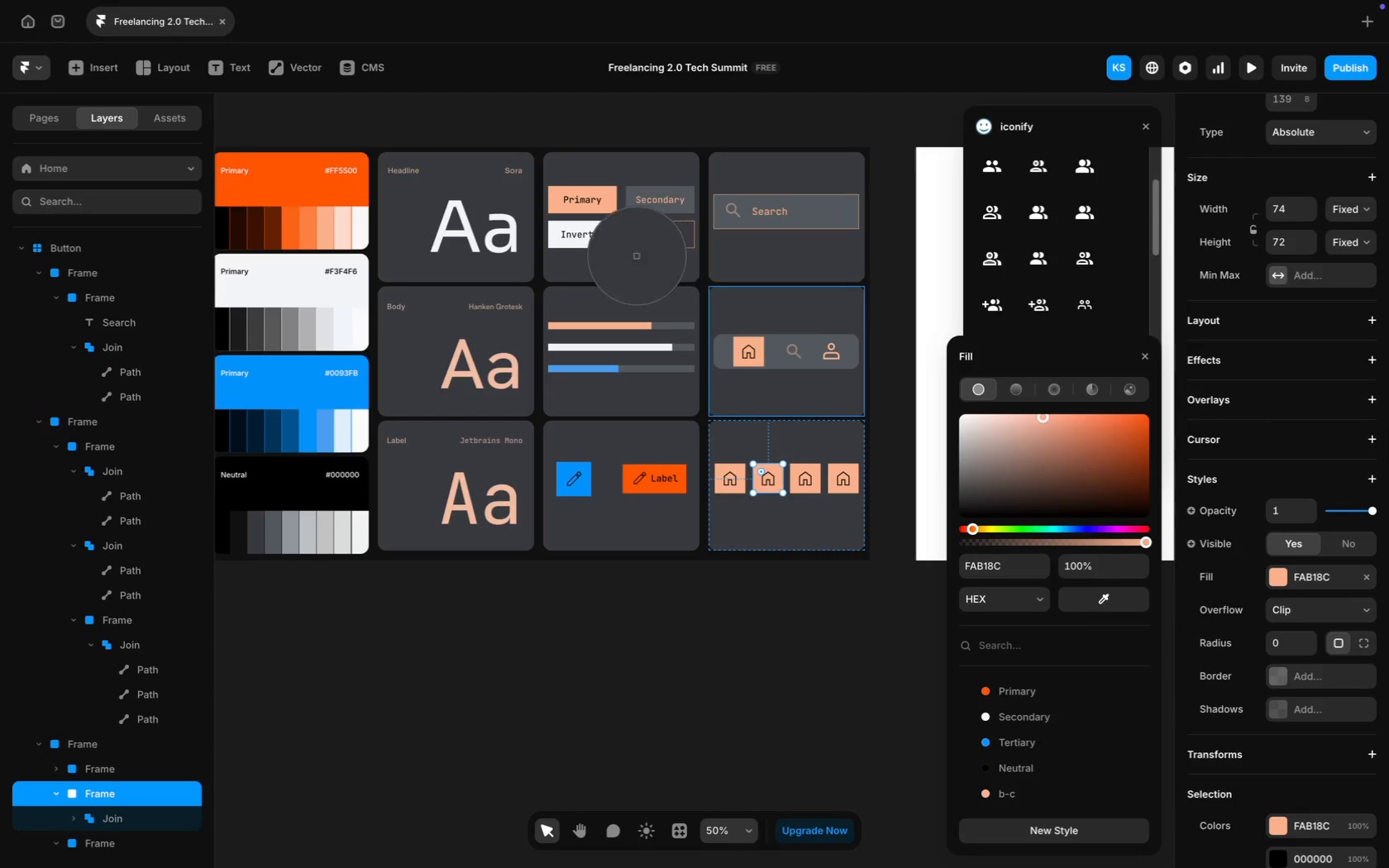 
left_click([613, 238])
 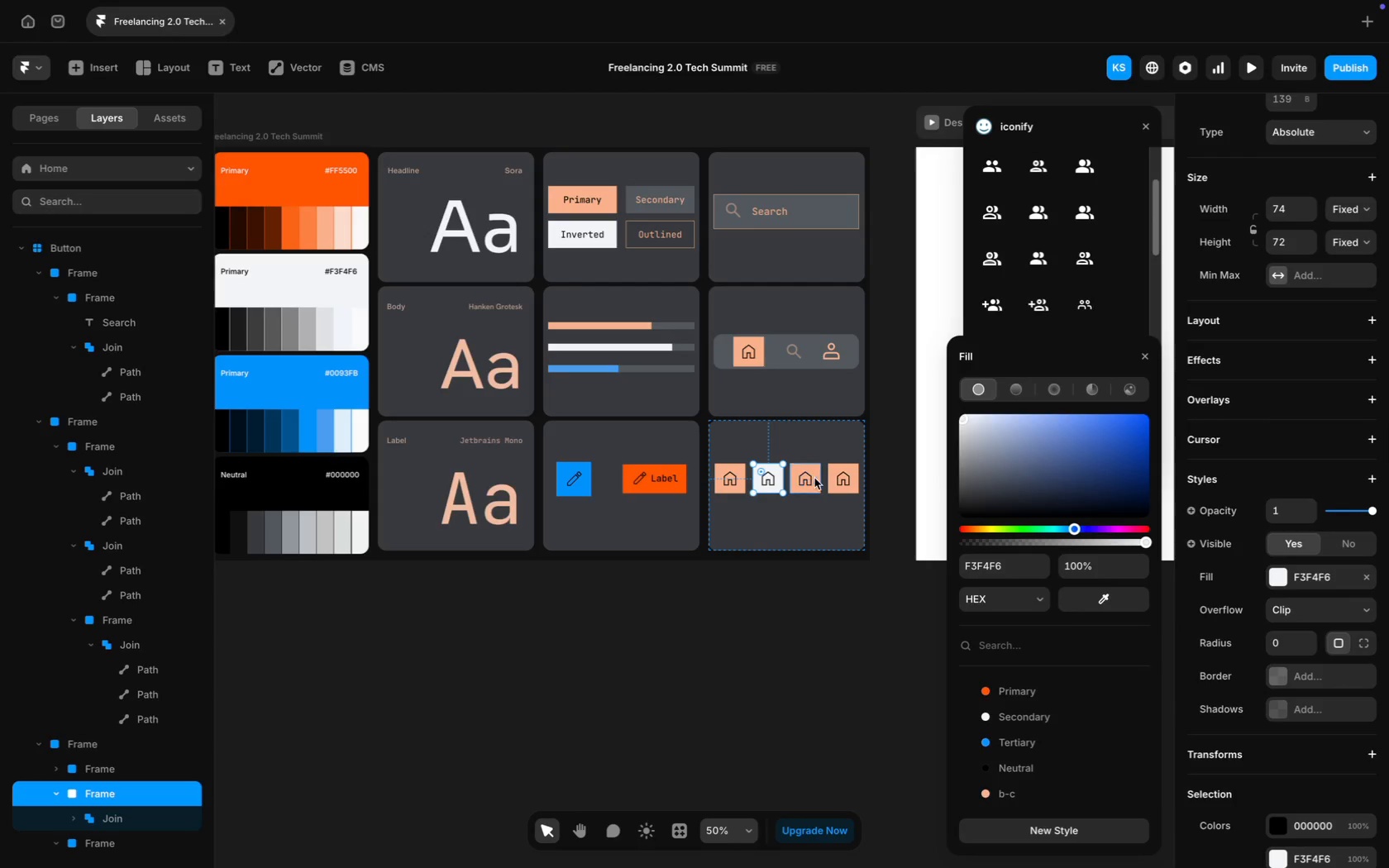 
left_click([818, 475])
 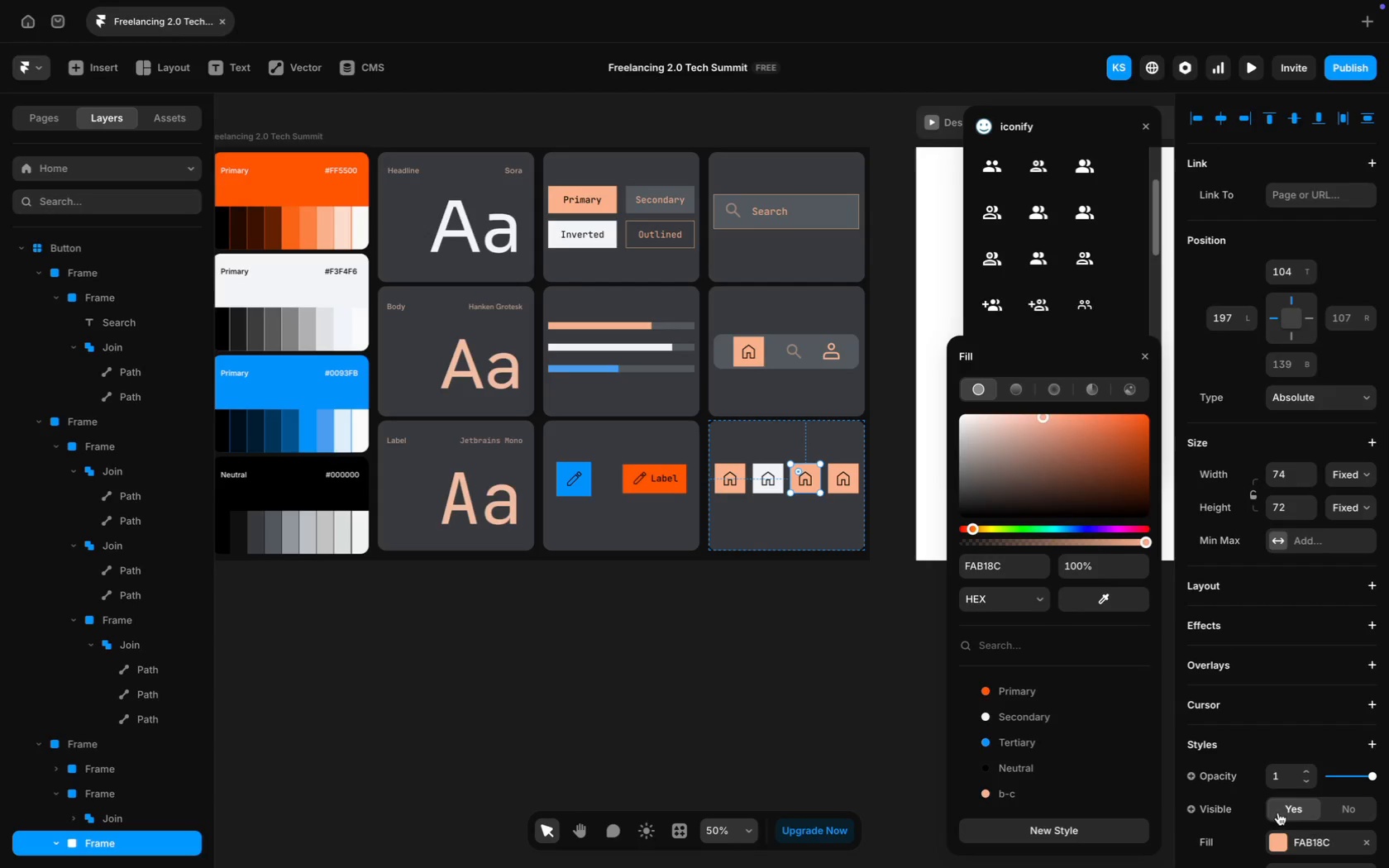 
left_click([1304, 844])
 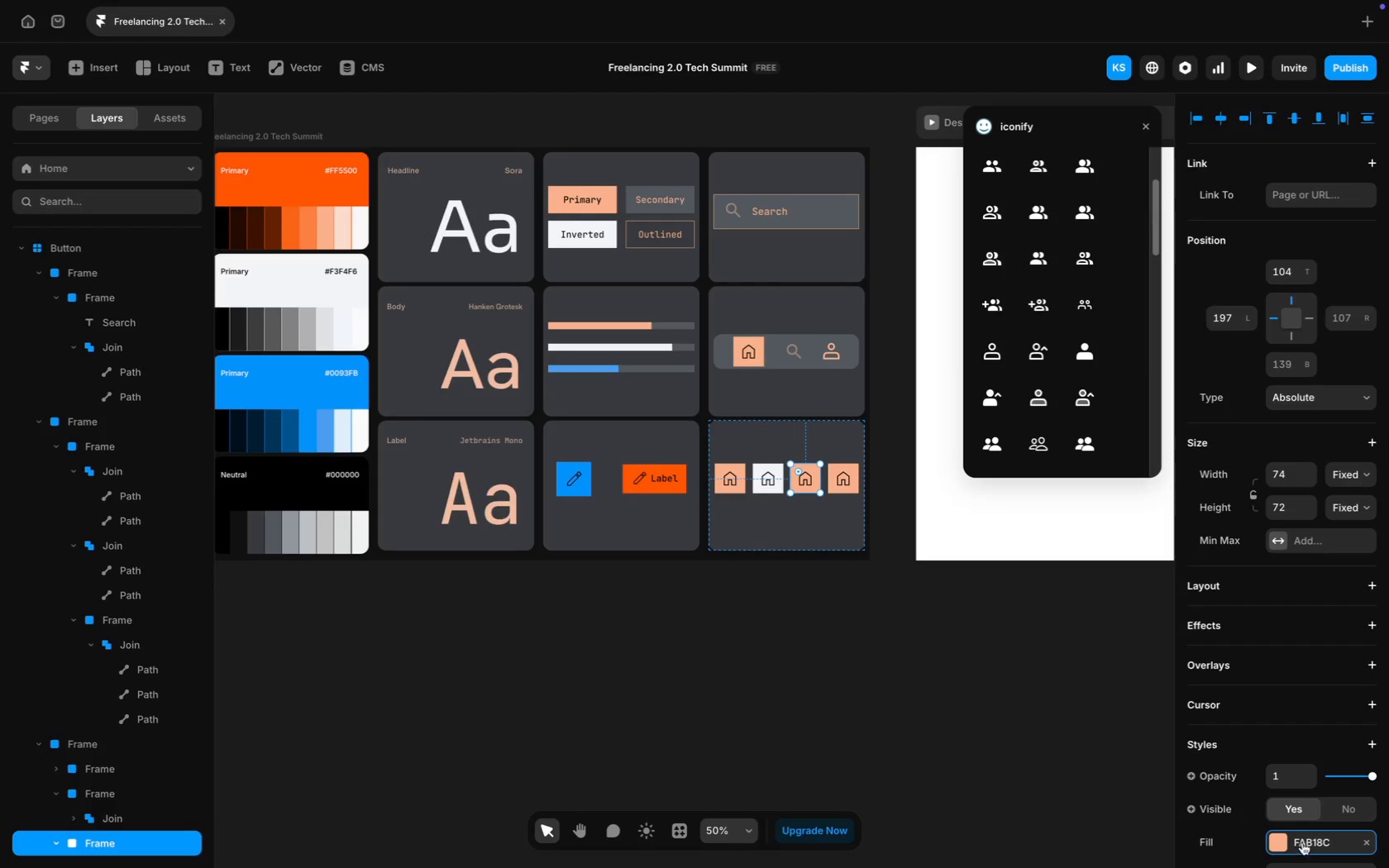 
left_click([1303, 843])
 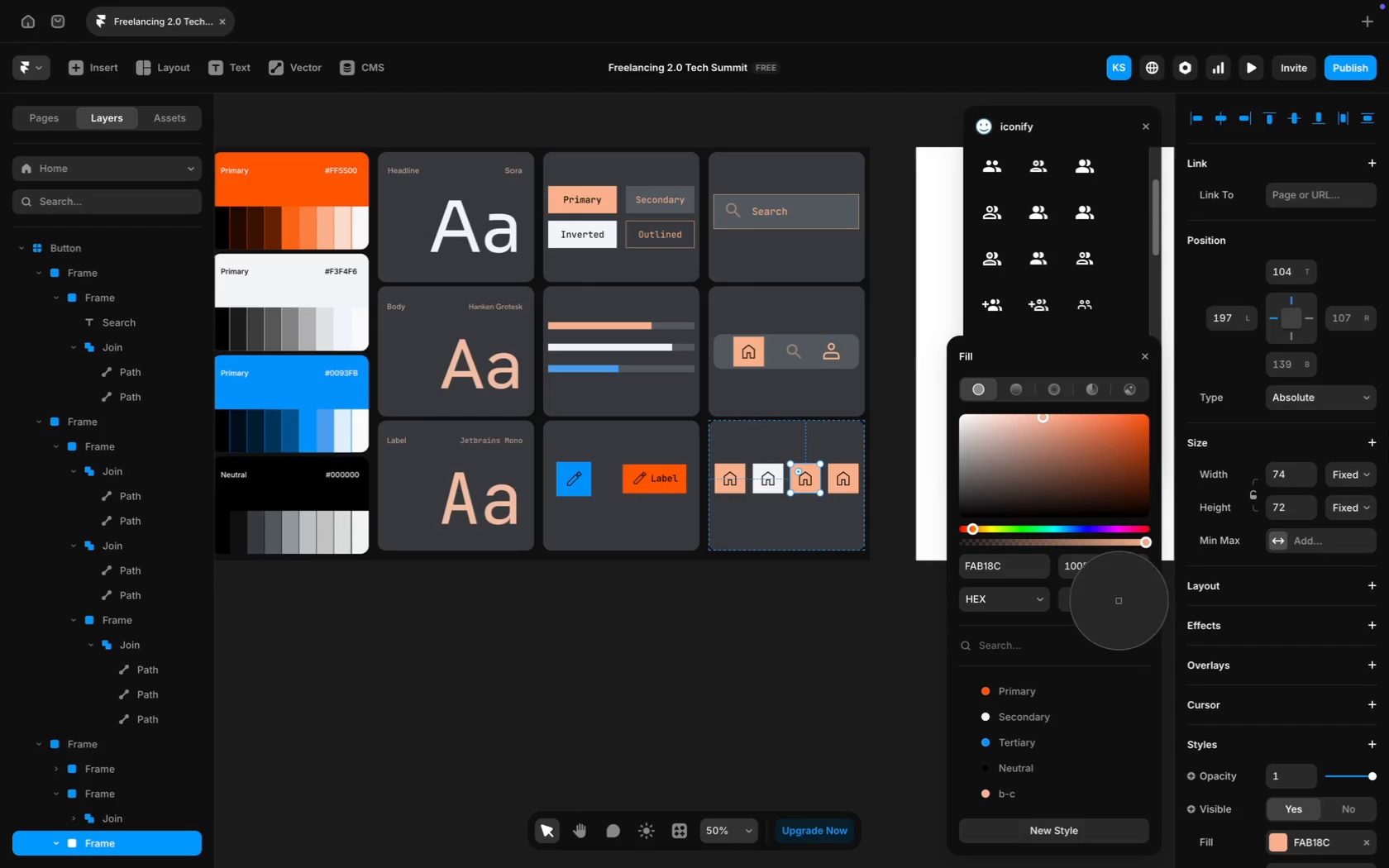 
double_click([1119, 600])
 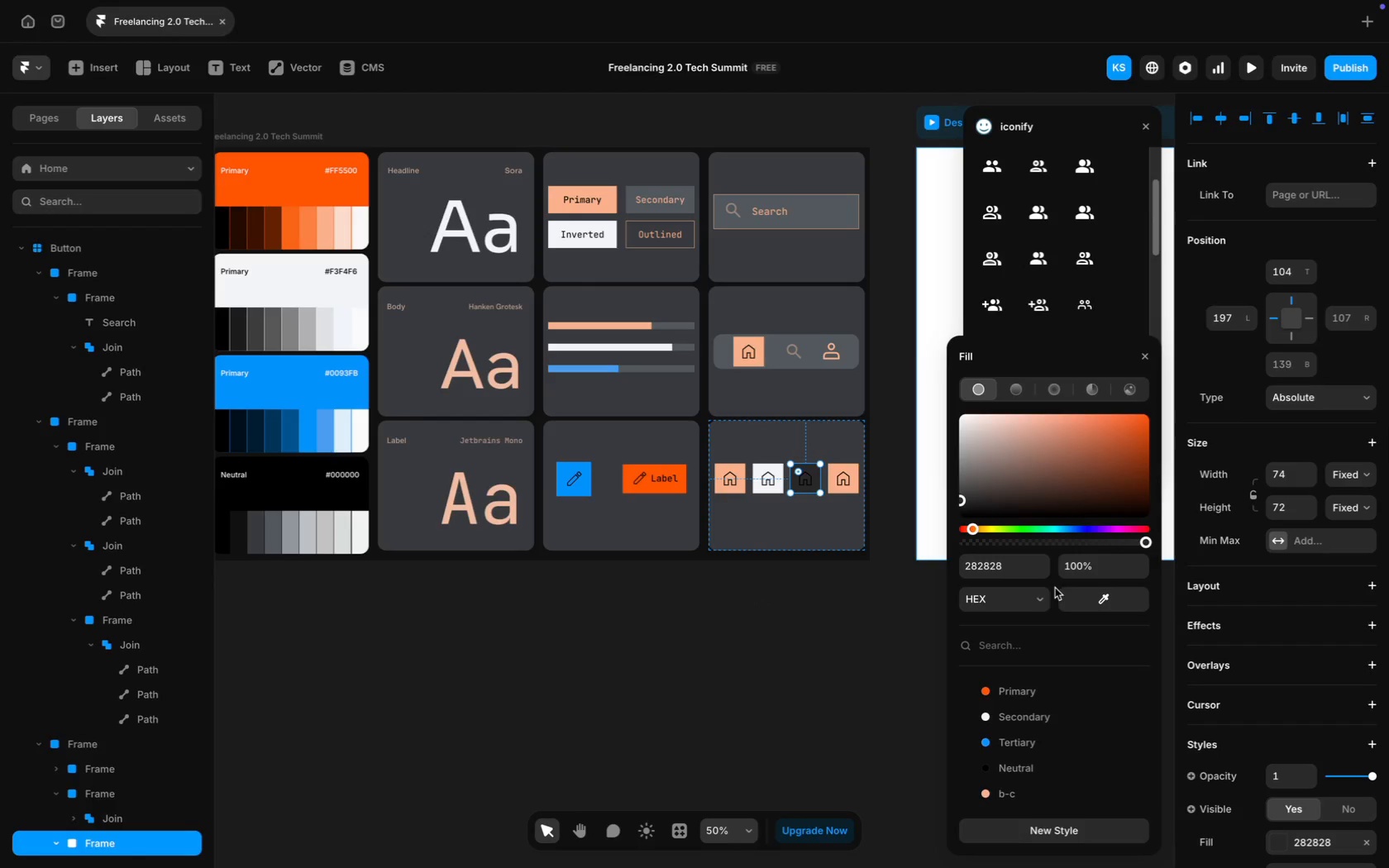 
left_click([1089, 600])
 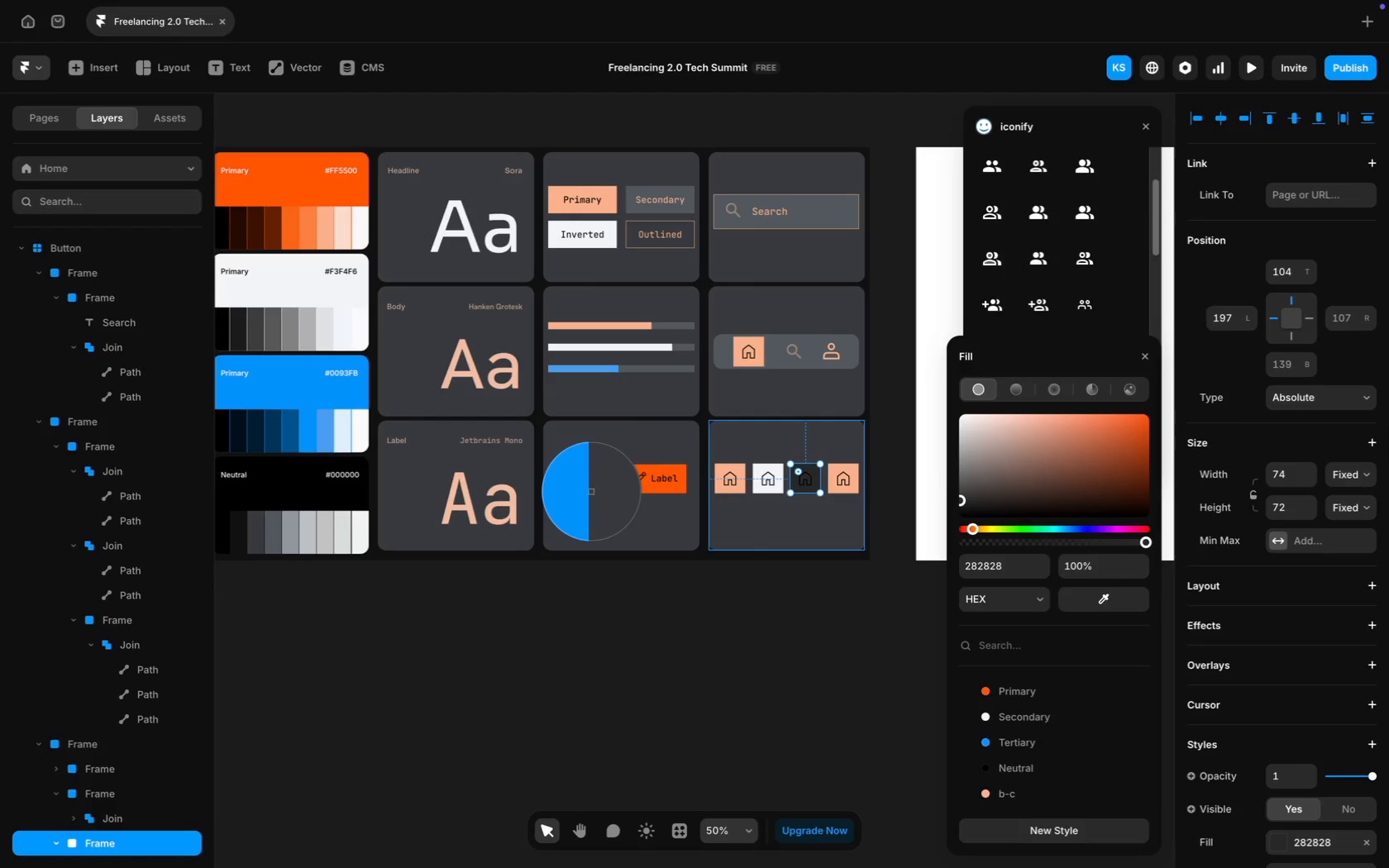 
left_click([591, 491])
 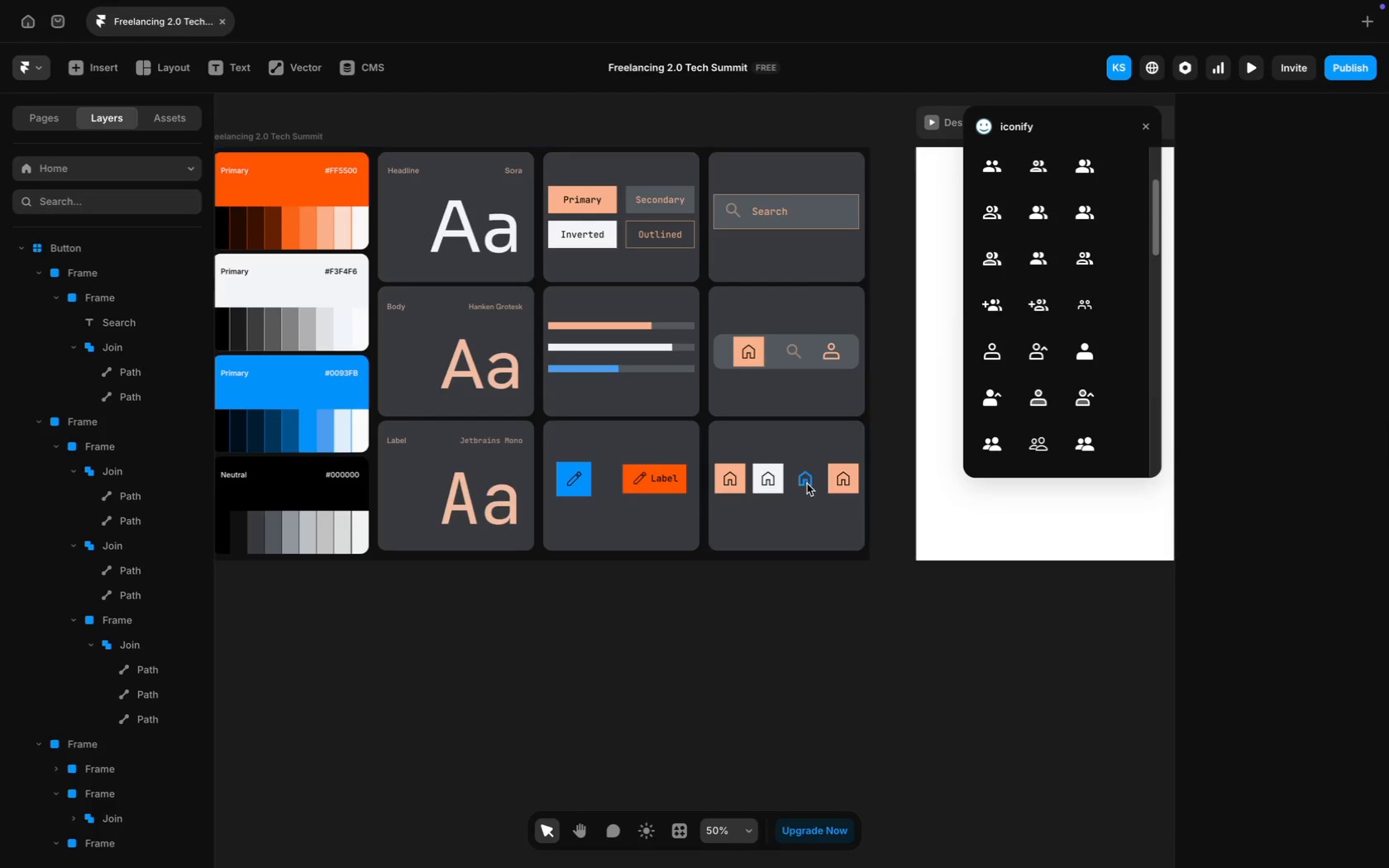 
left_click([813, 489])
 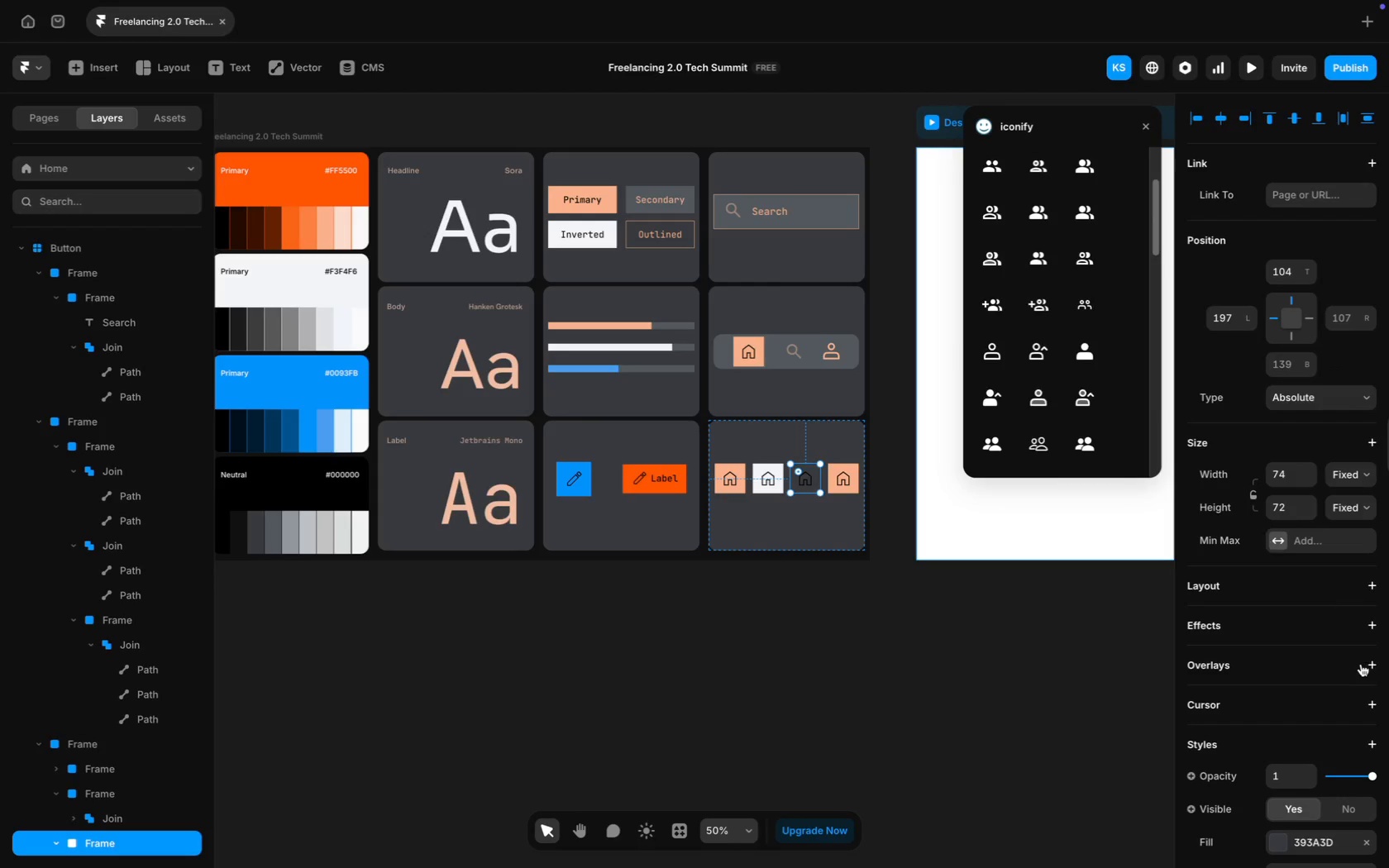 
scroll: coordinate [1361, 664], scroll_direction: down, amount: 27.0
 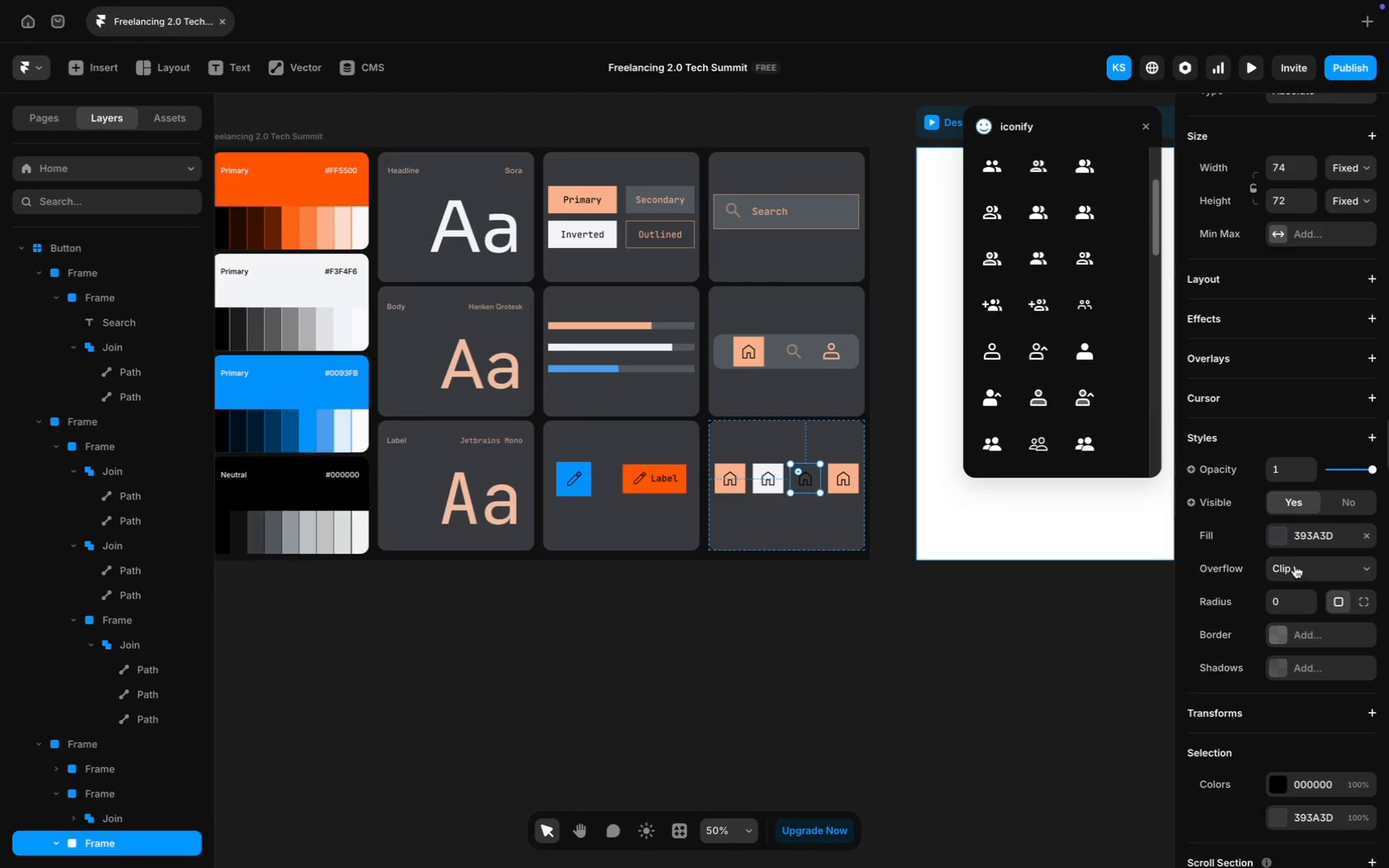 
left_click([1299, 541])
 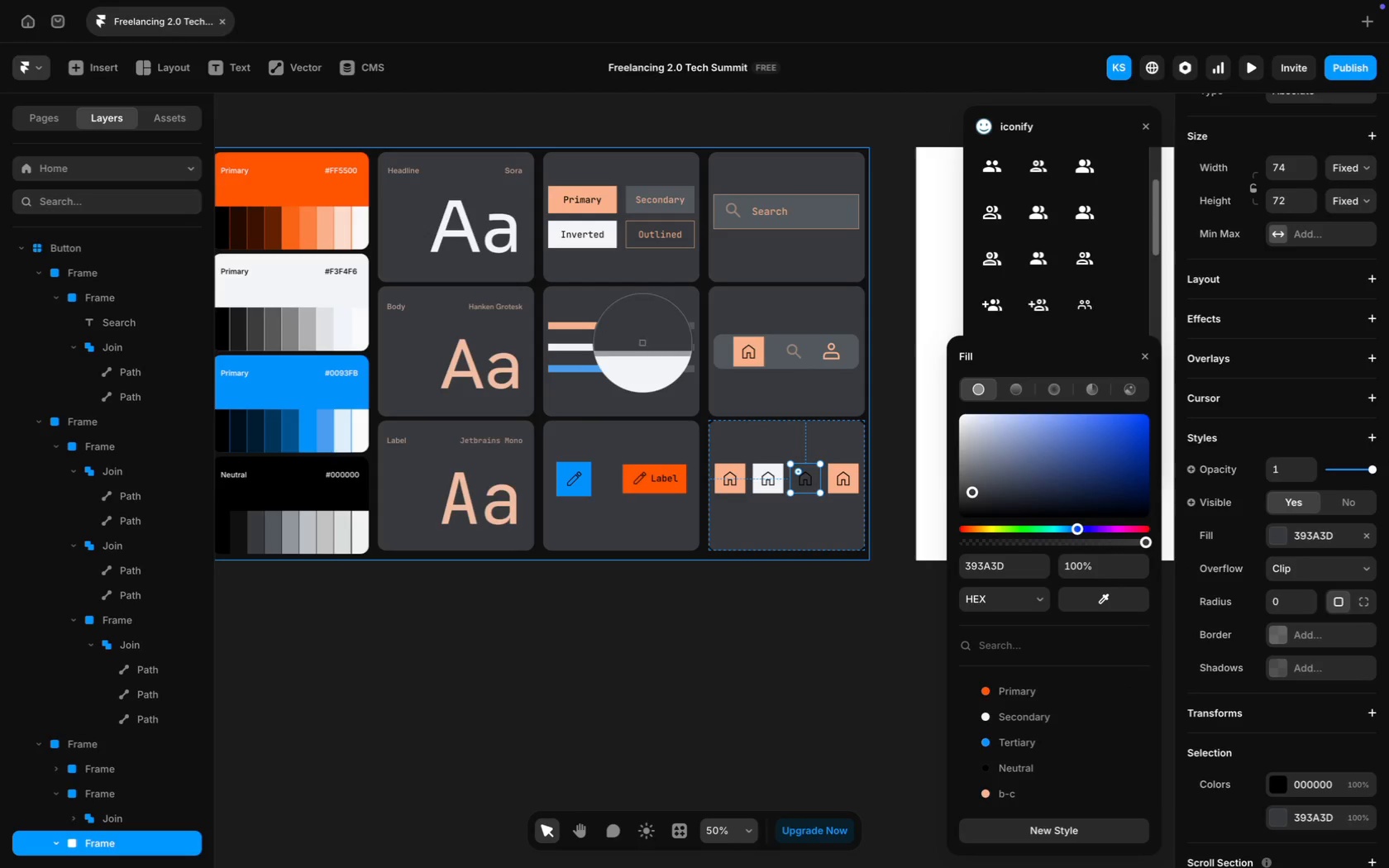 
wait(8.05)
 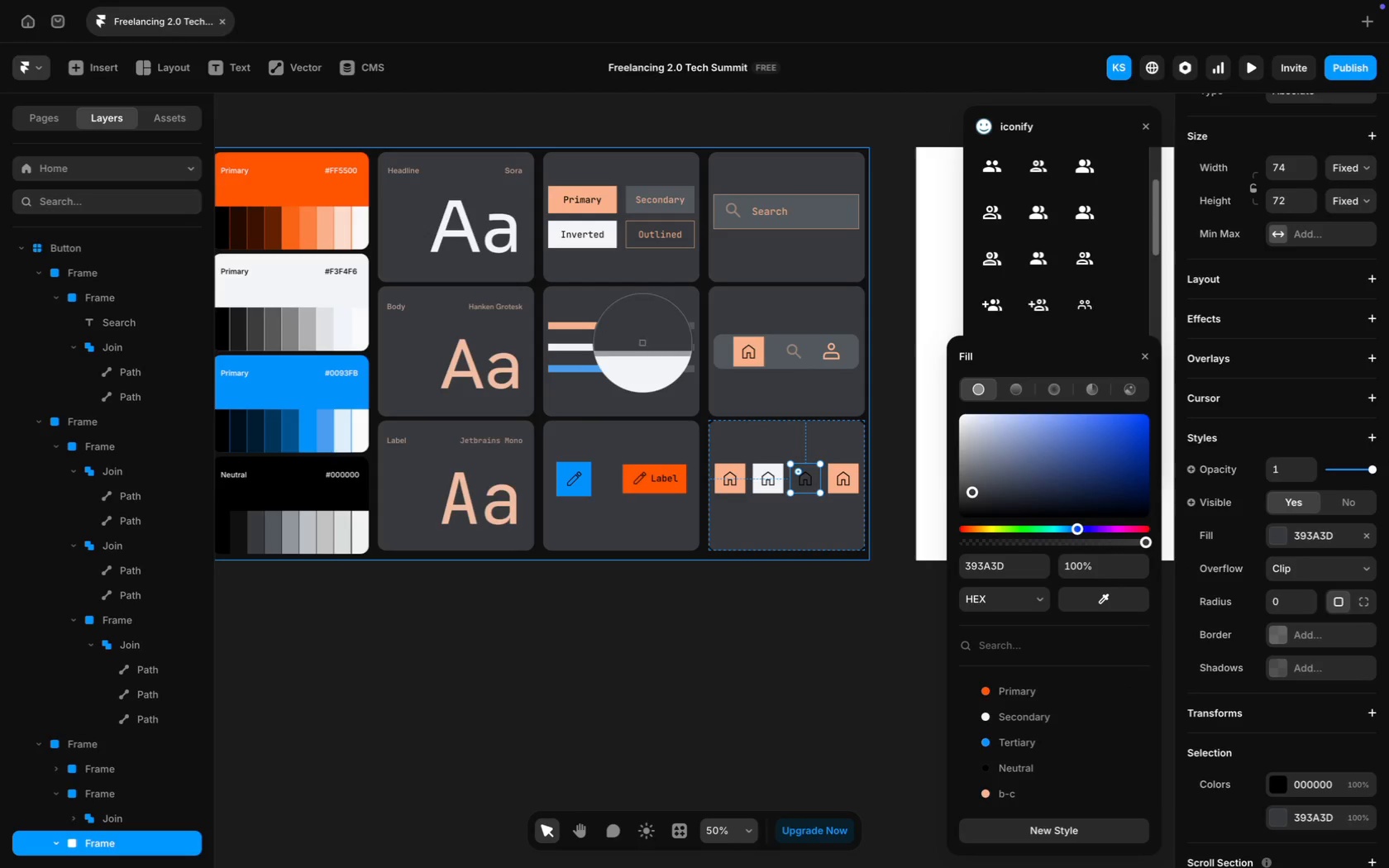 
left_click([329, 446])
 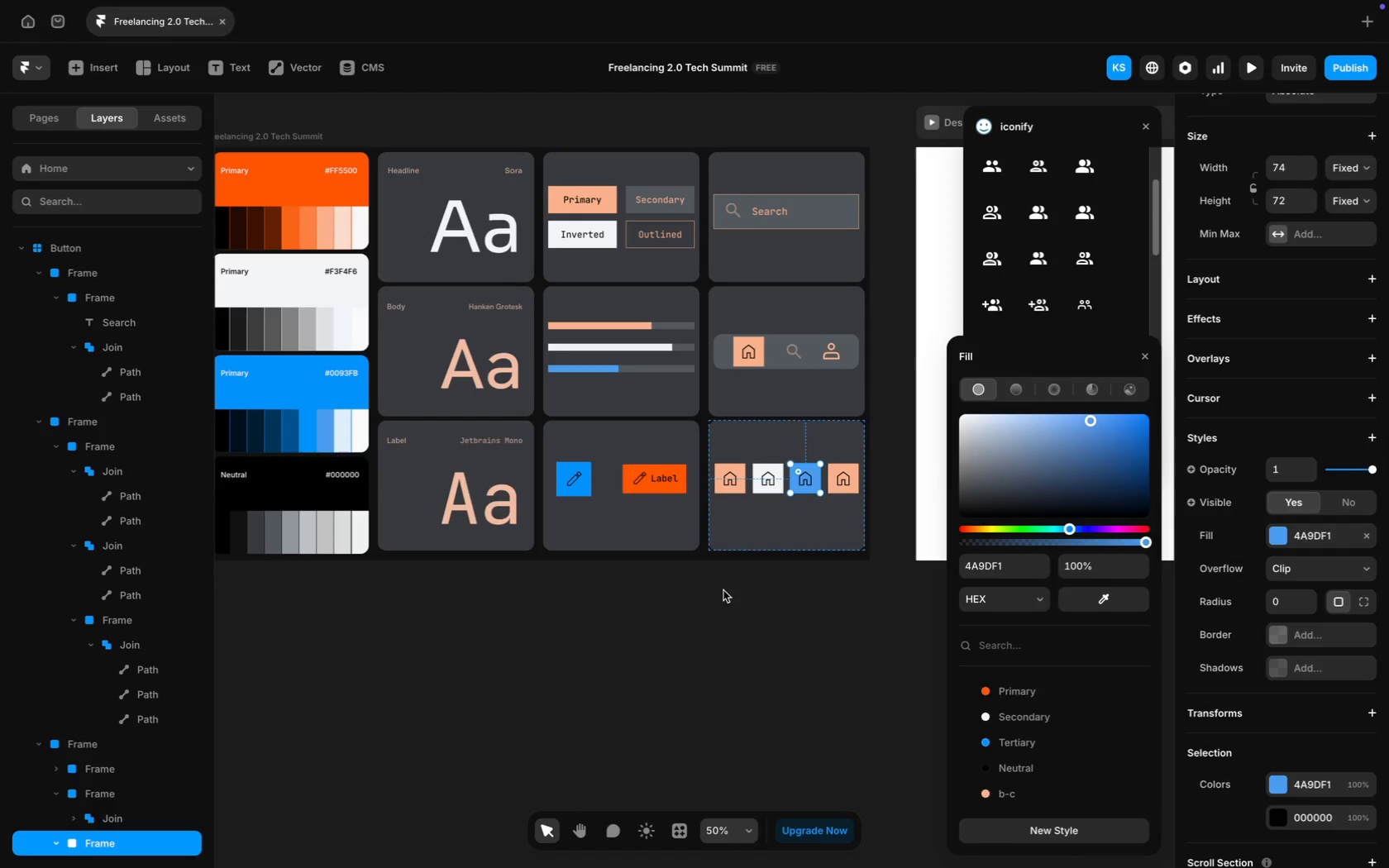 
left_click([762, 599])
 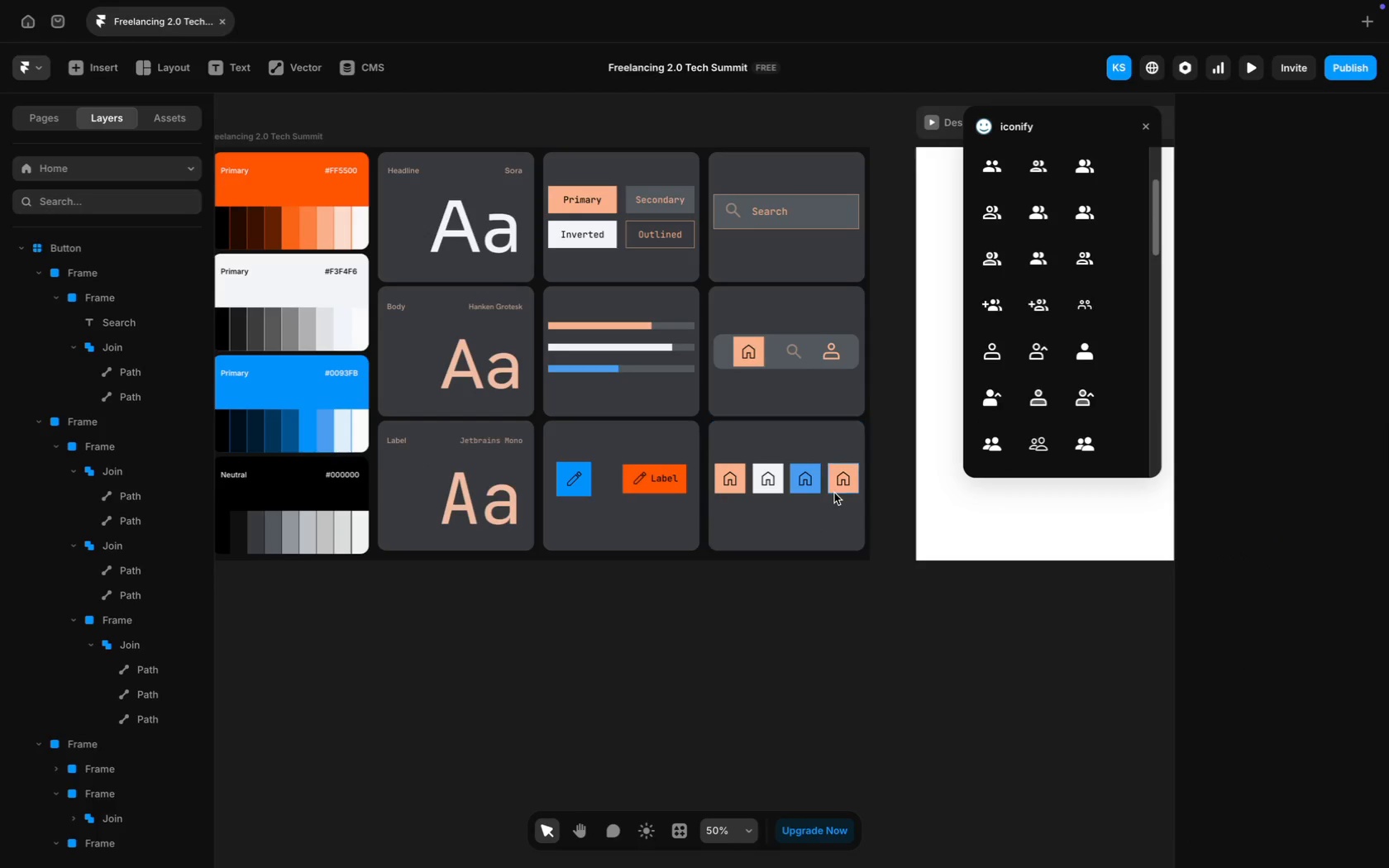 
left_click([831, 487])
 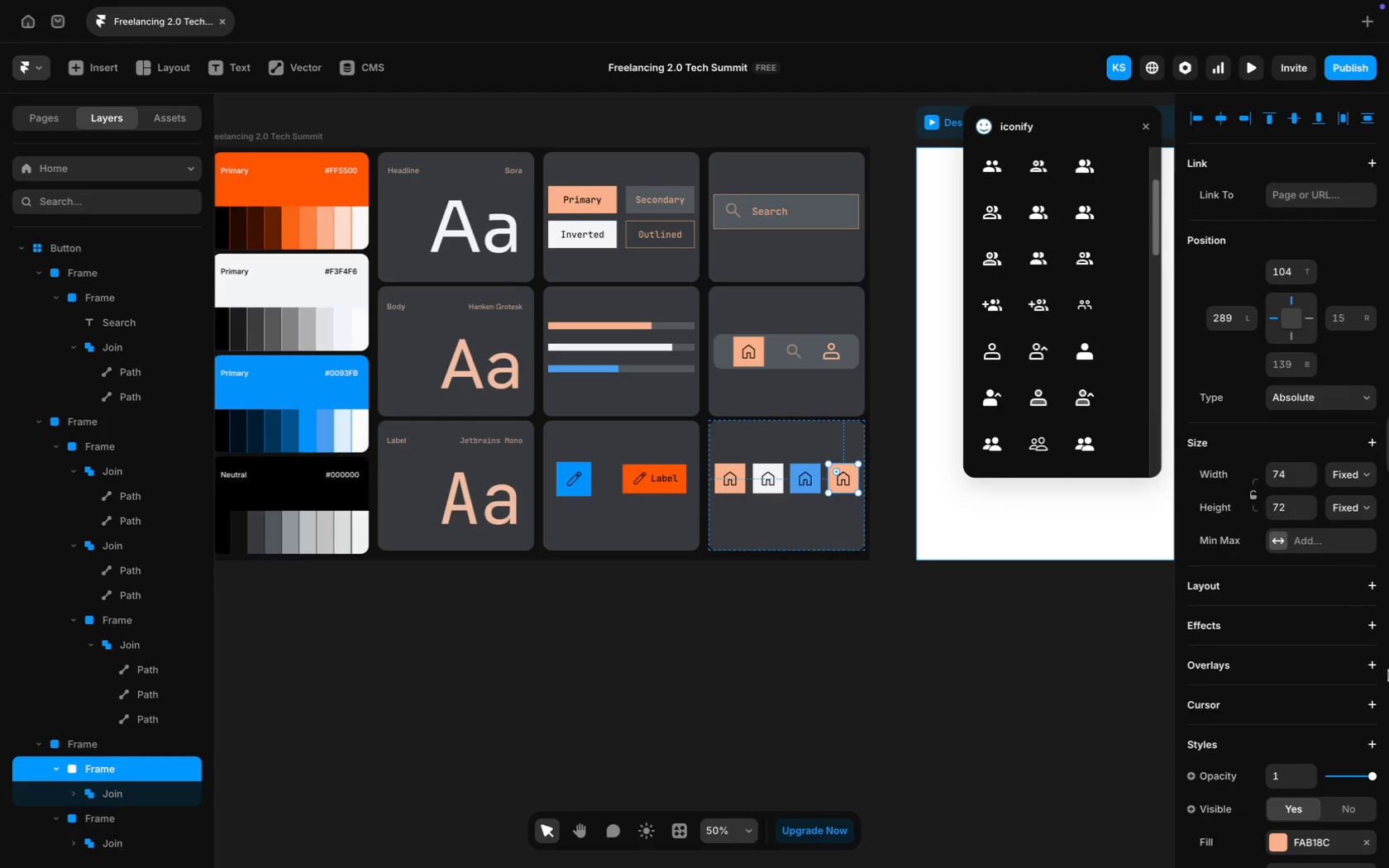 
scroll: coordinate [1388, 670], scroll_direction: down, amount: 22.0
 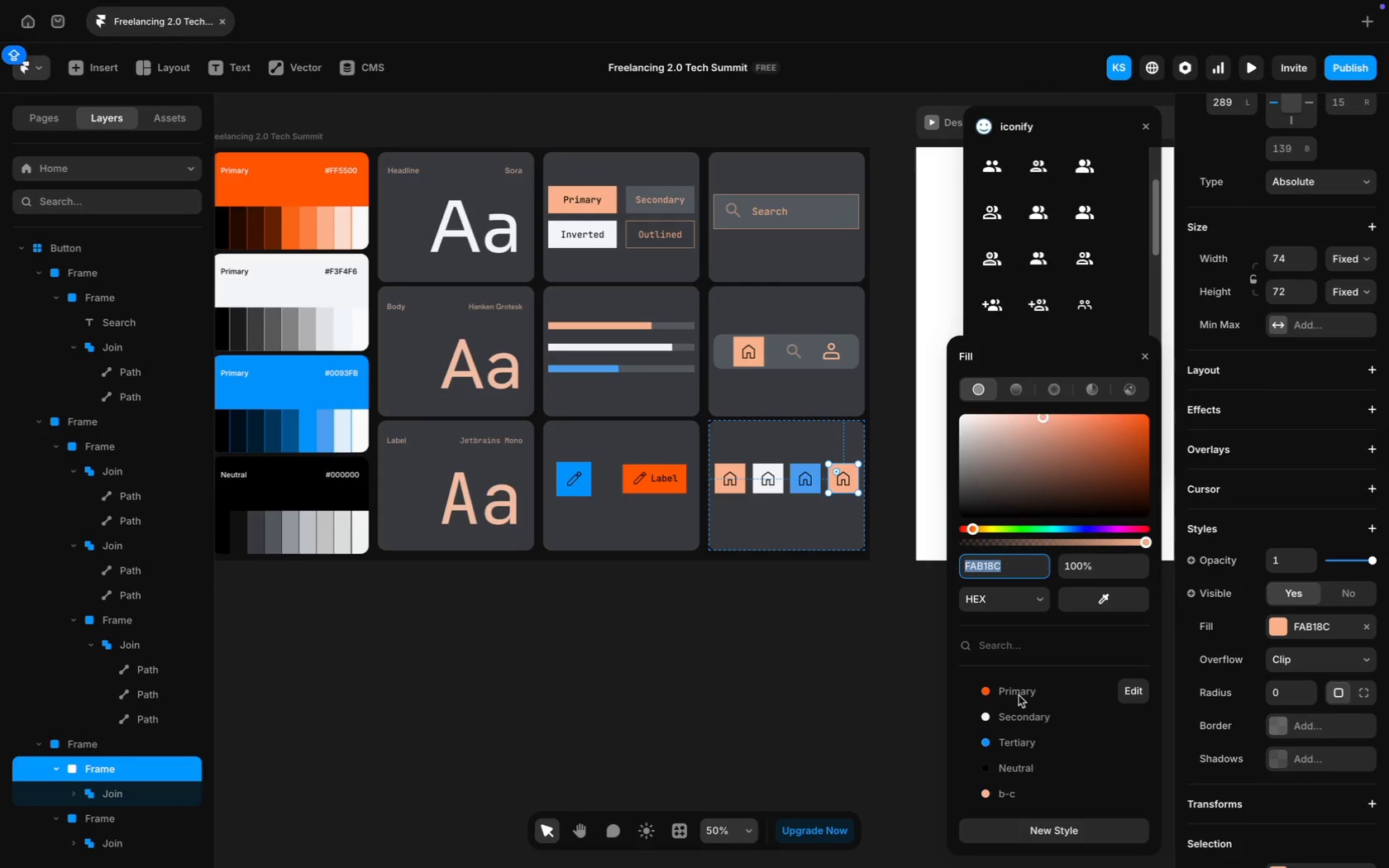 
left_click([1020, 693])
 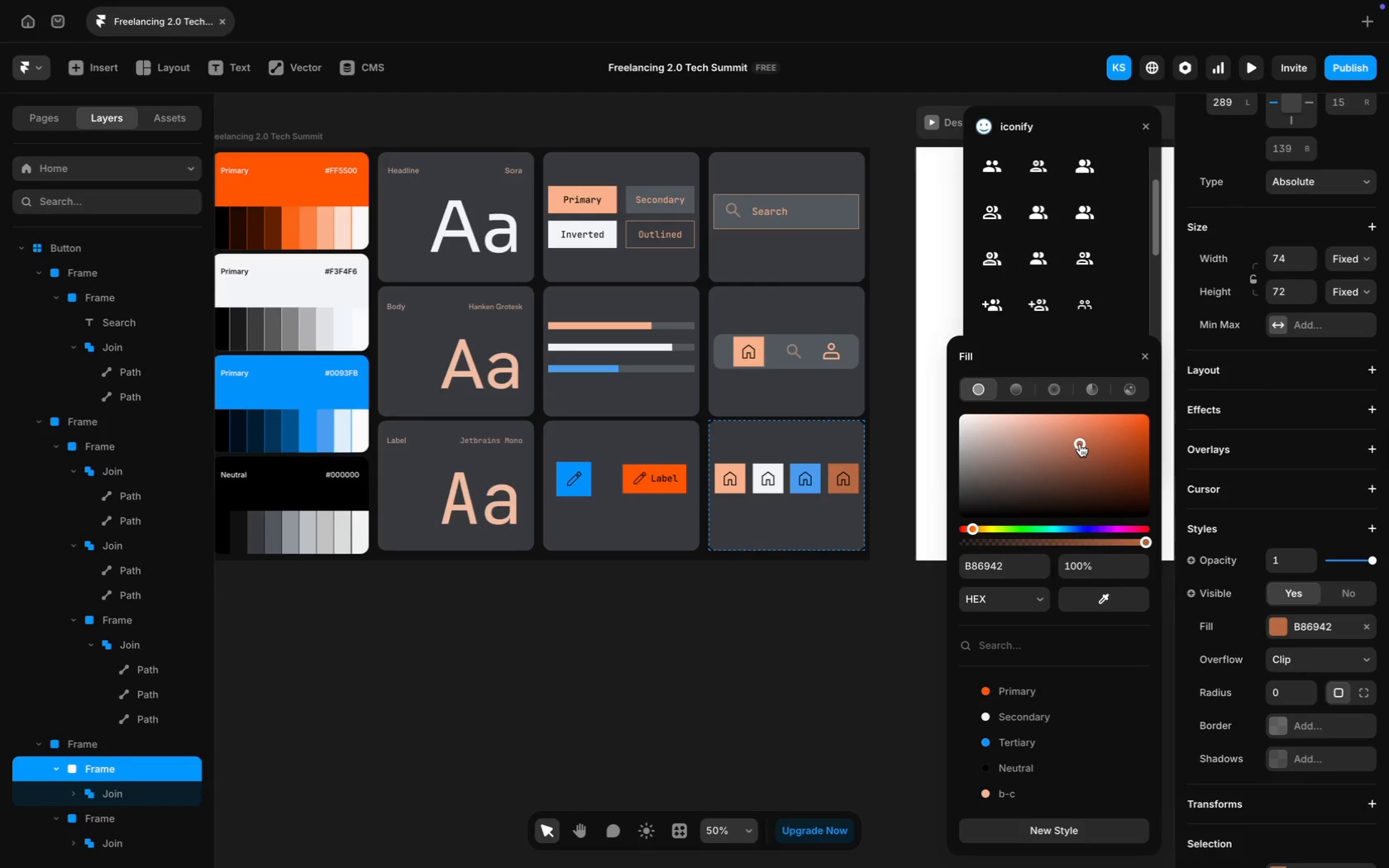 
left_click([1065, 422])
 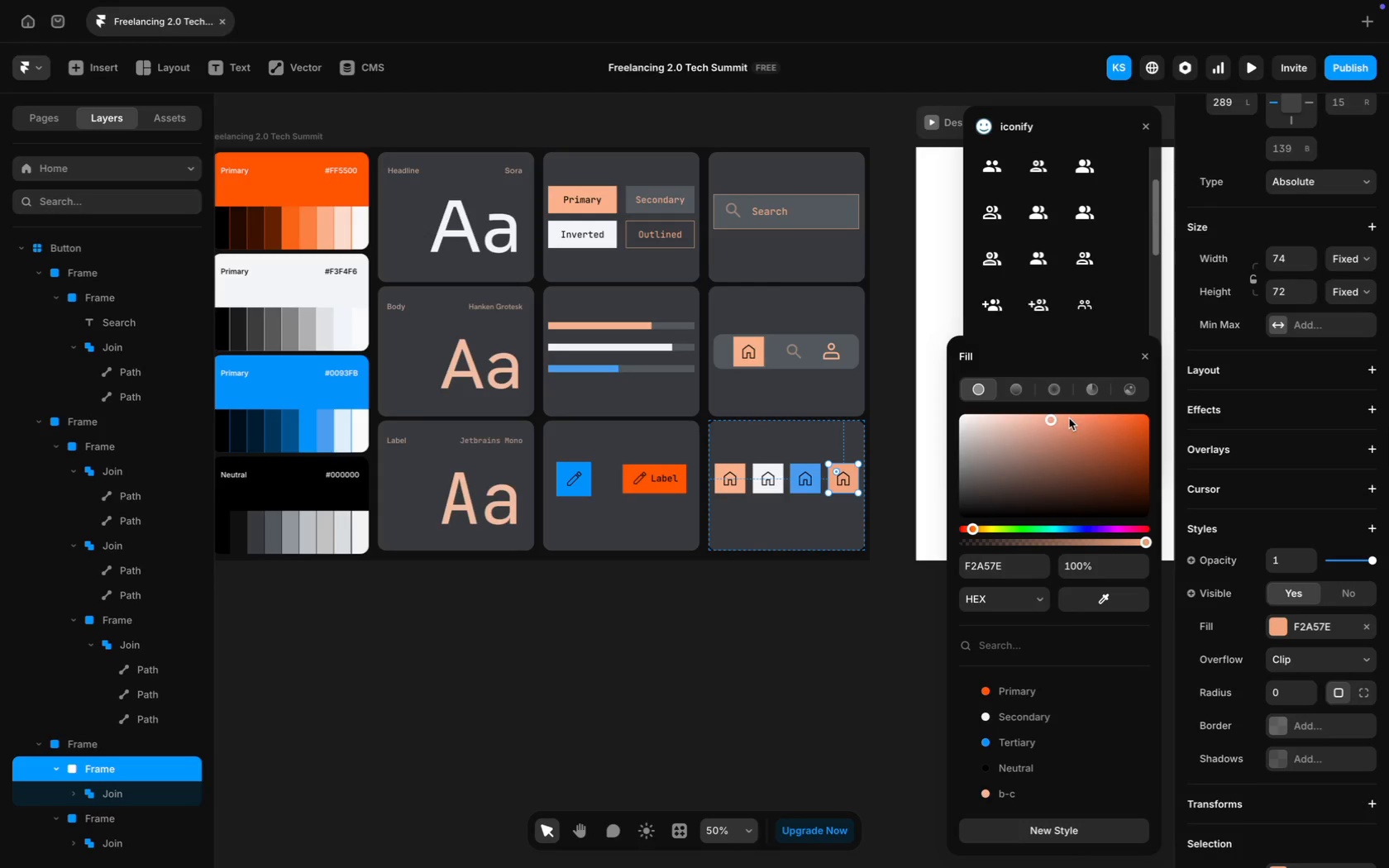 
wait(9.31)
 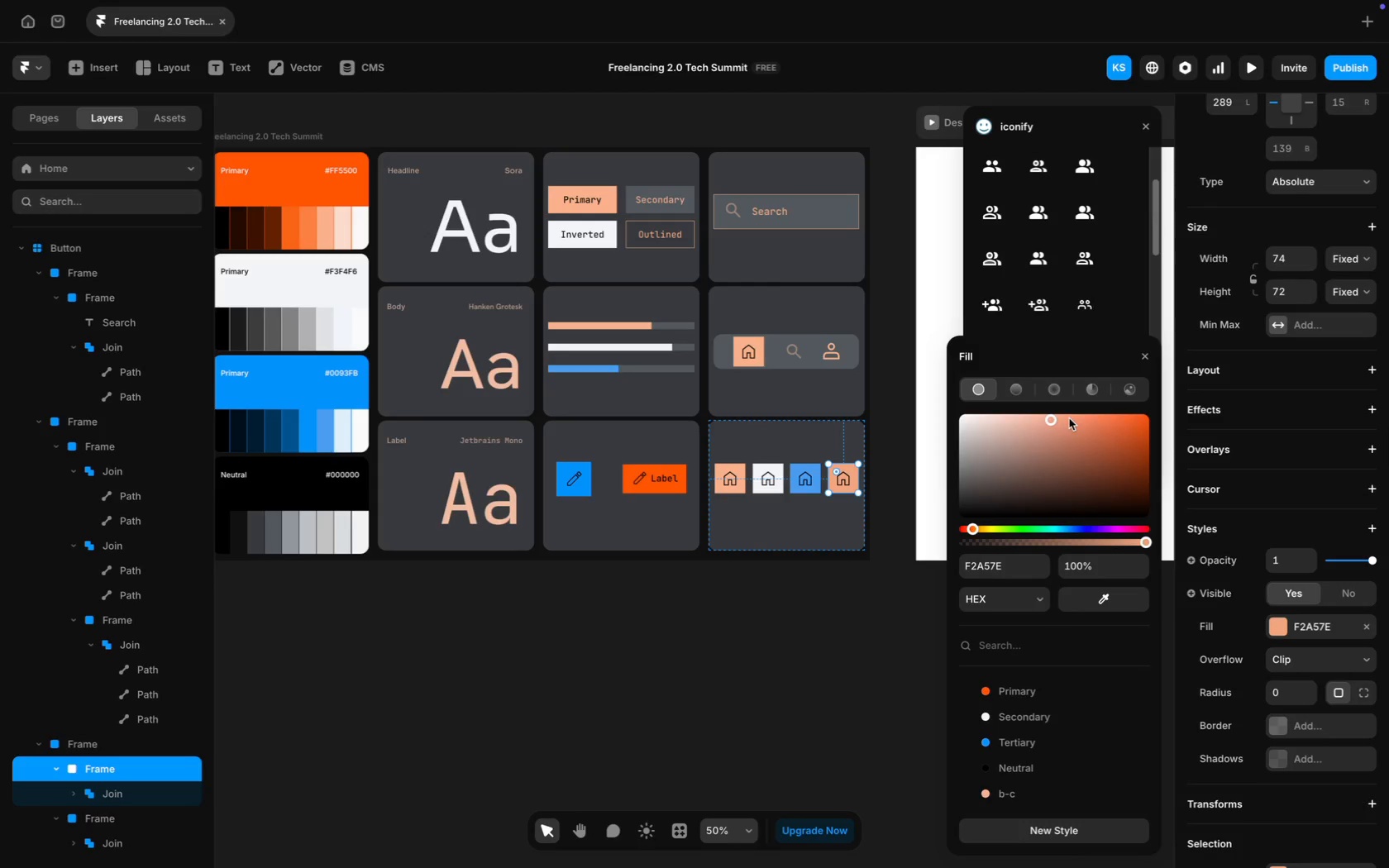 
left_click_drag(start_coordinate=[971, 529], to_coordinate=[1161, 533])
 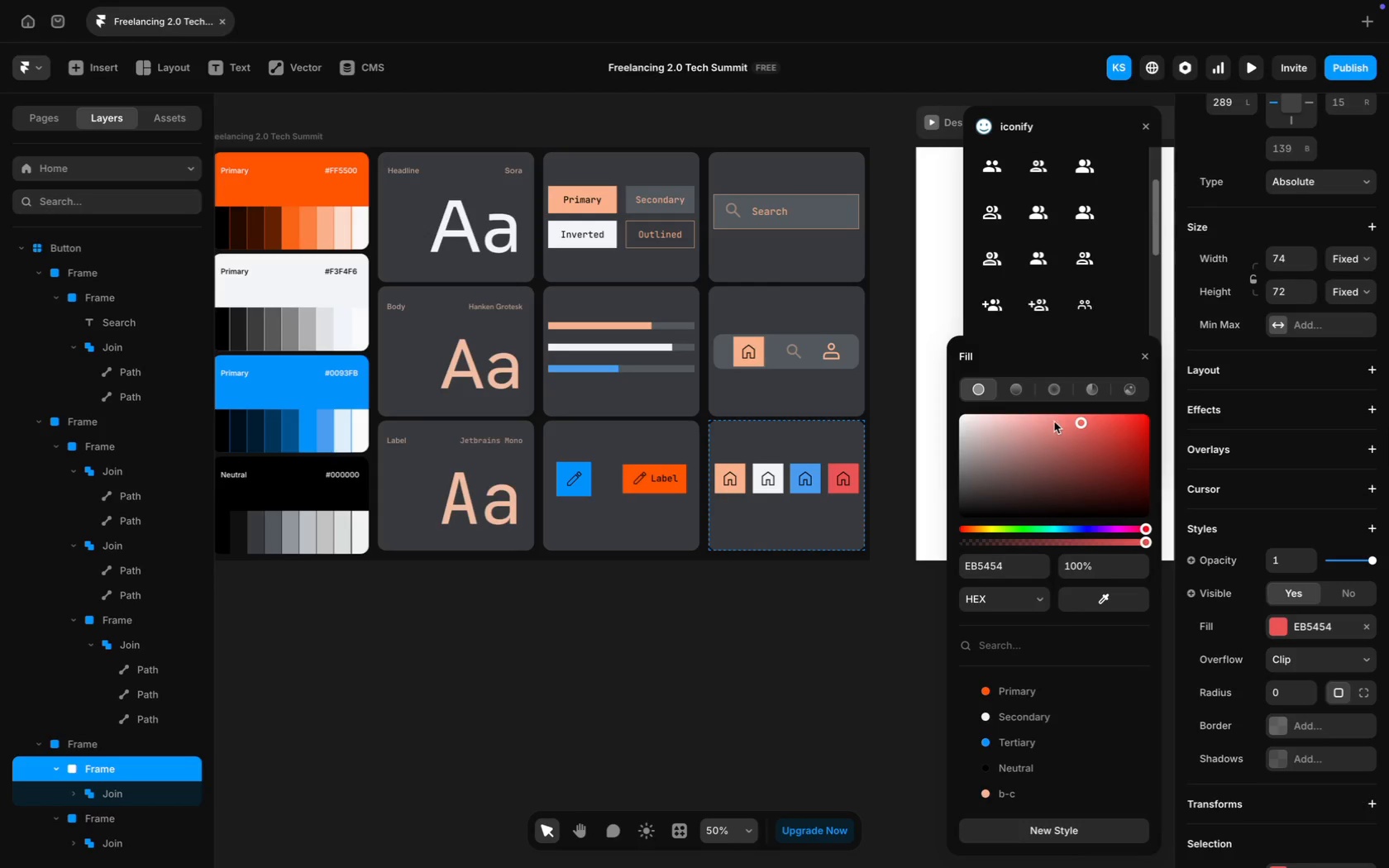 
left_click([1053, 422])
 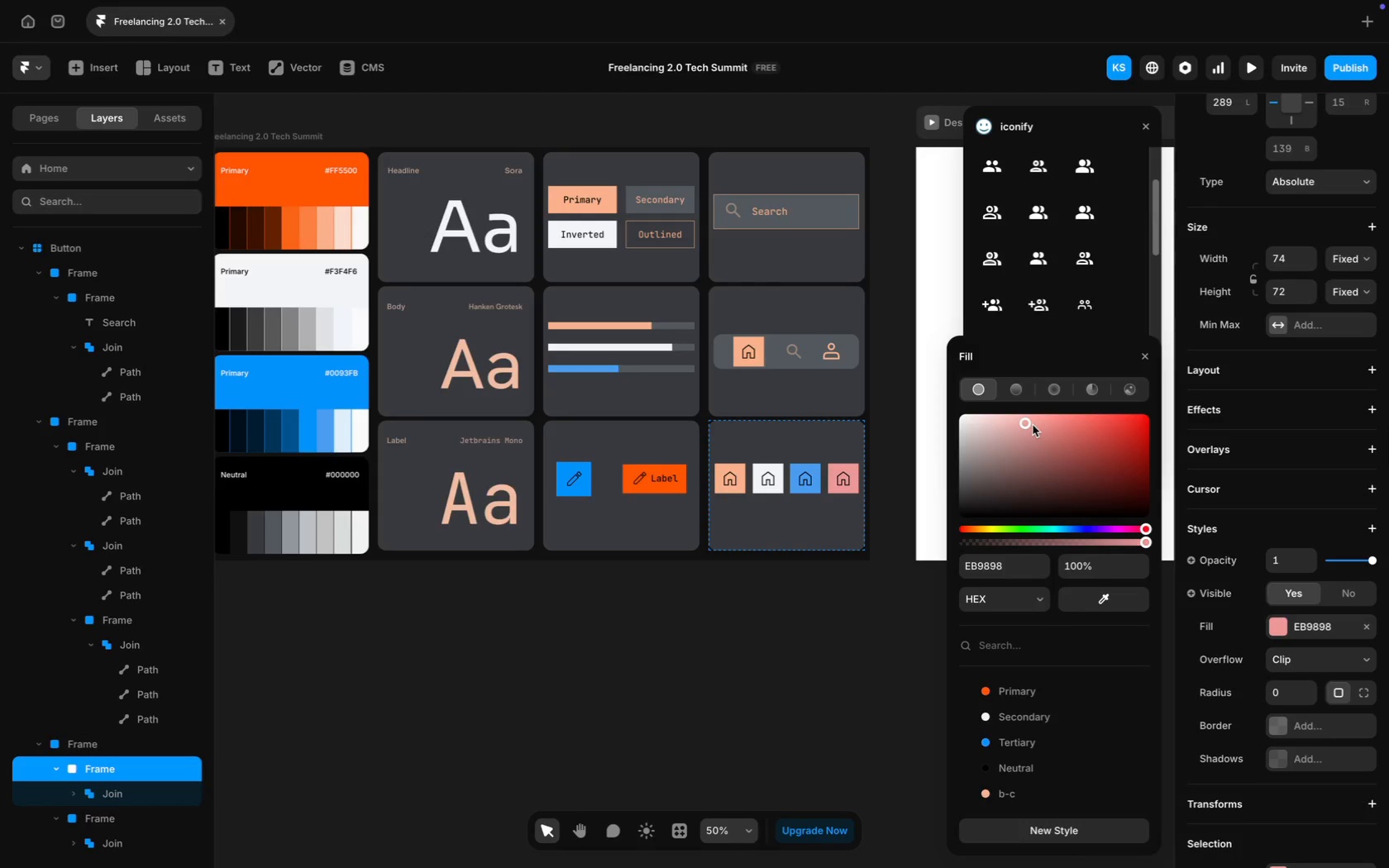 
wait(5.3)
 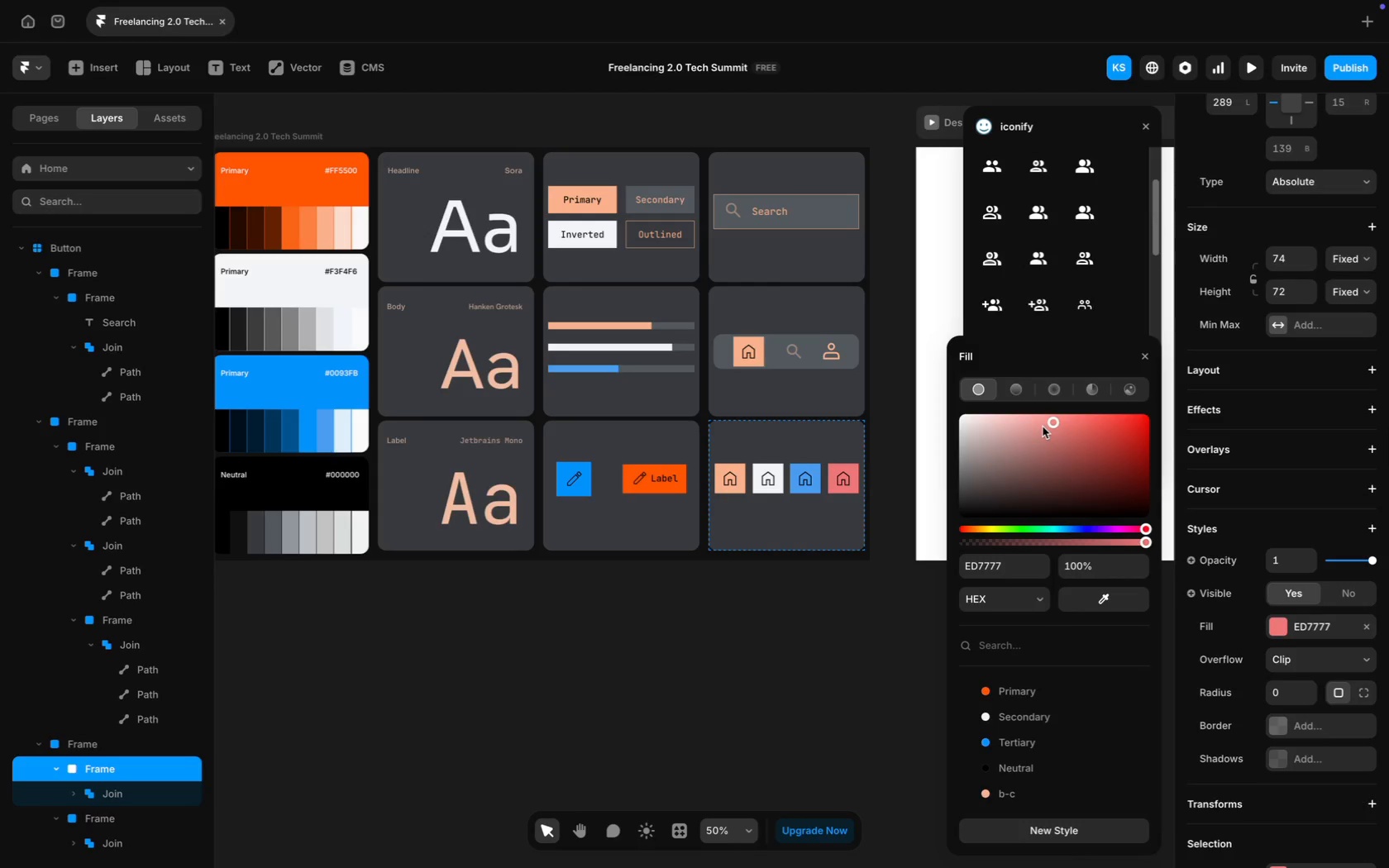 
left_click([833, 591])
 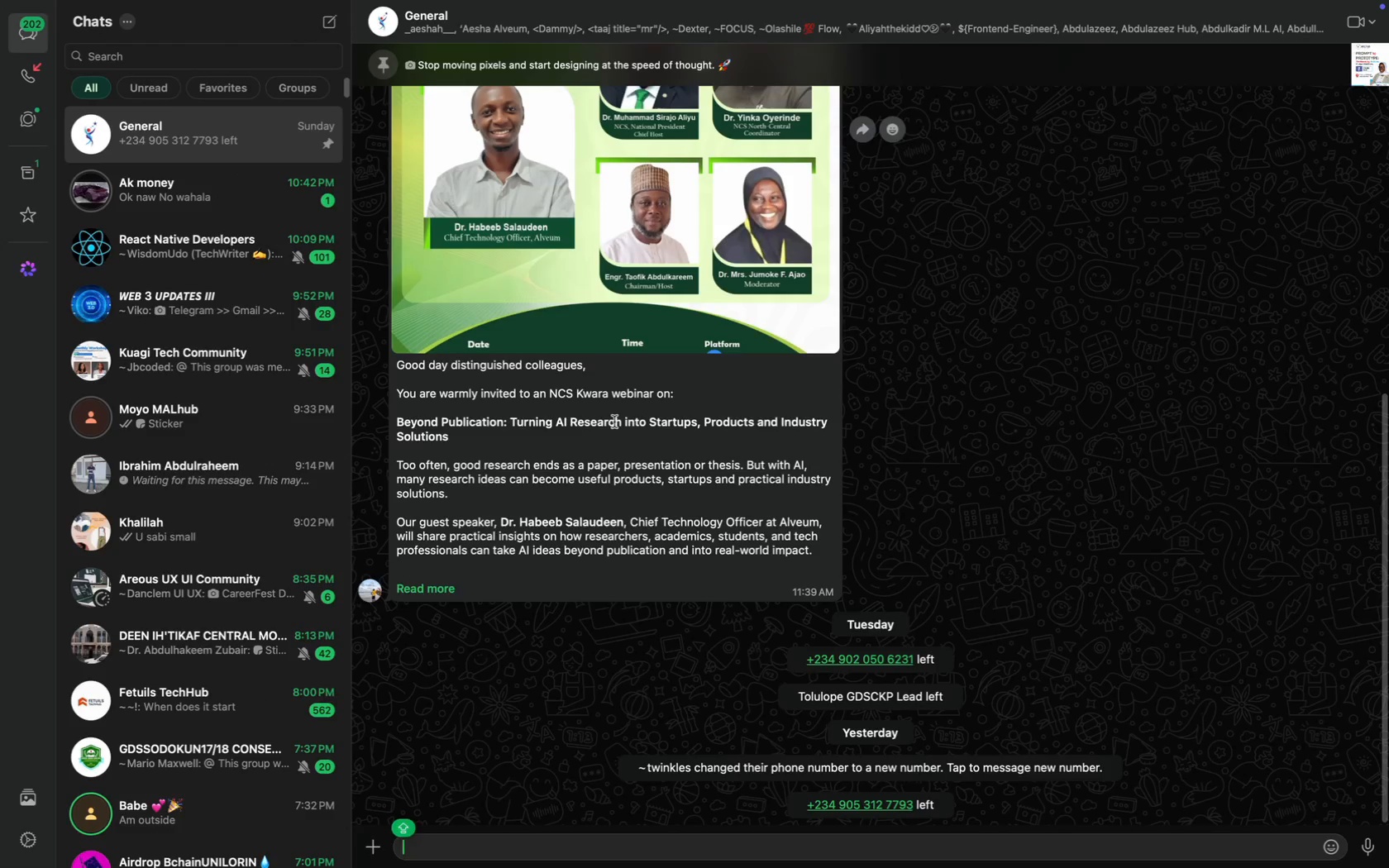 
mouse_move([190, 372])
 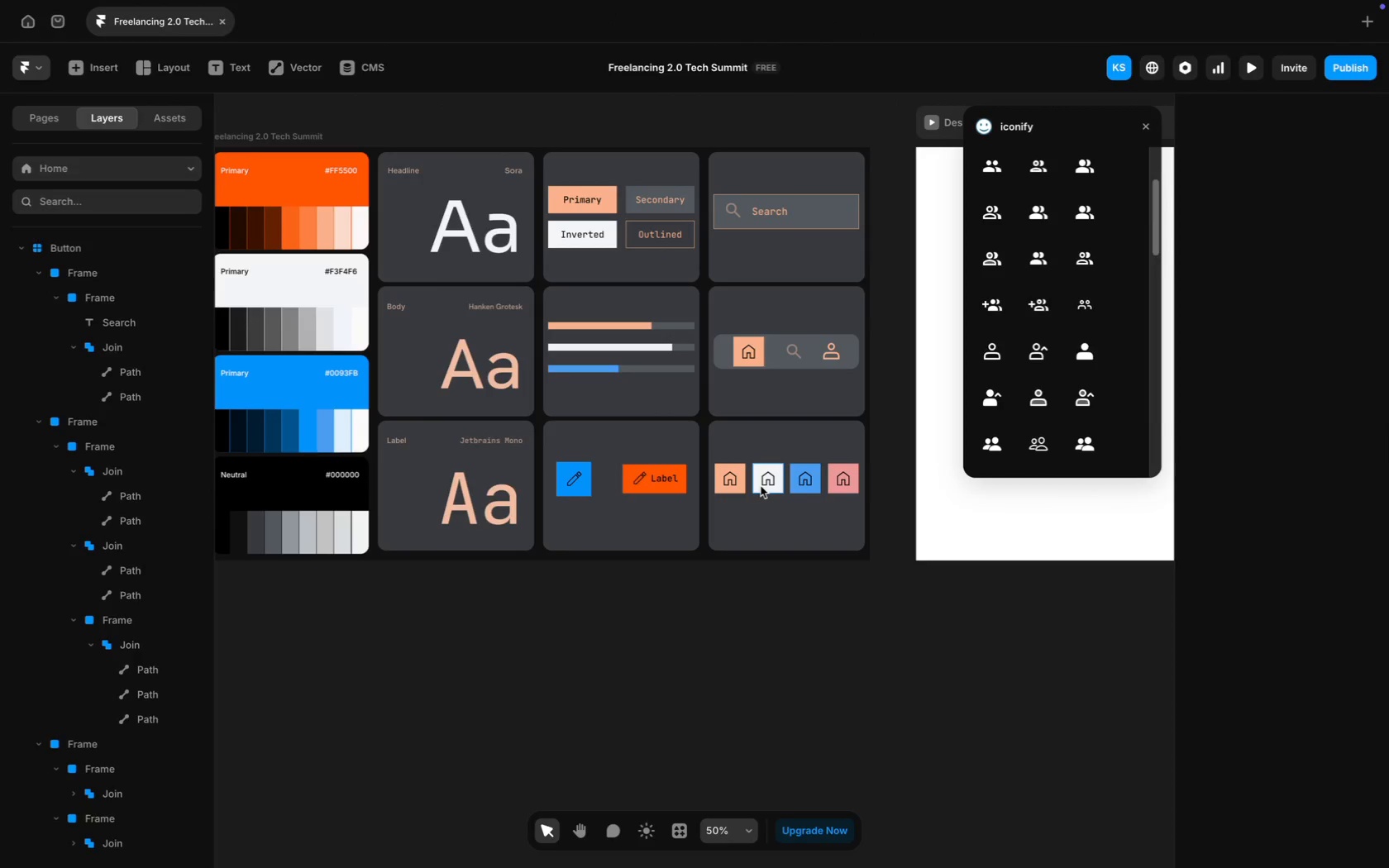 
wait(5.0)
 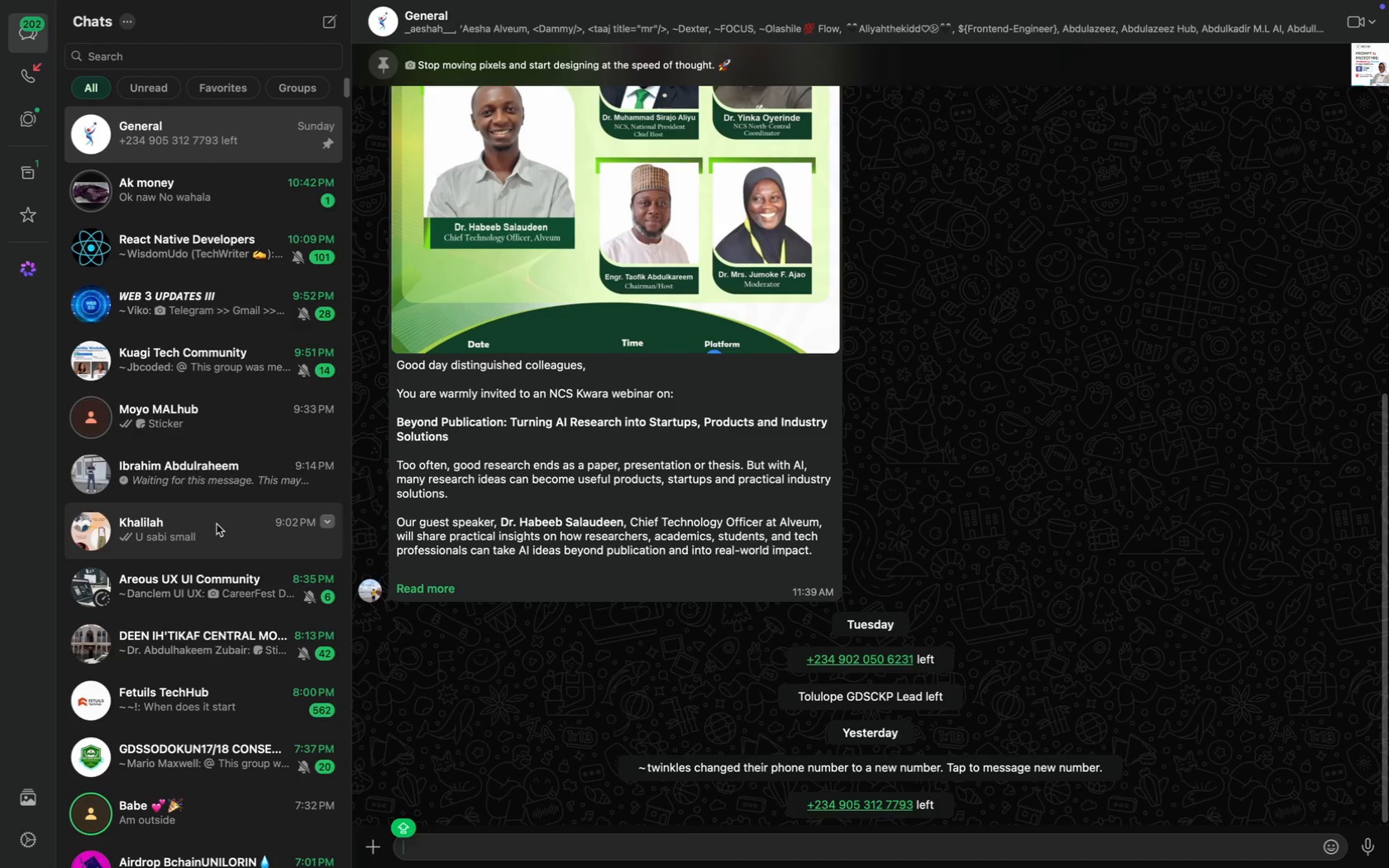 
left_click([757, 487])
 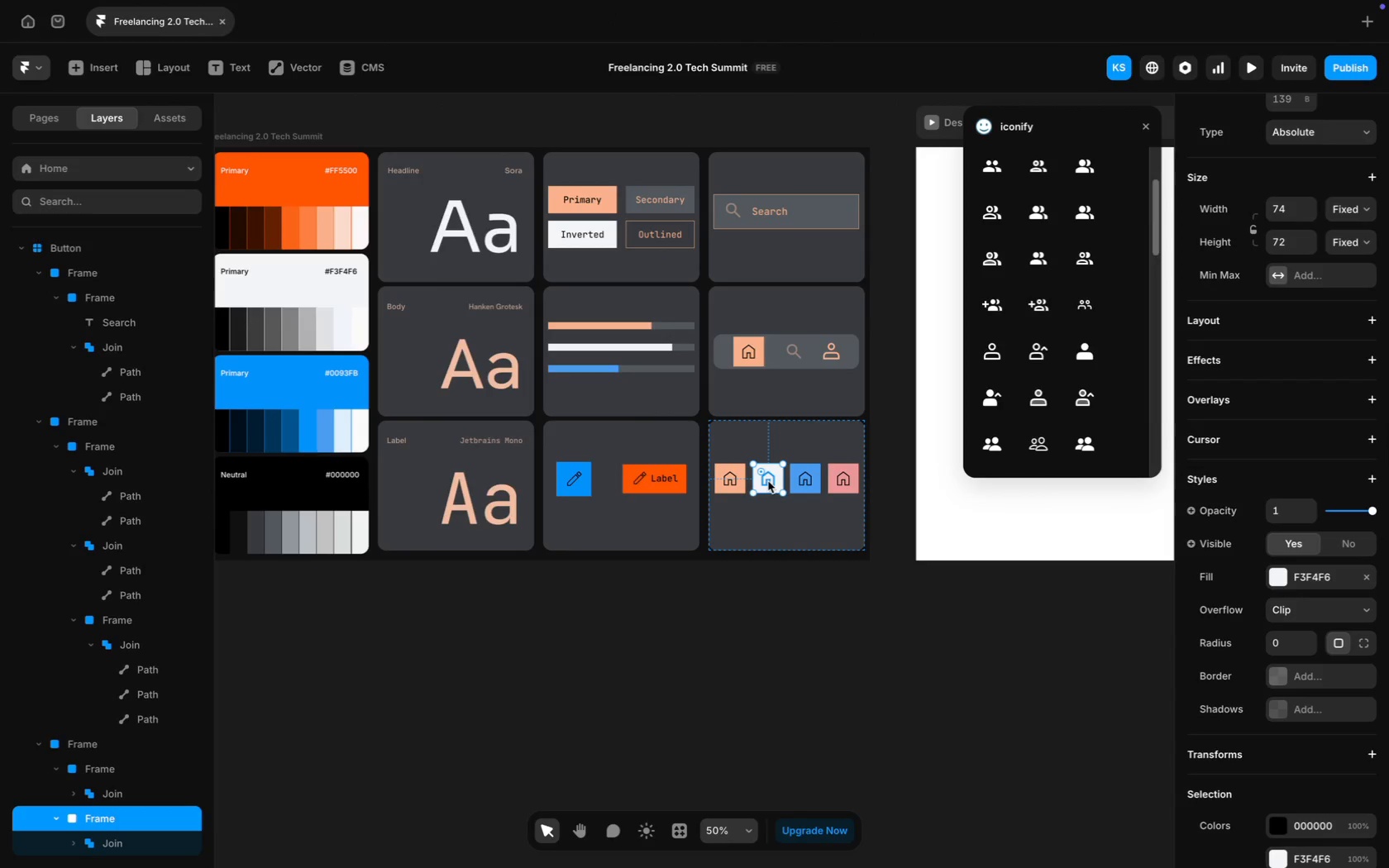 
left_click([768, 481])
 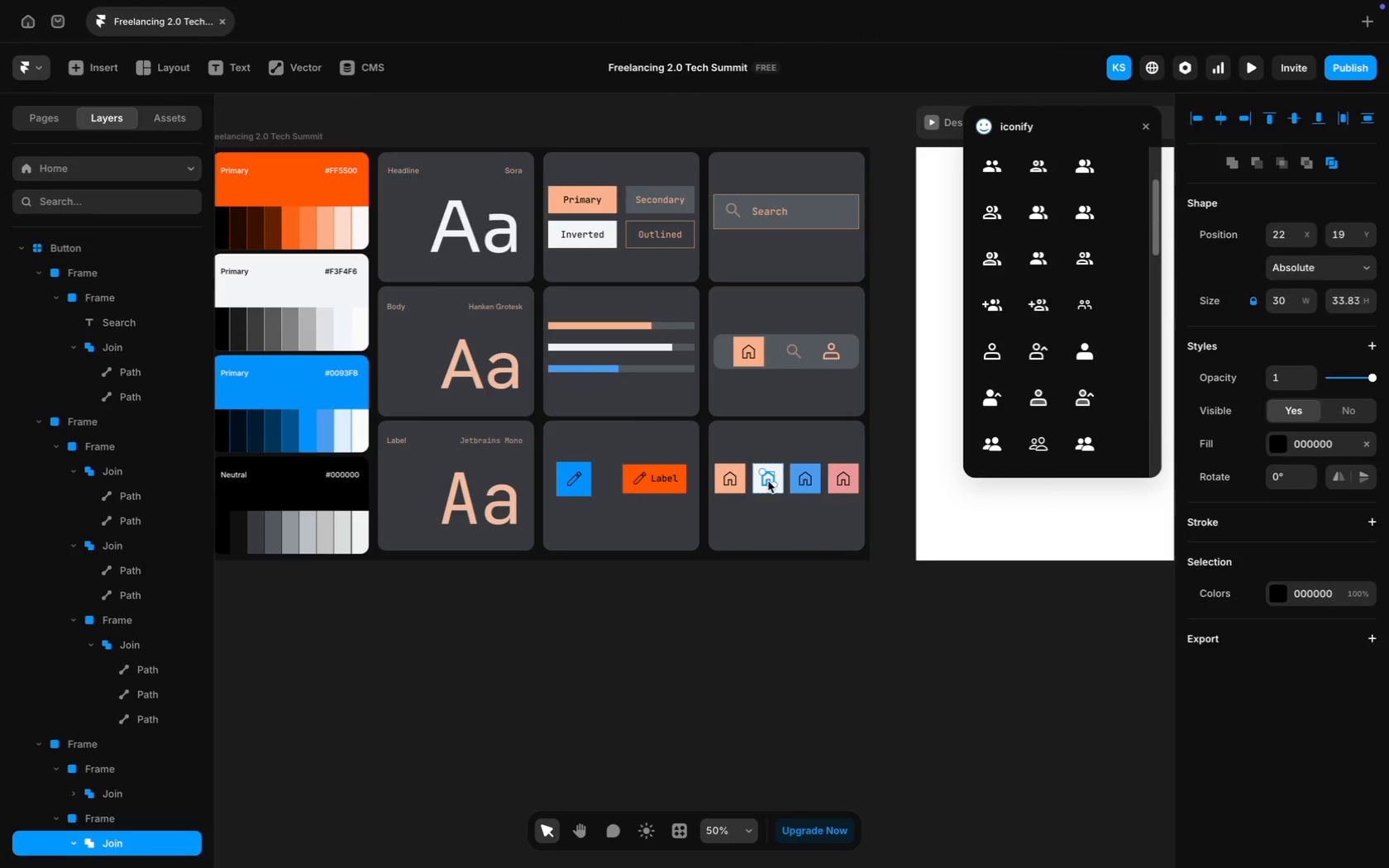 
key(Backspace)
 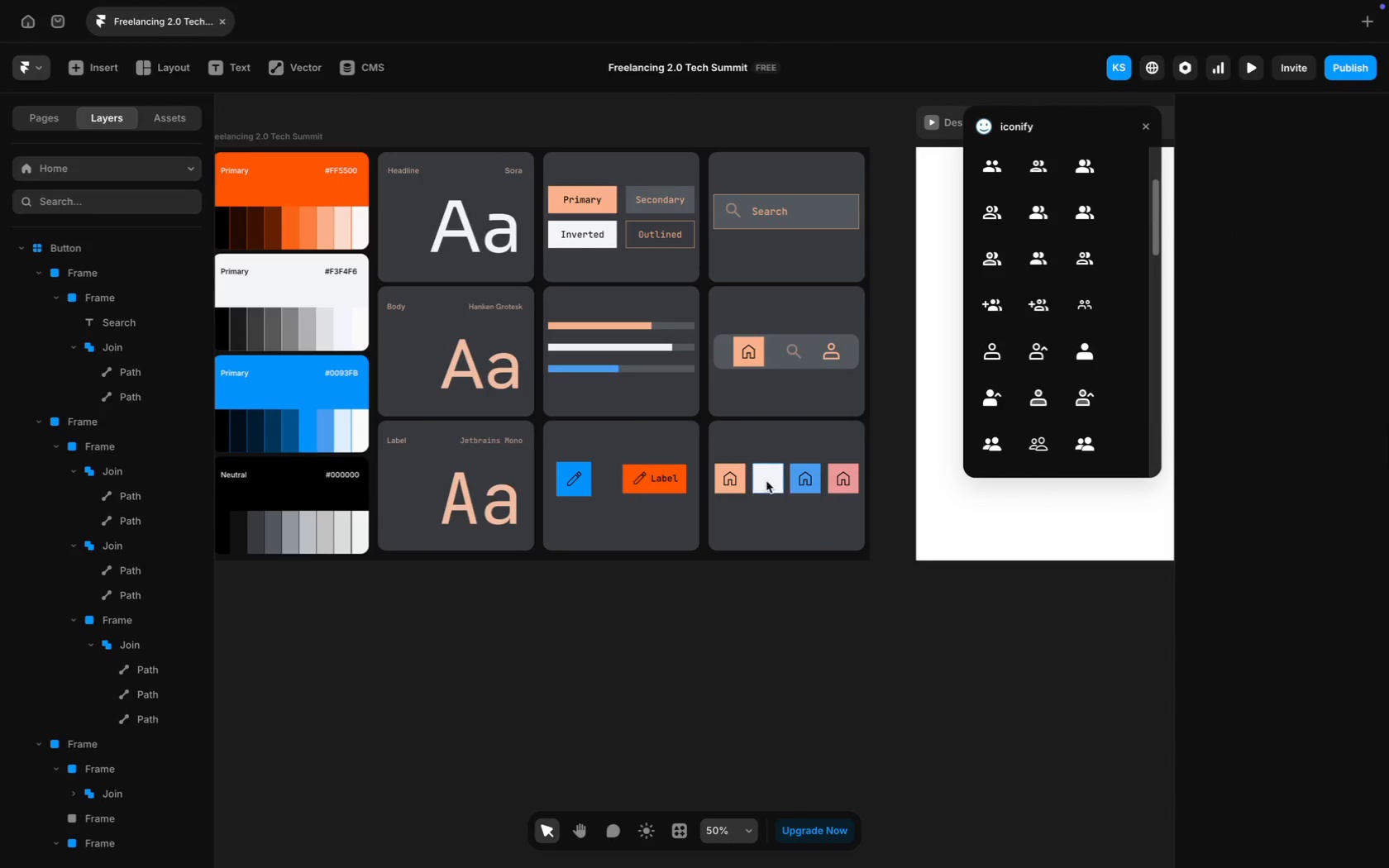 
left_click([766, 481])
 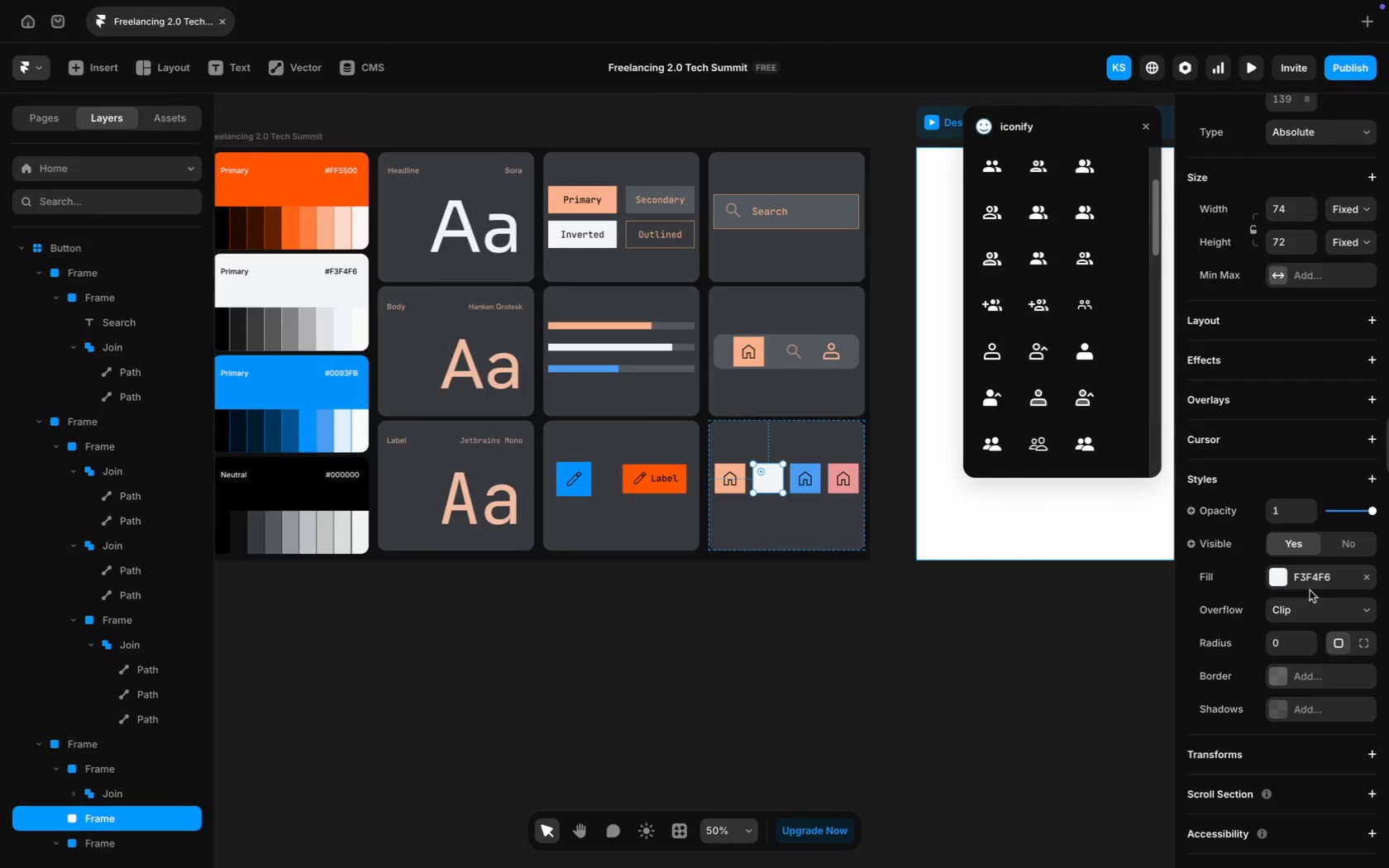 
scroll: coordinate [1310, 590], scroll_direction: down, amount: 9.0
 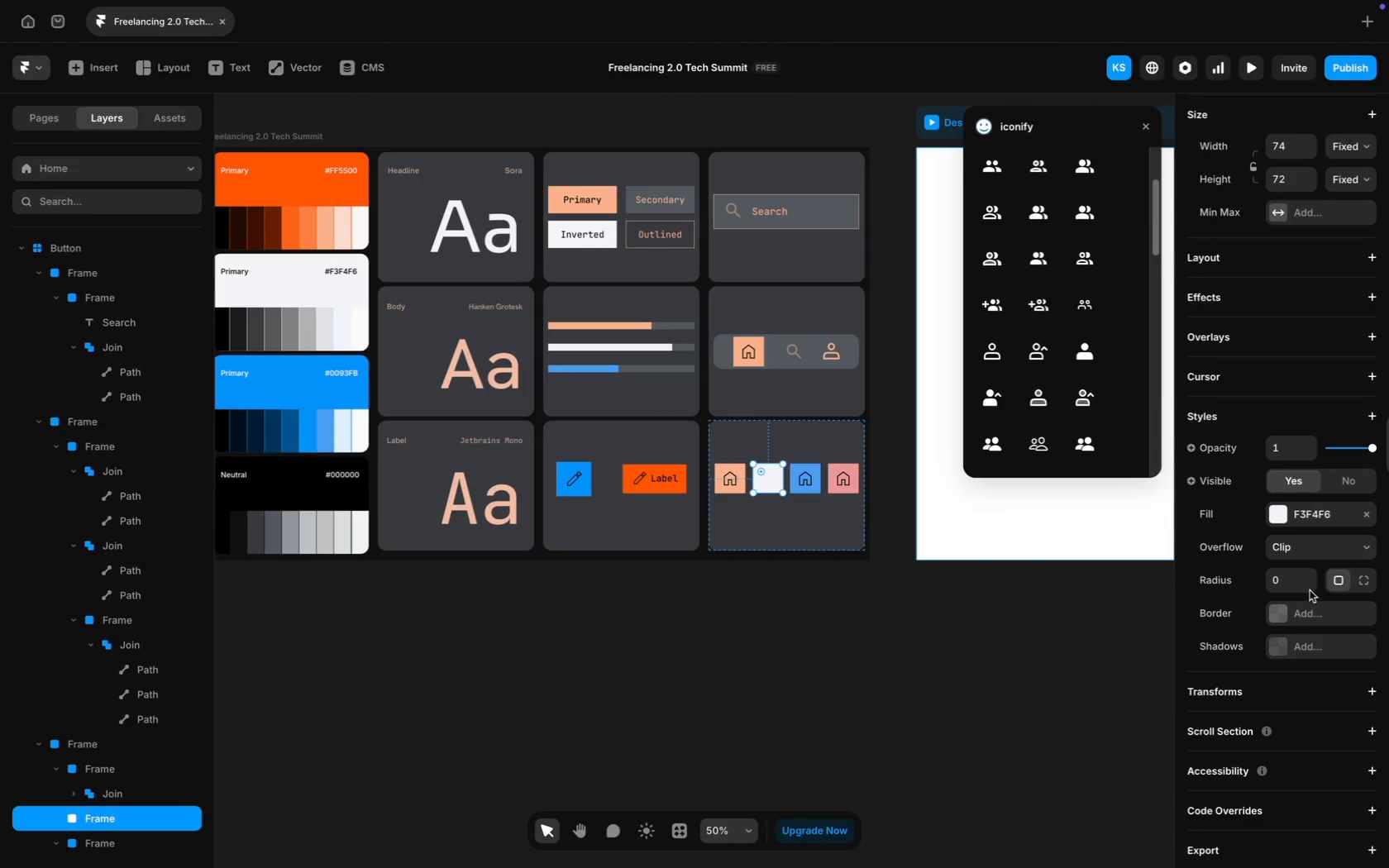 
scroll: coordinate [1310, 590], scroll_direction: up, amount: 3.0
 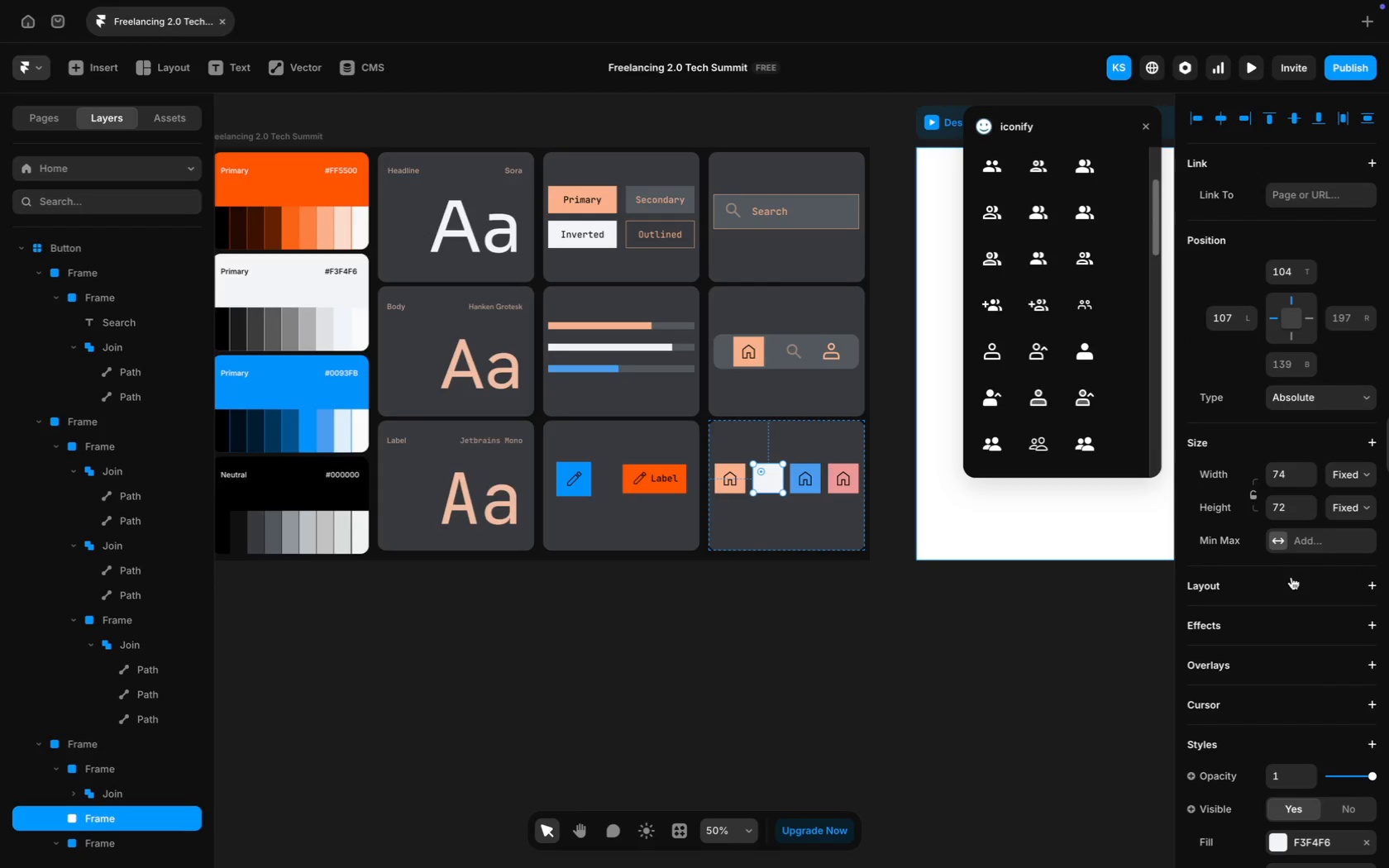 
left_click([1076, 203])
 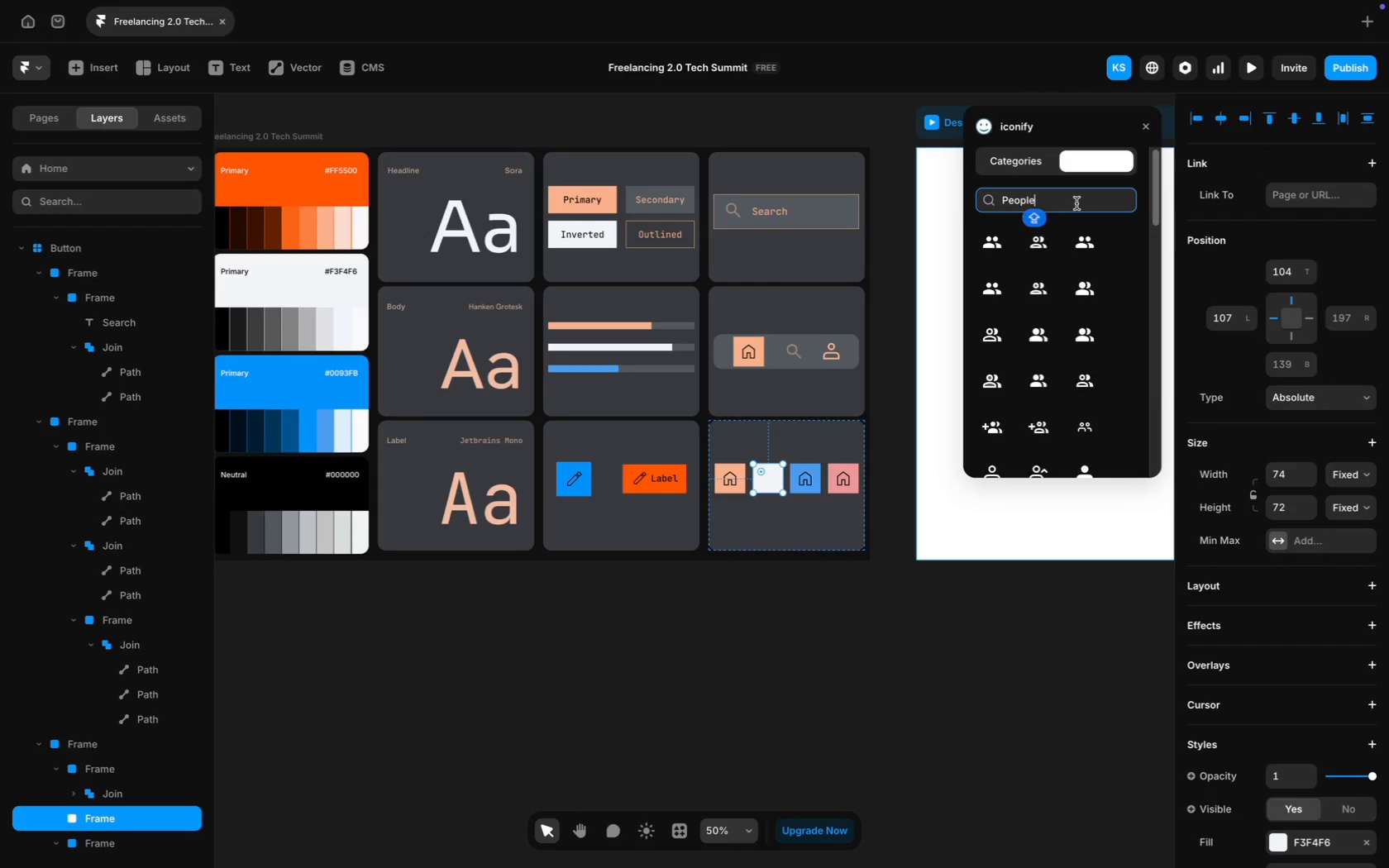 
scroll: coordinate [1127, 269], scroll_direction: up, amount: 99.0
 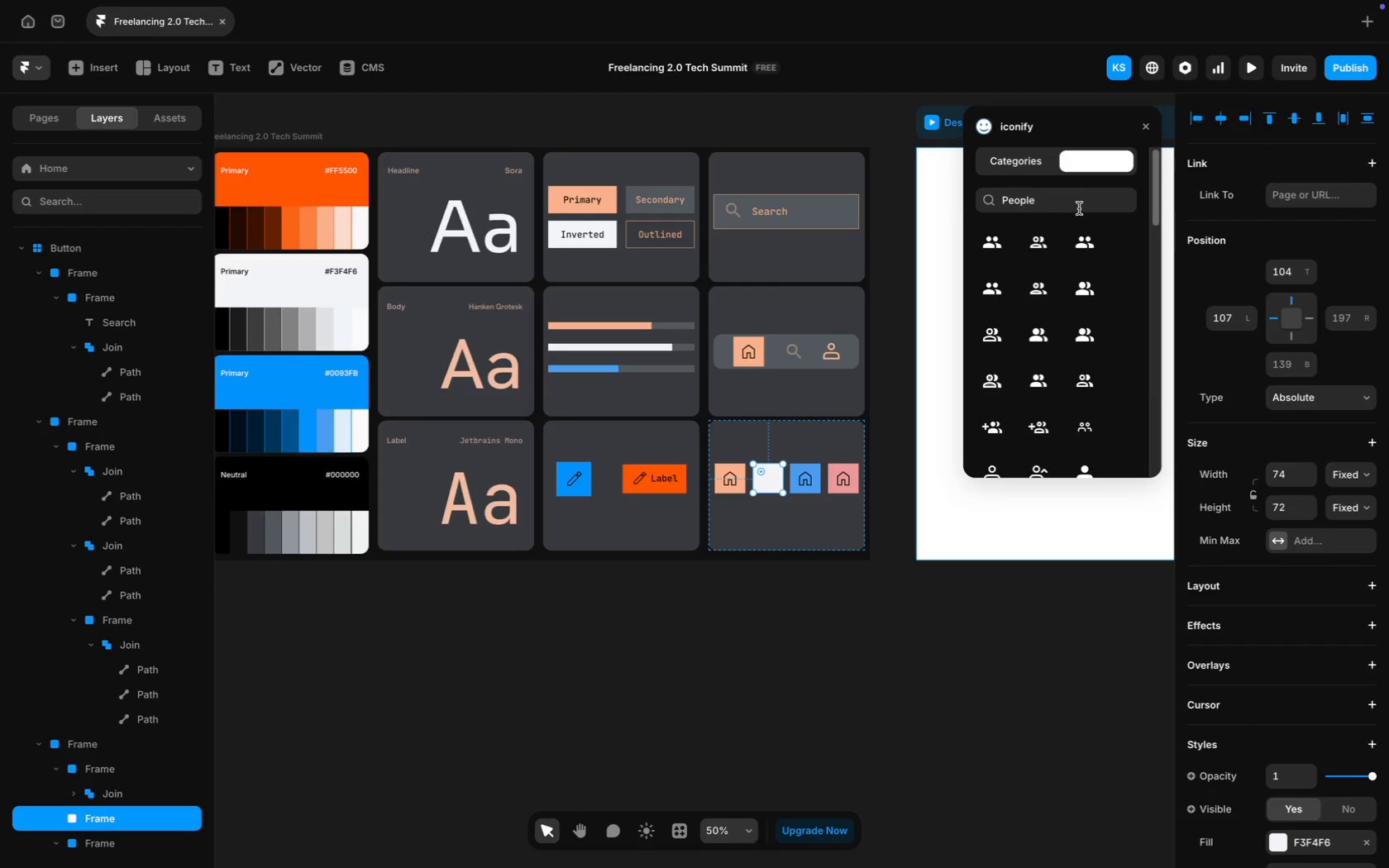 
key(Meta+A)
 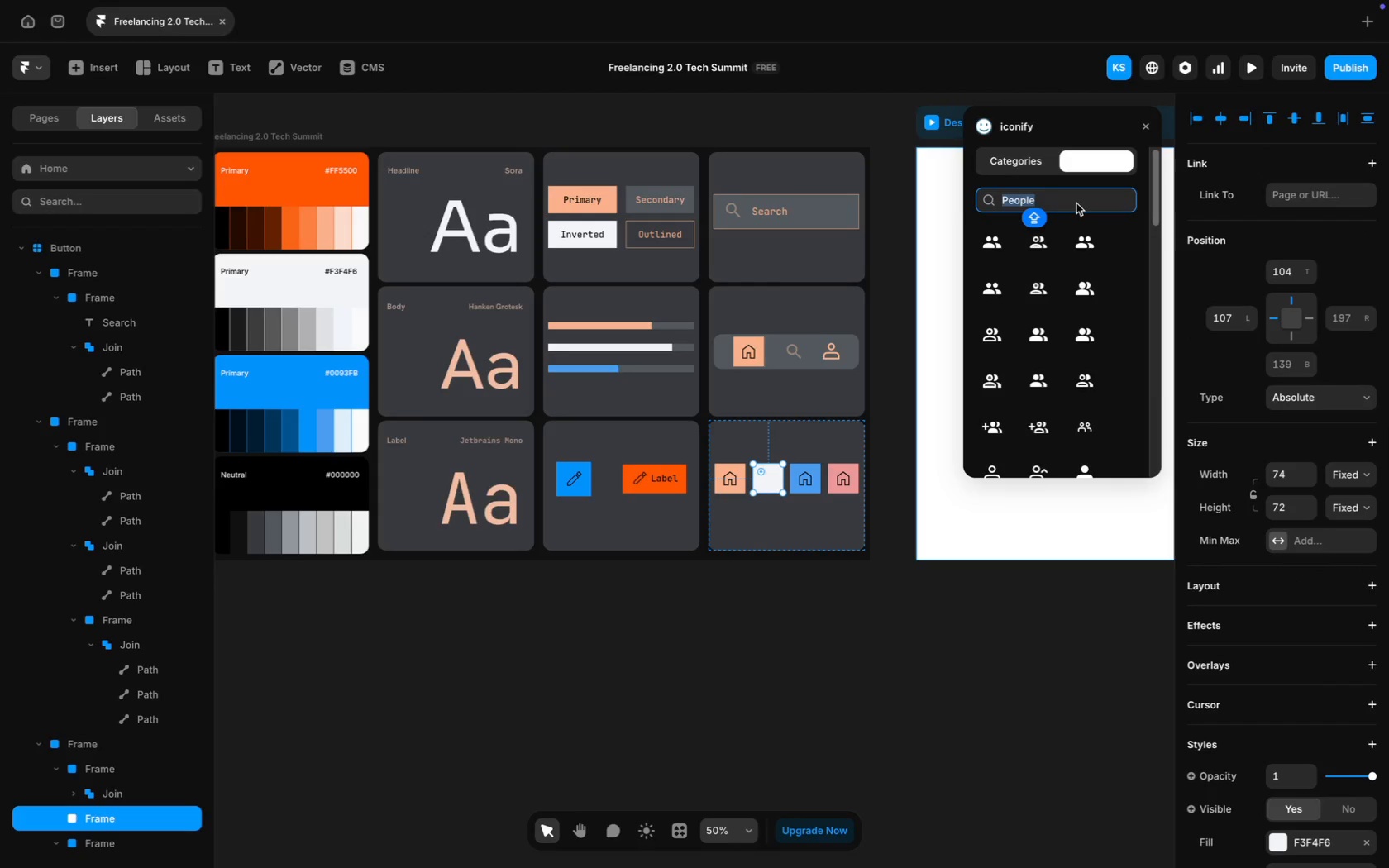 
type(Design)
 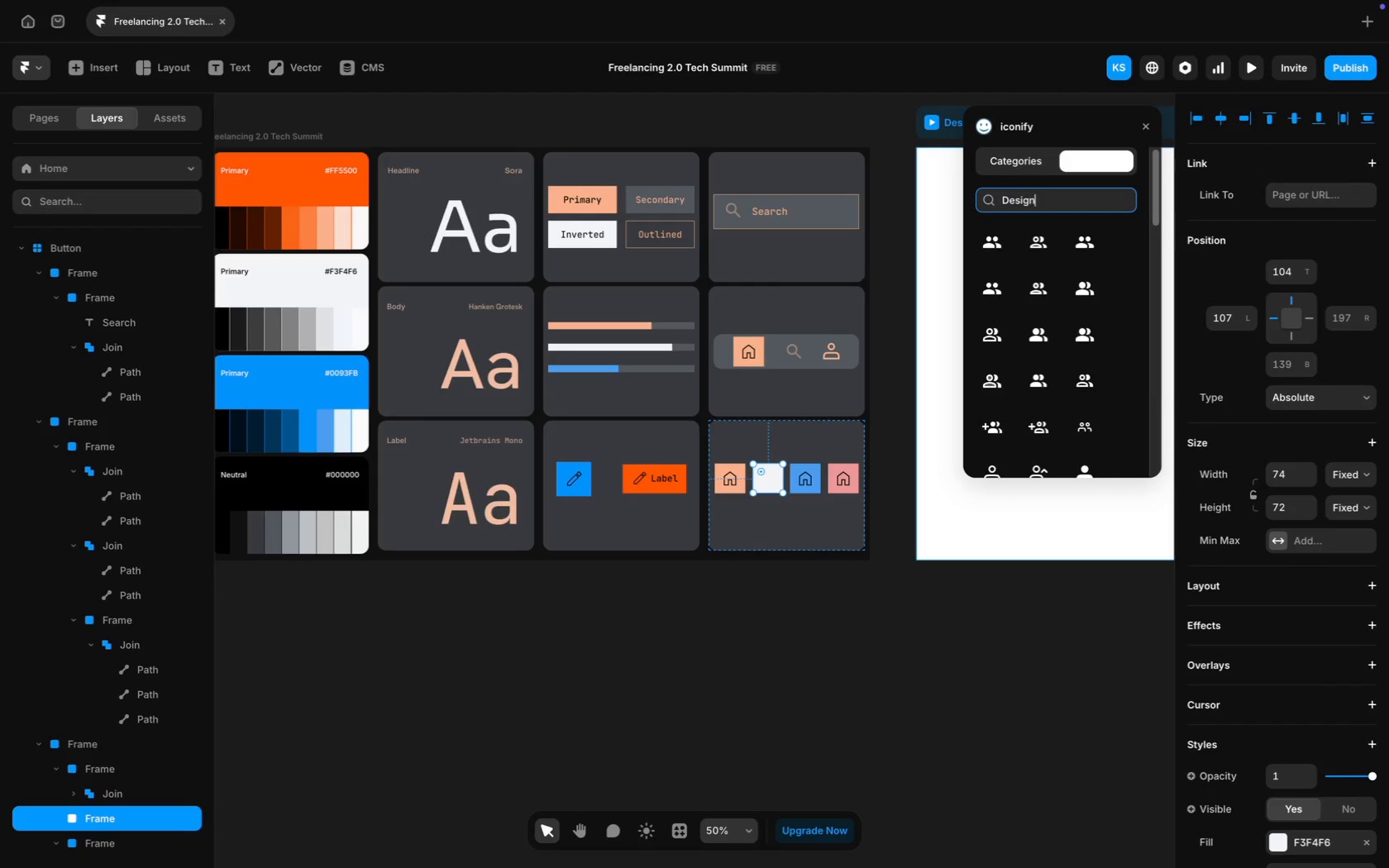 
key(Enter)
 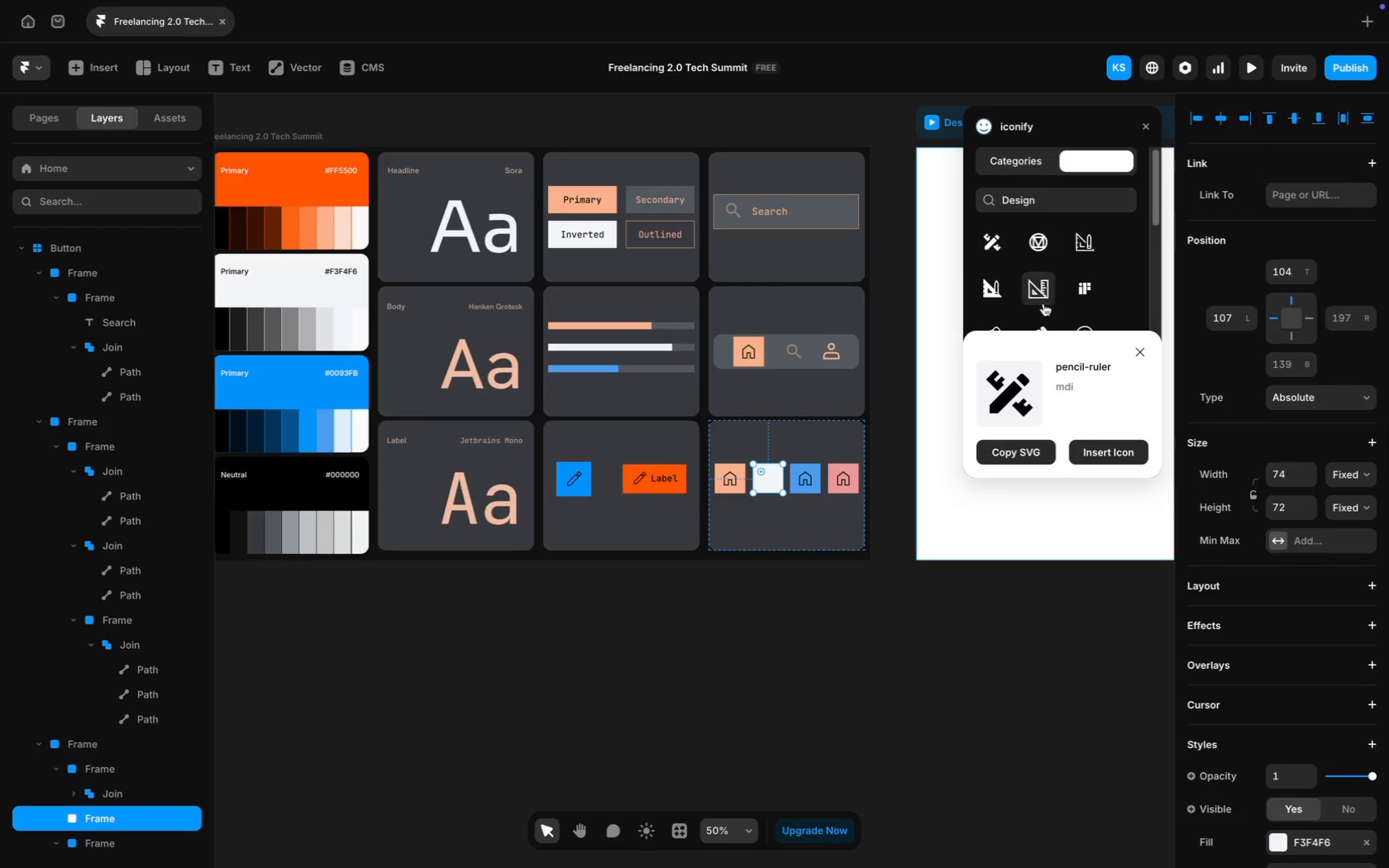 
left_click([1101, 453])
 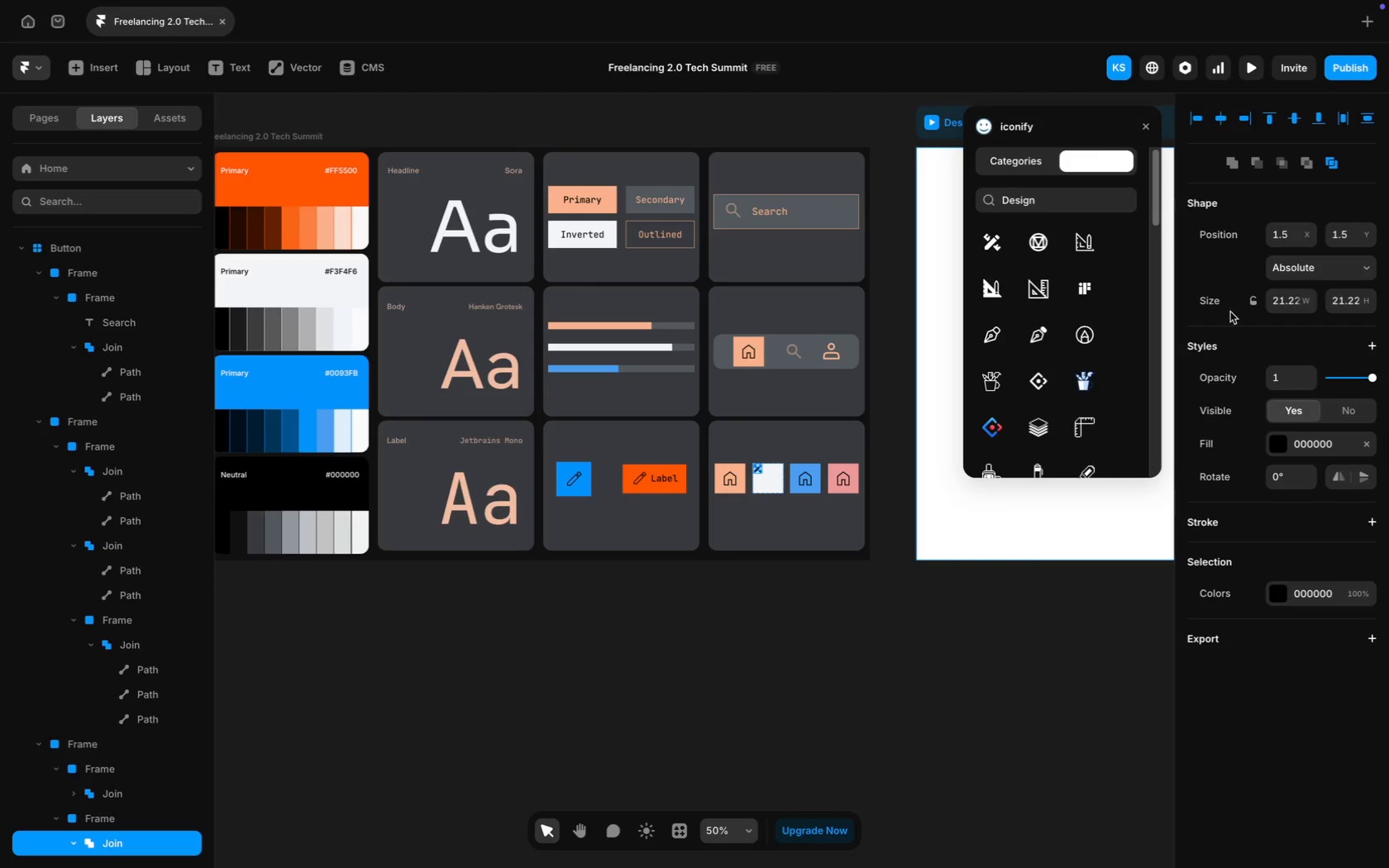 
wait(5.15)
 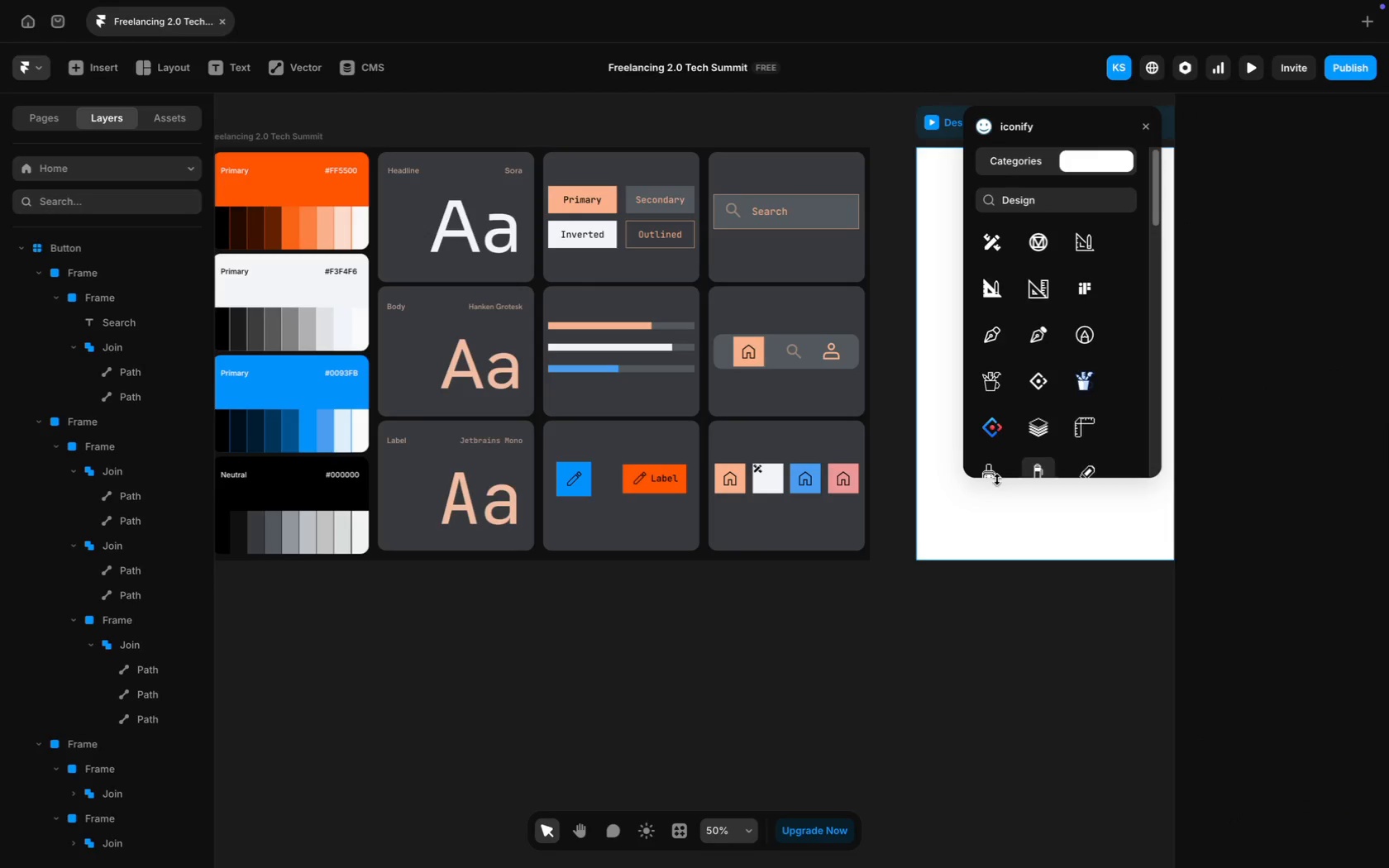 
left_click([1311, 305])
 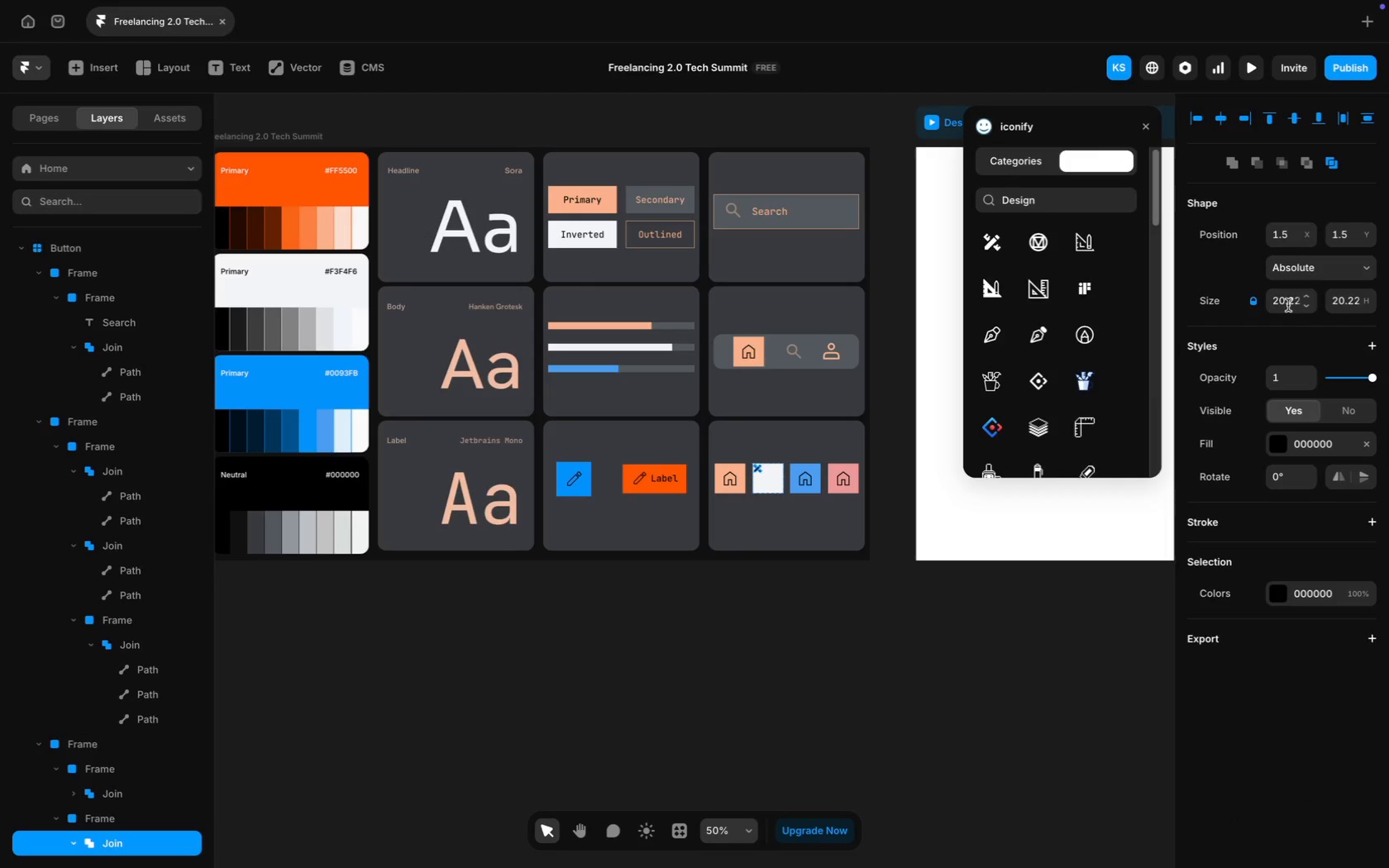 
left_click([1287, 305])
 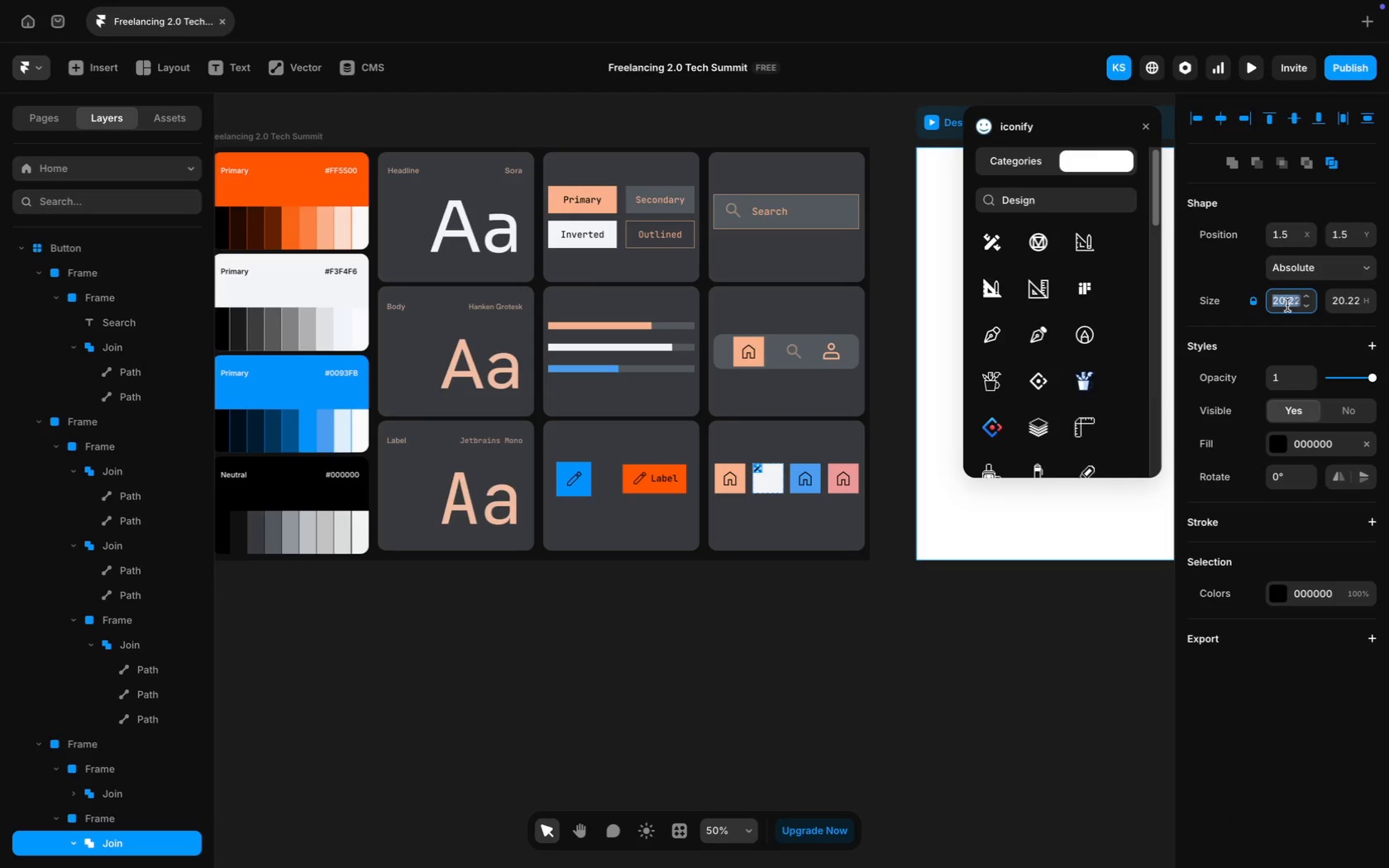 
type(30)
key(Backspace)
type(5)
 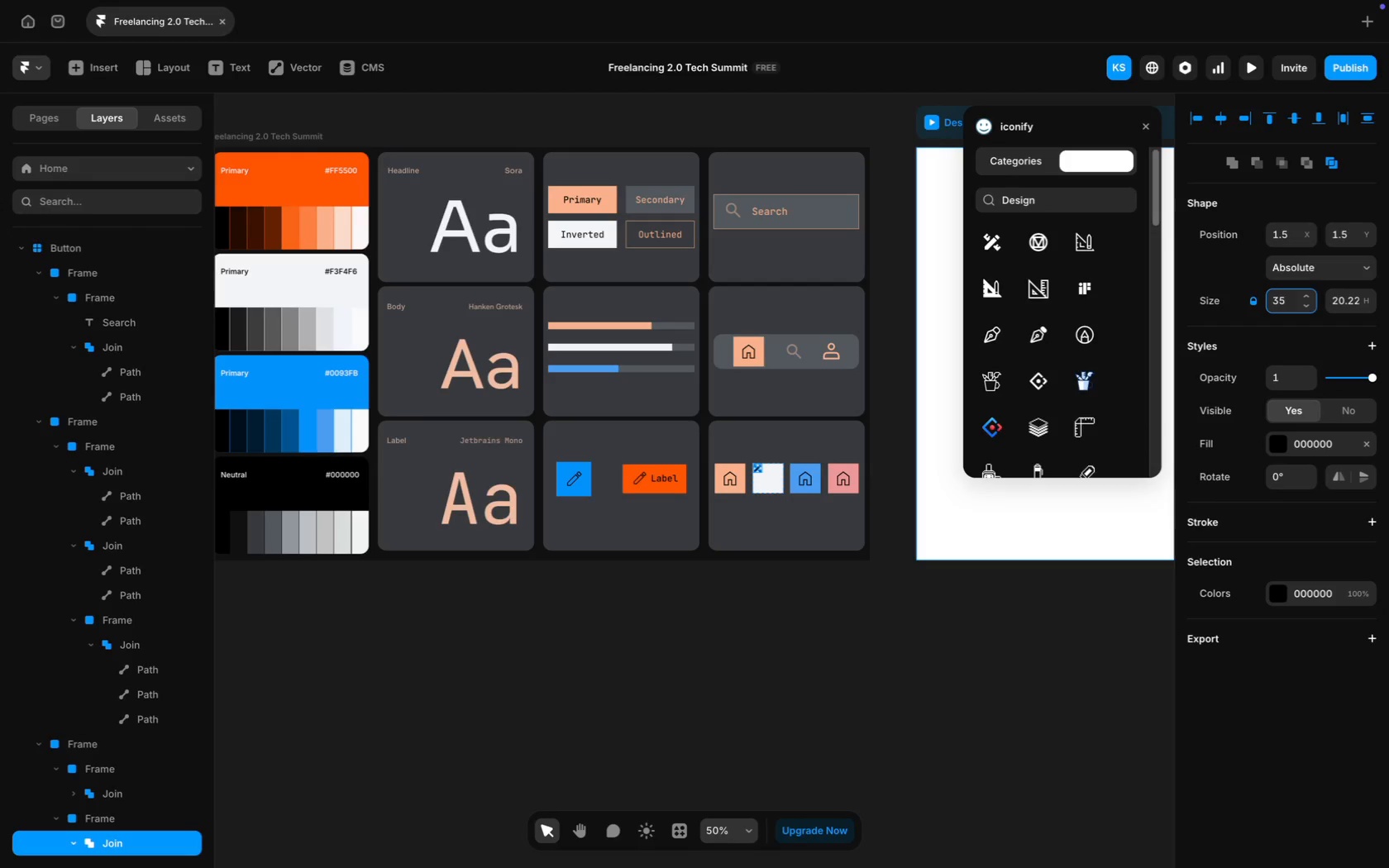 
key(Enter)
 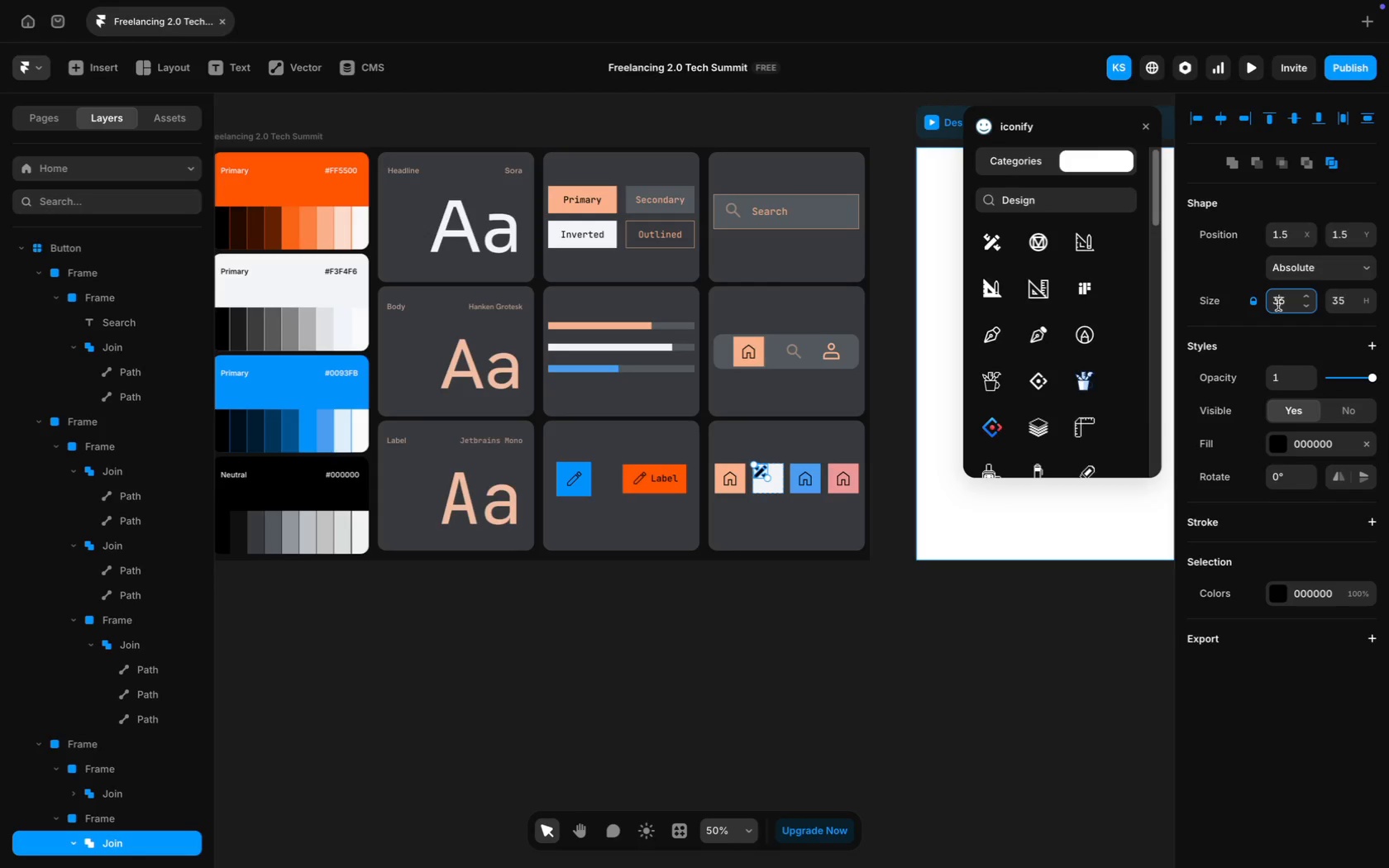 
key(Backspace)
 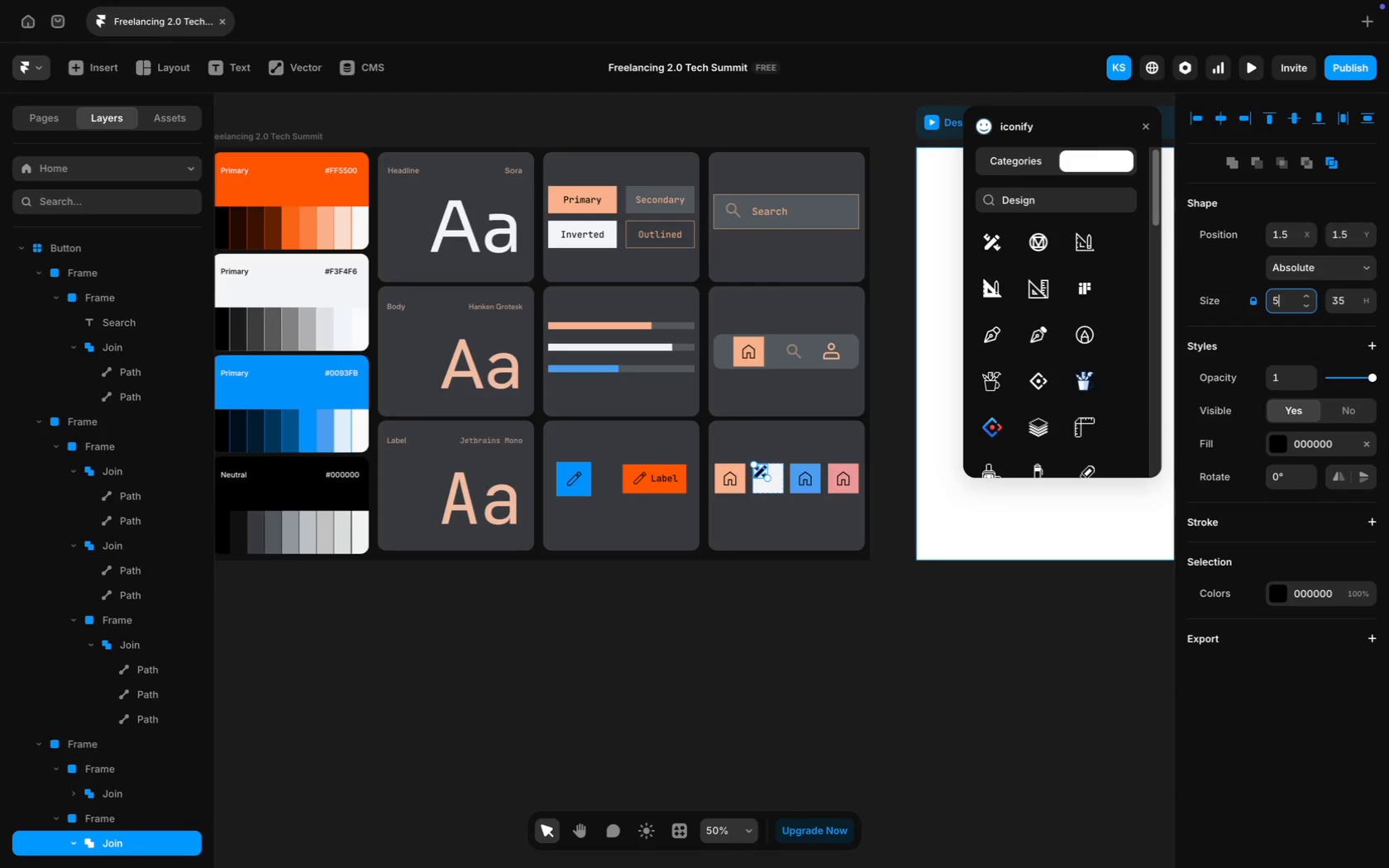 
key(ArrowRight)
 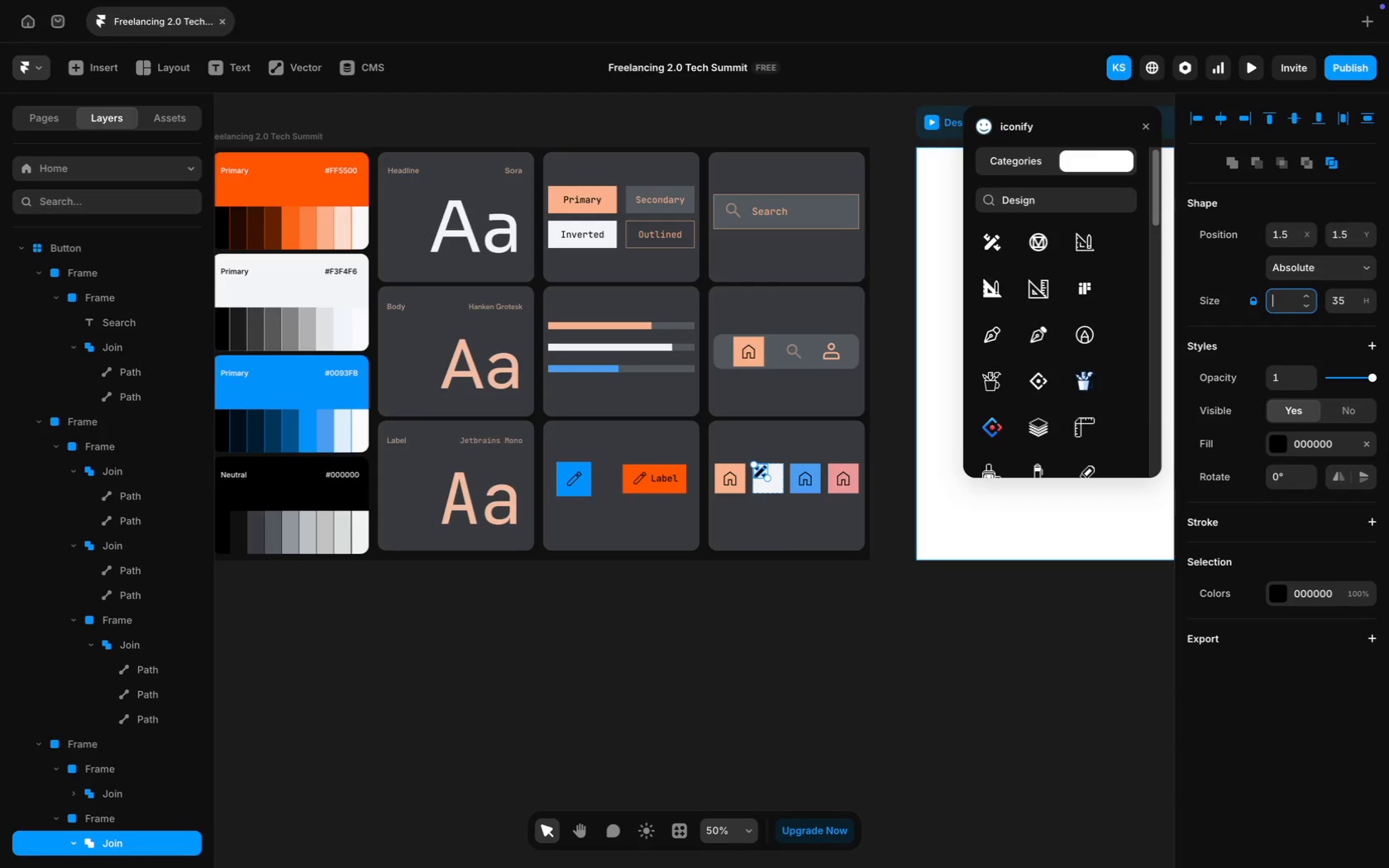 
key(Backspace)
type(30)
 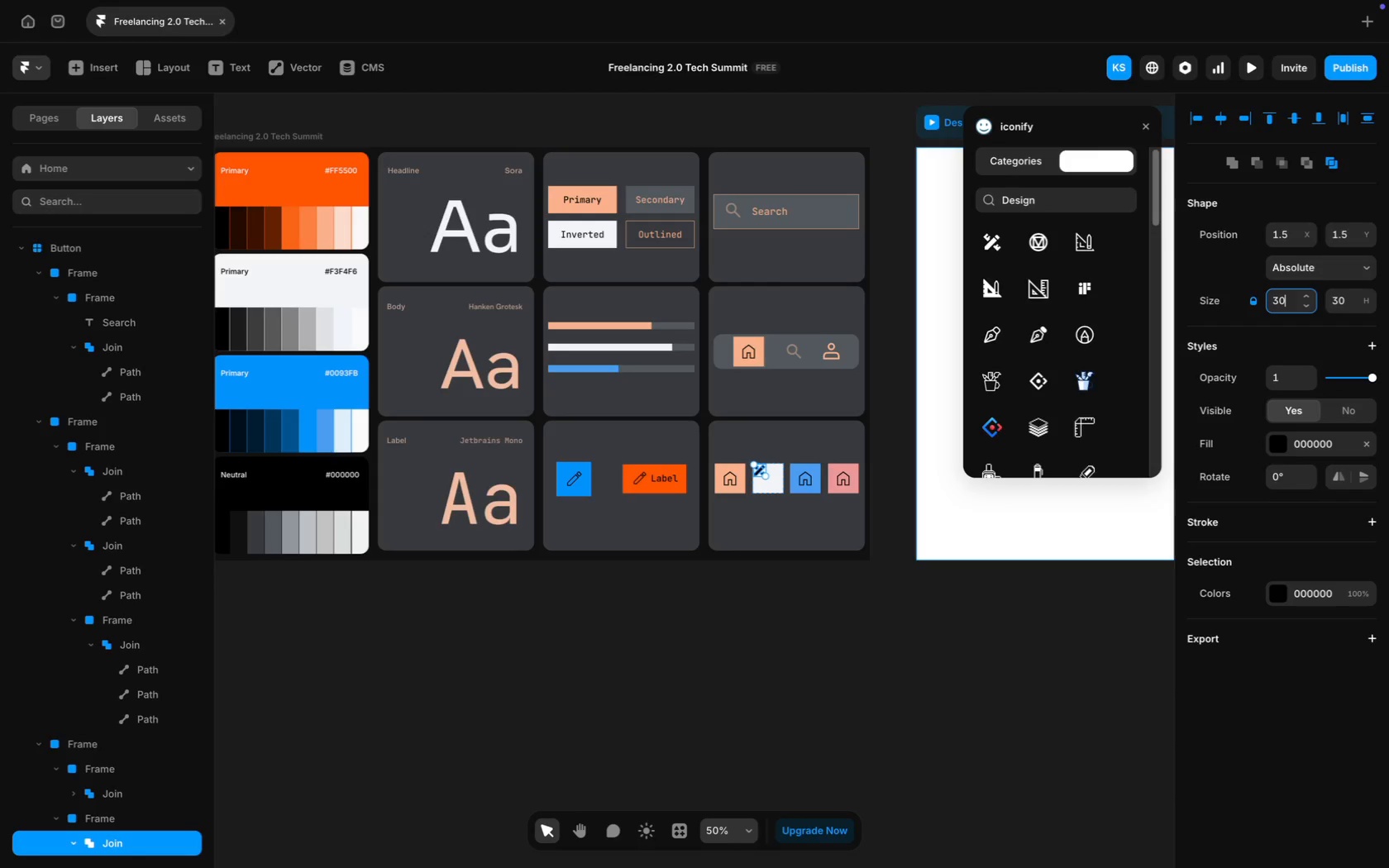 
key(Enter)
 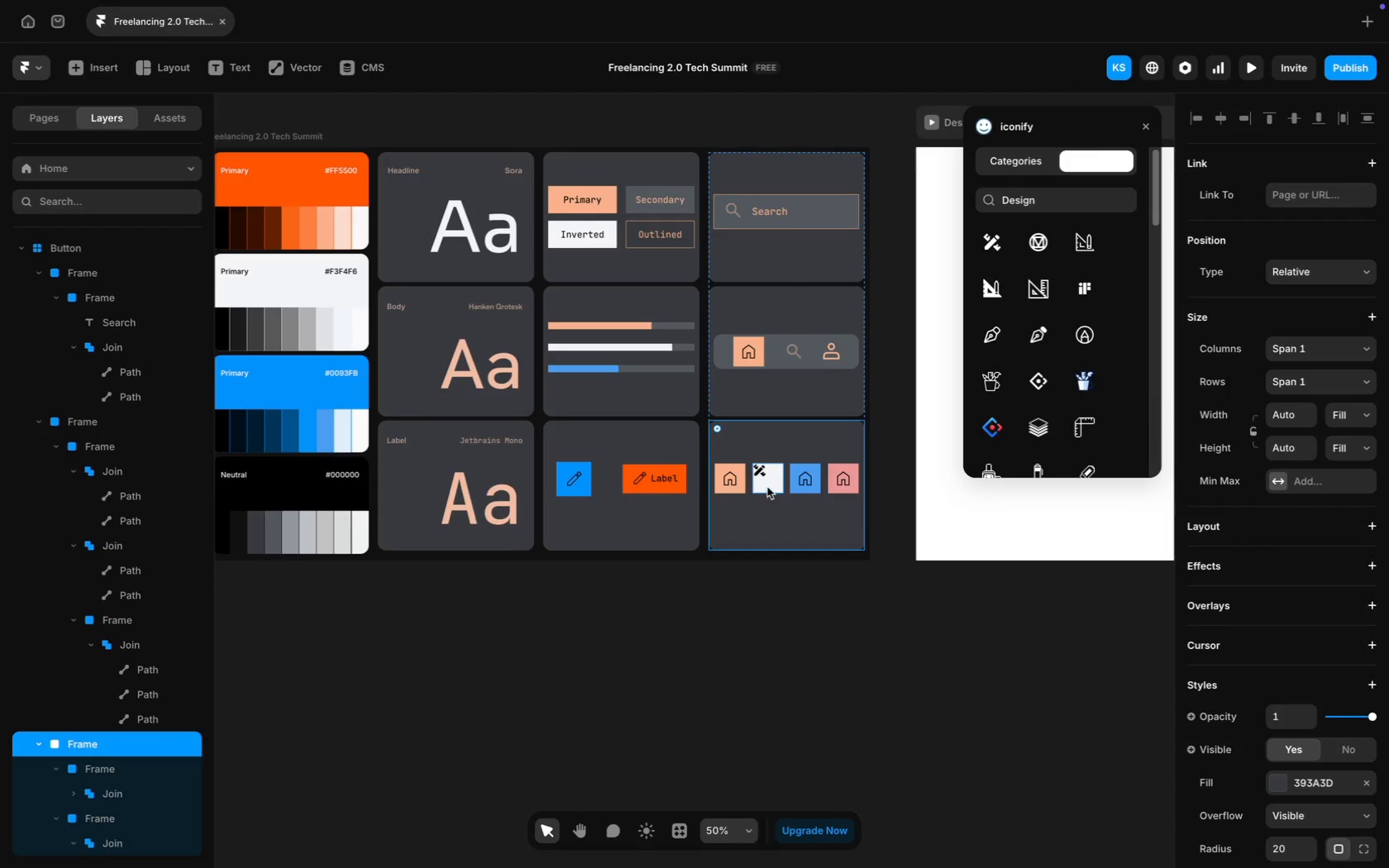 
left_click_drag(start_coordinate=[760, 470], to_coordinate=[764, 476])
 